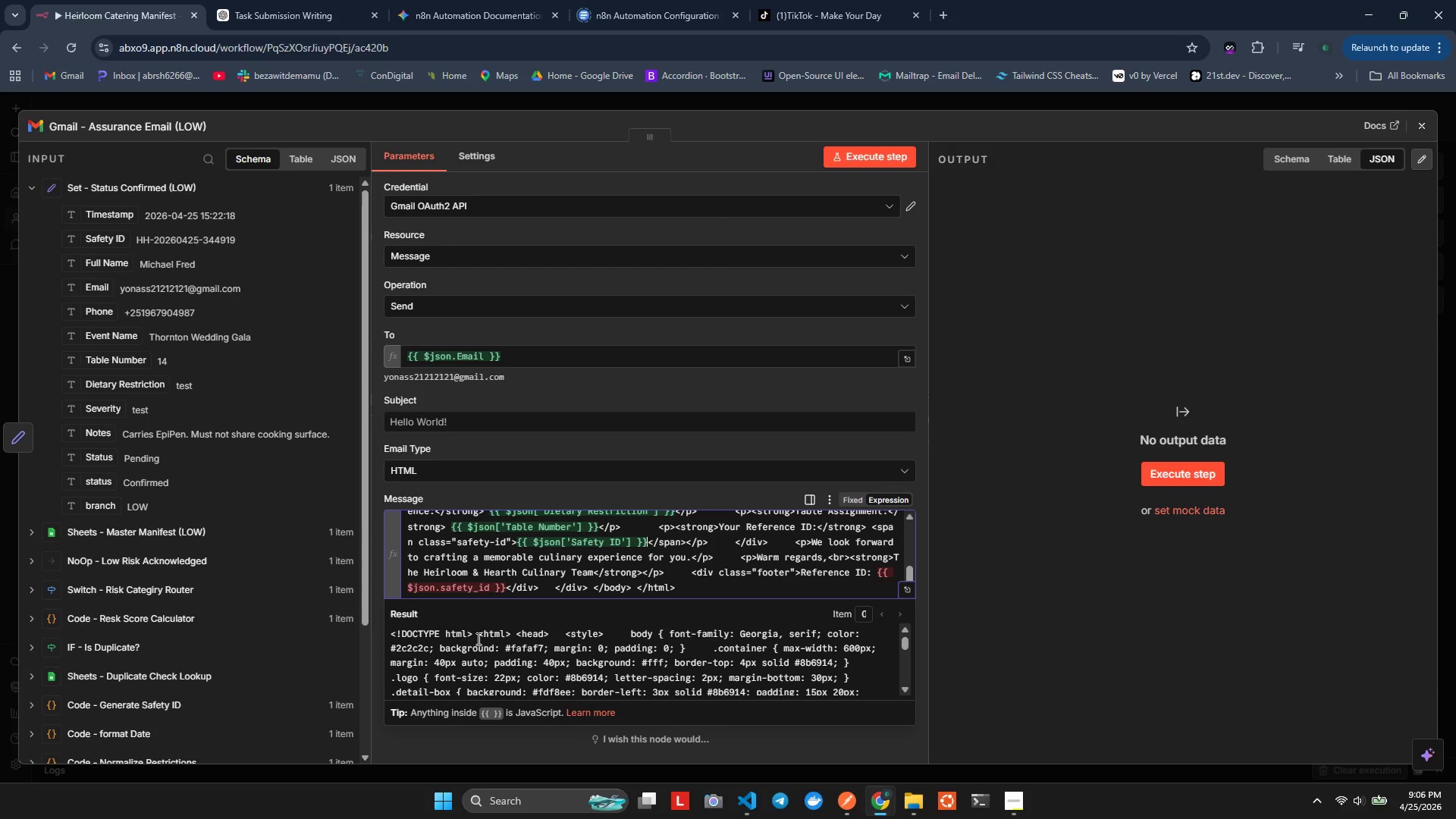 
scroll: coordinate [671, 598], scroll_direction: up, amount: 1.0
 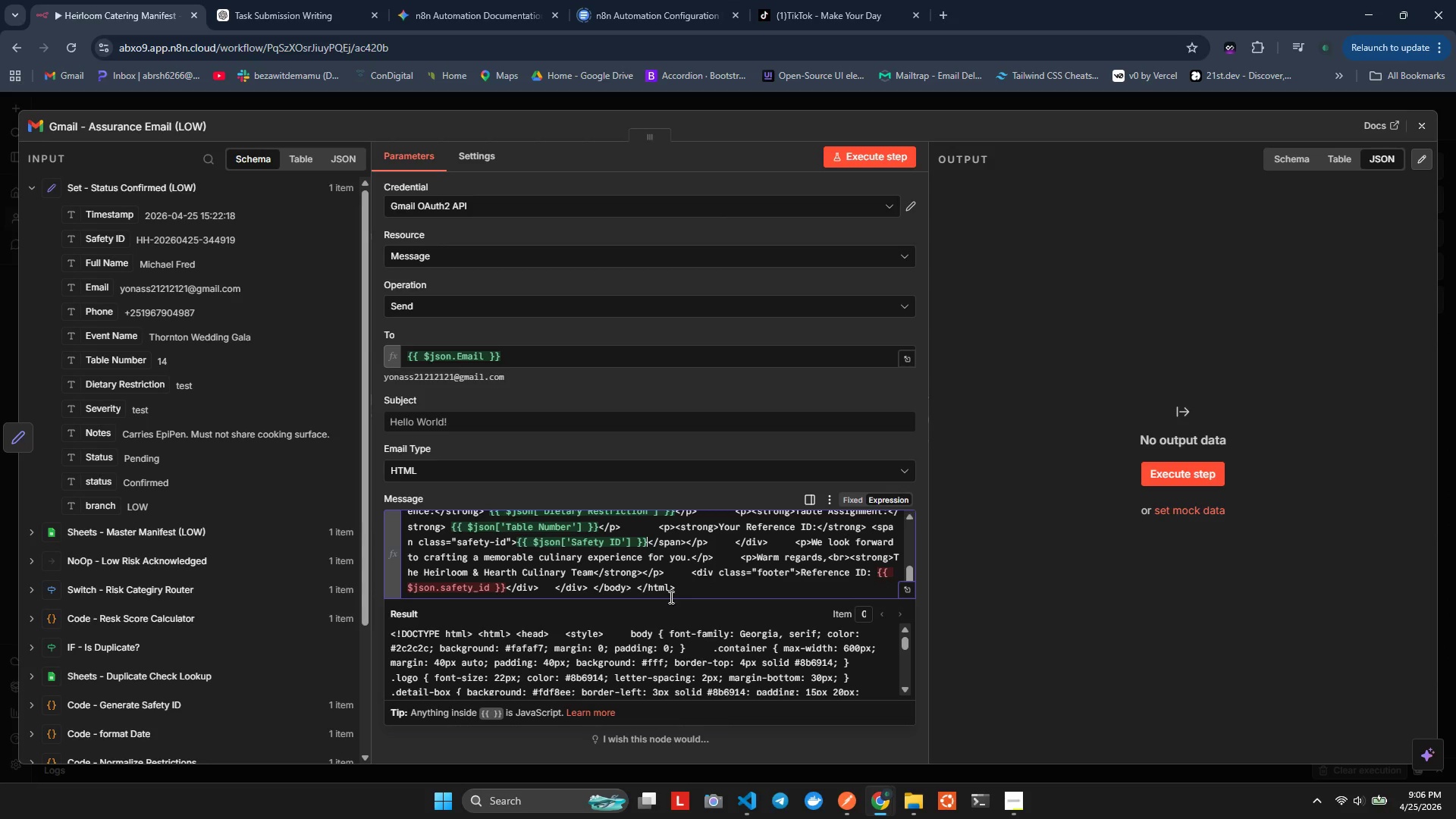 
scroll: coordinate [559, 546], scroll_direction: none, amount: 0.0
 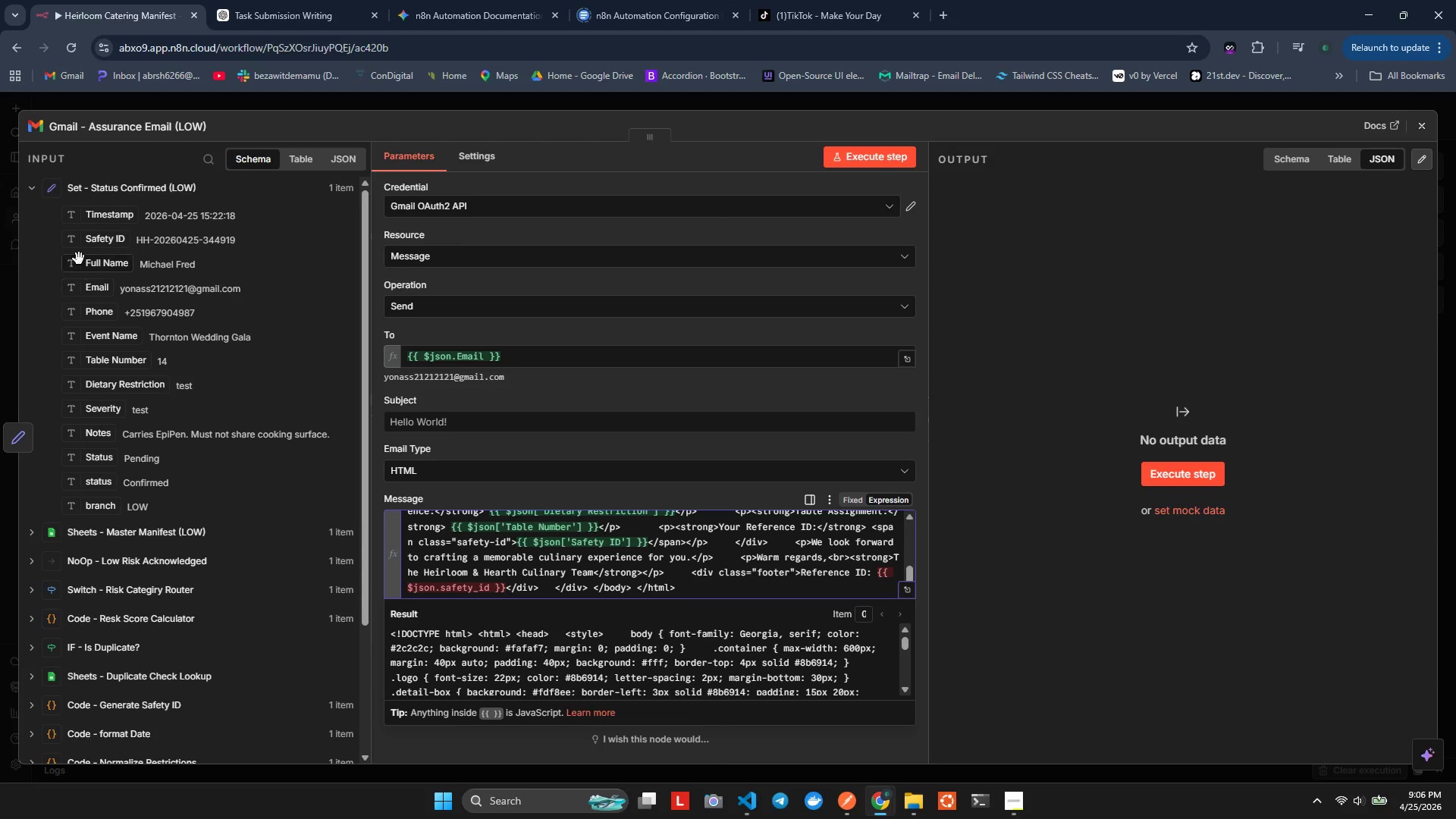 
left_click_drag(start_coordinate=[70, 239], to_coordinate=[877, 576])
 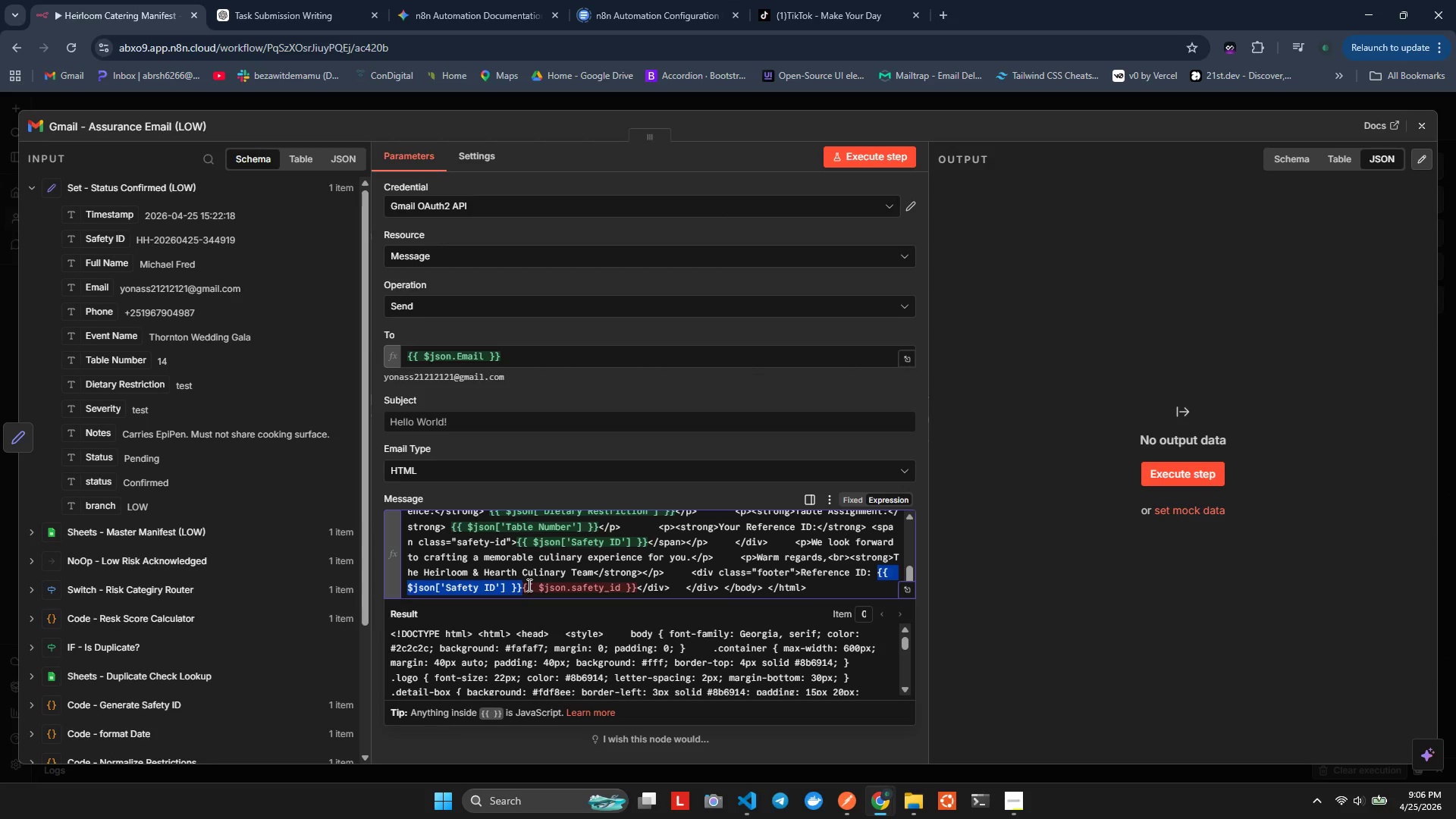 
left_click([522, 589])
 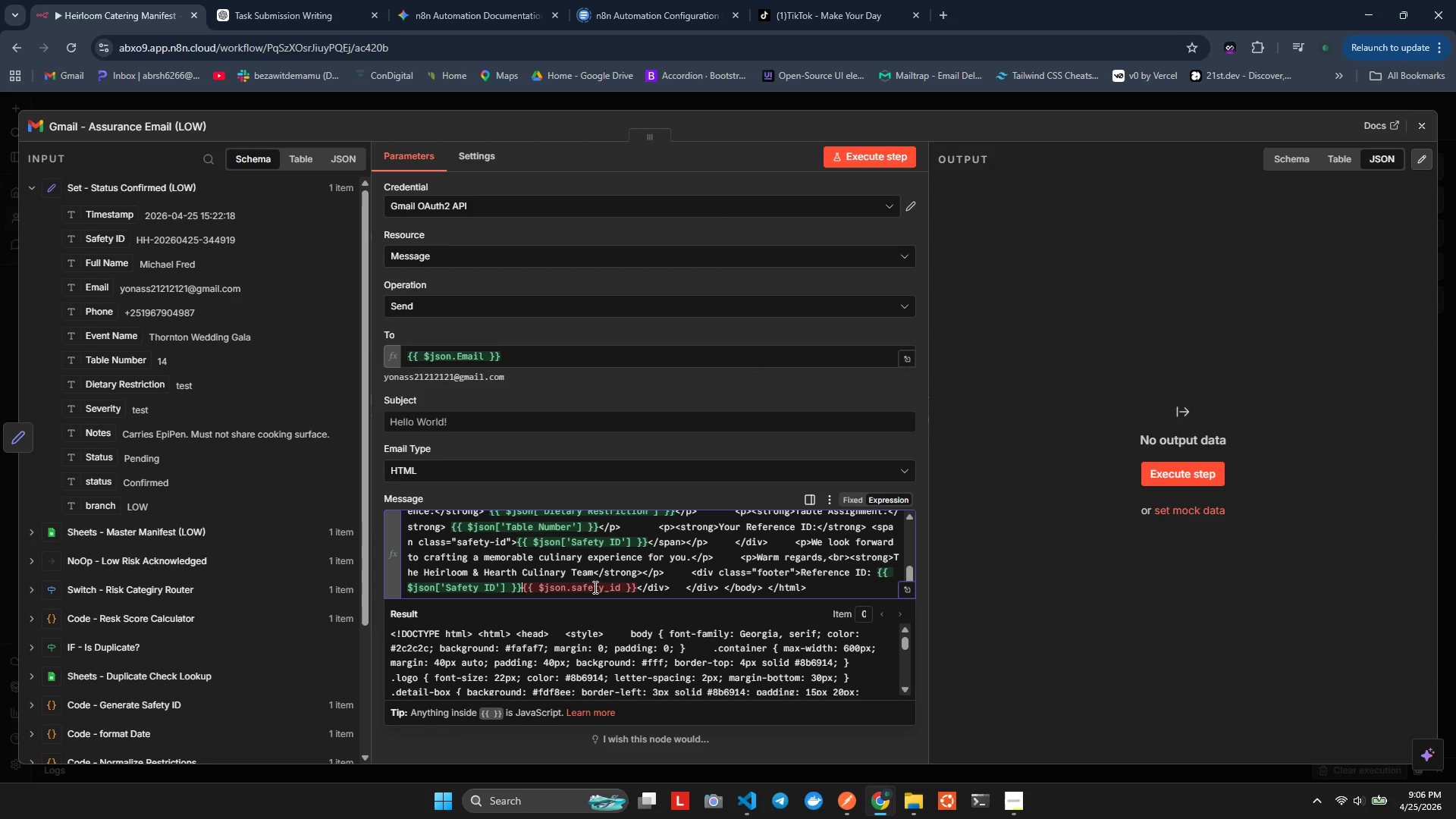 
hold_key(key=ShiftLeft, duration=0.83)
left_click([635, 586])
 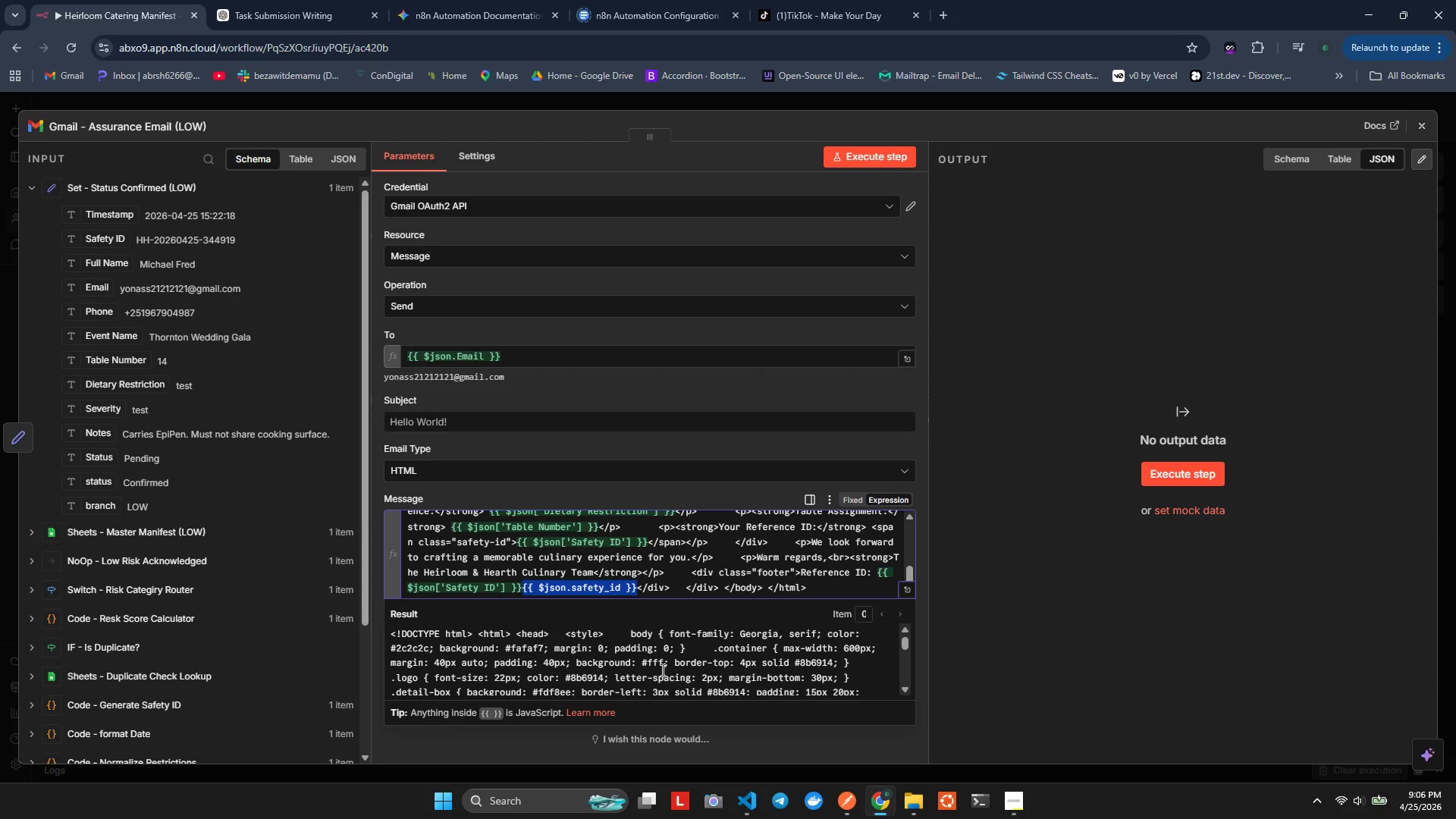 
key(Backspace)
 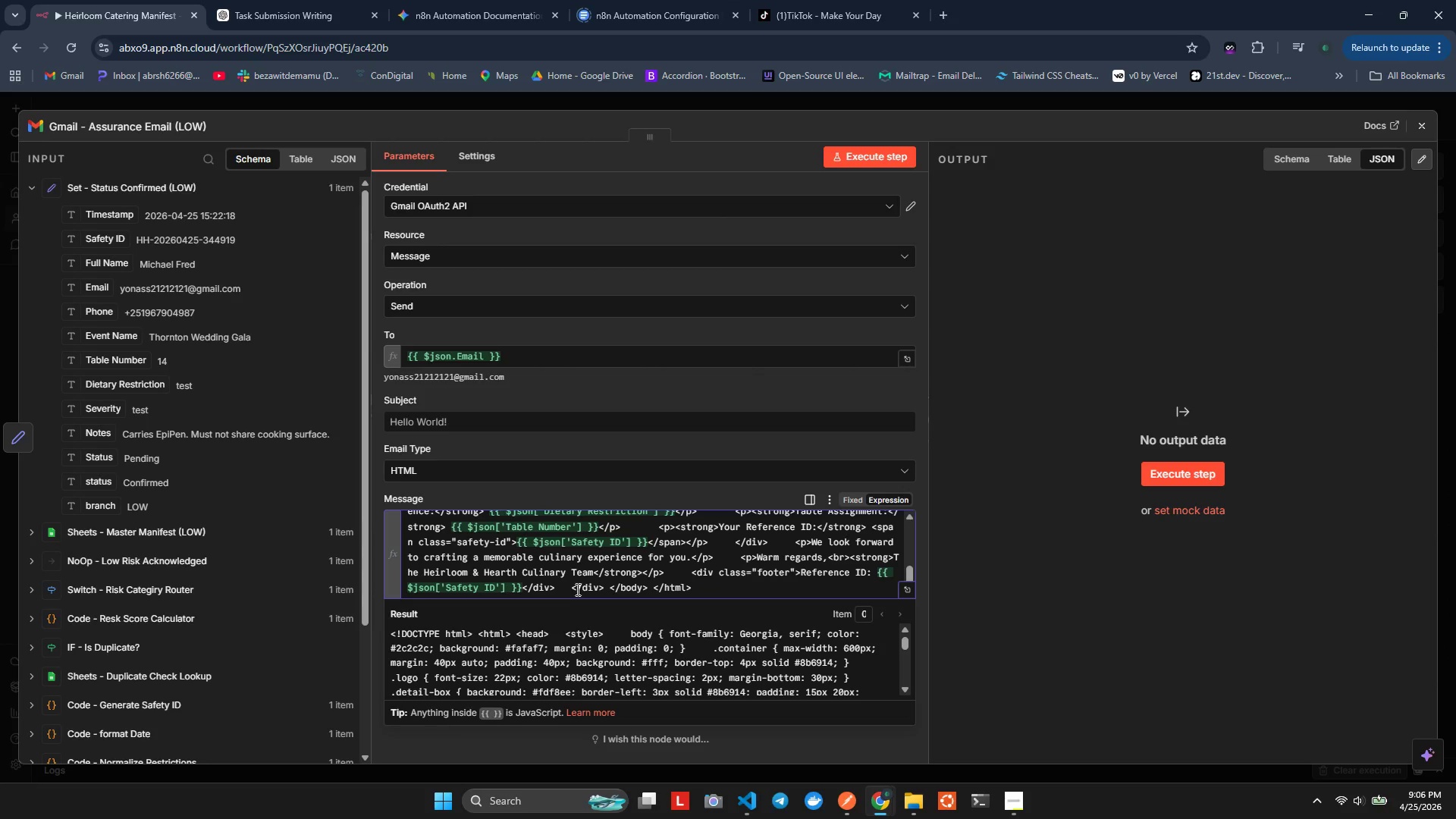 
scroll: coordinate [584, 681], scroll_direction: down, amount: 13.0
 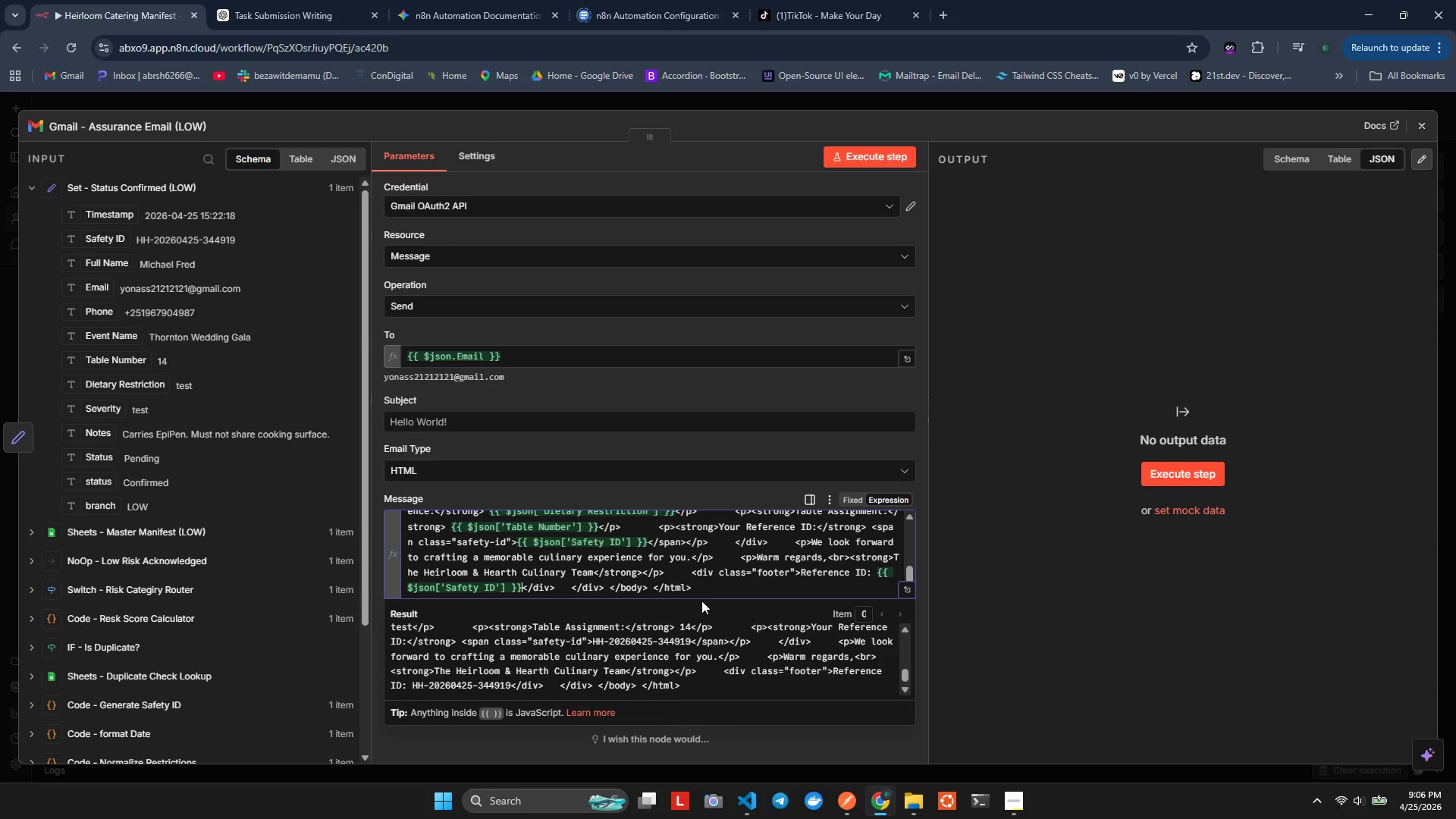 
wait(7.3)
 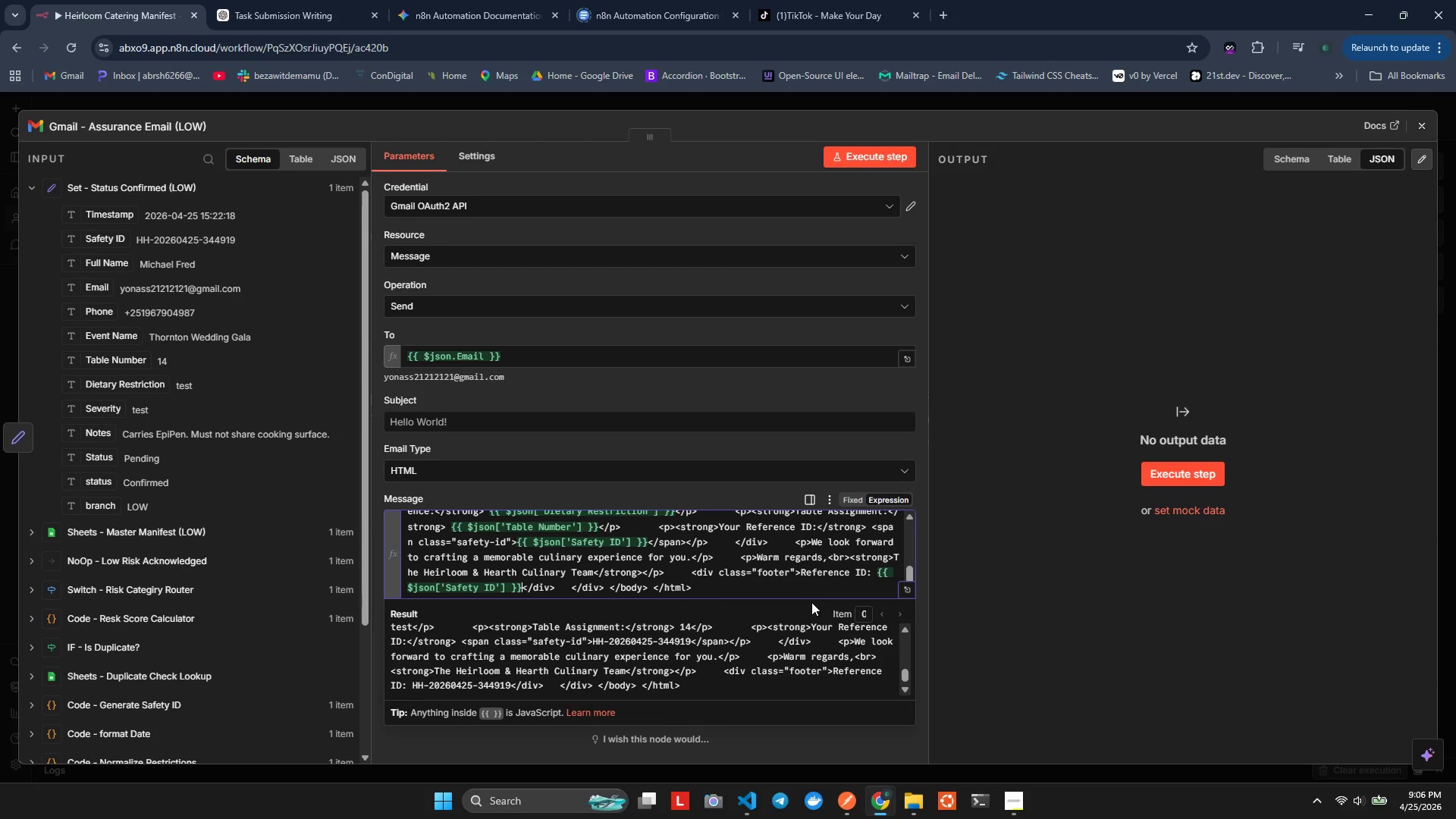 
left_click([872, 155])
 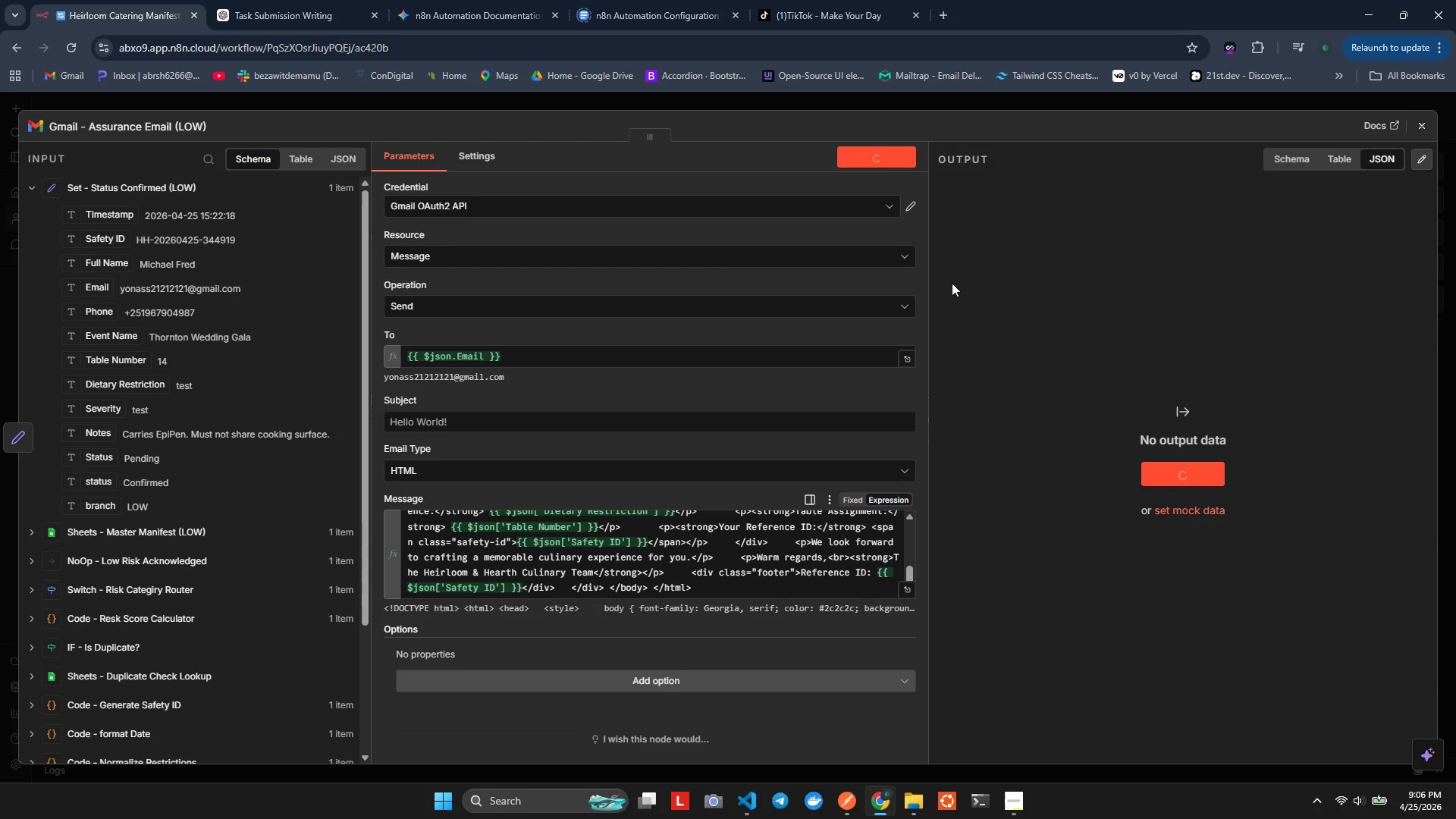 
mouse_move([1125, 433])
 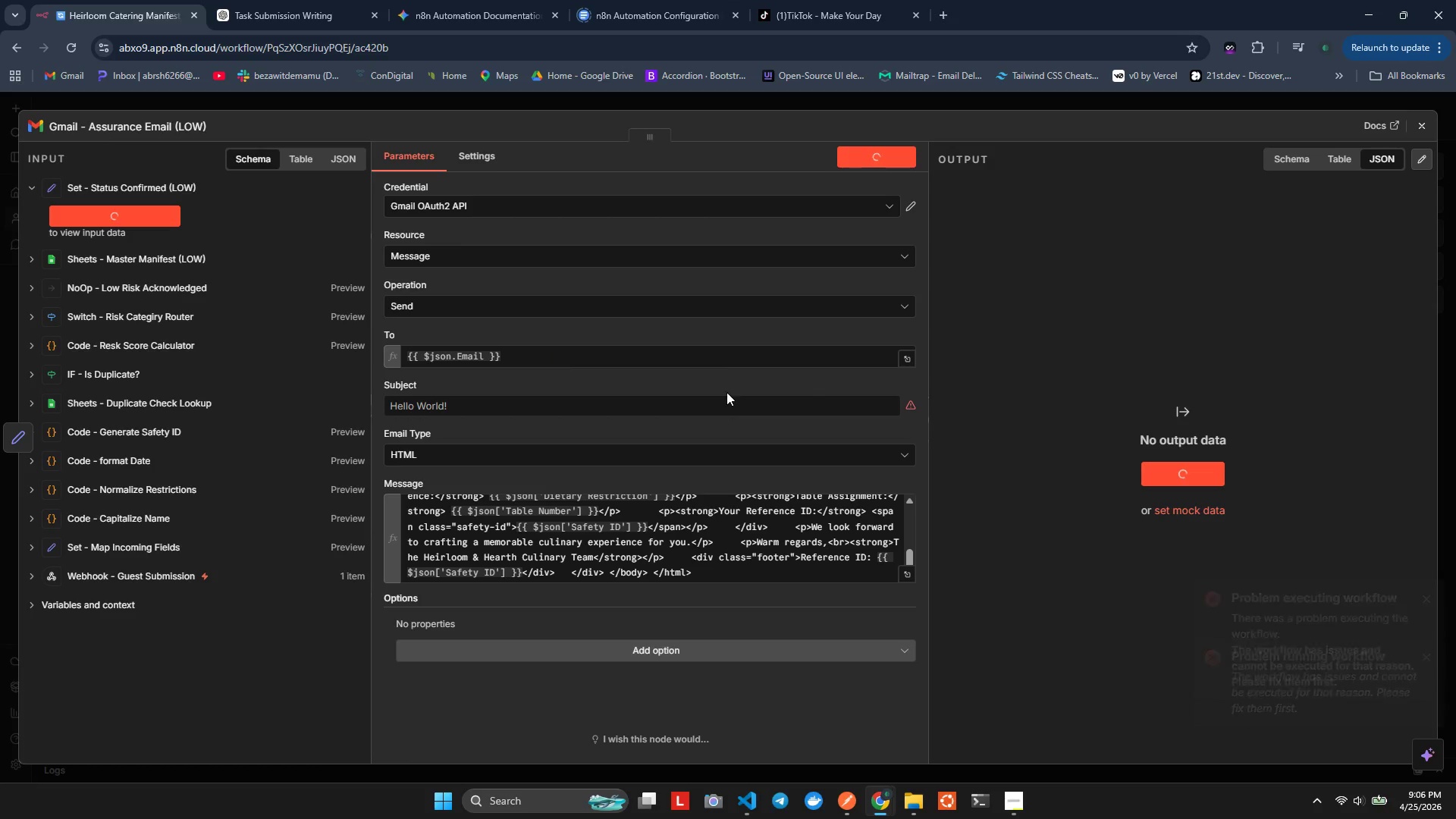 
wait(8.06)
 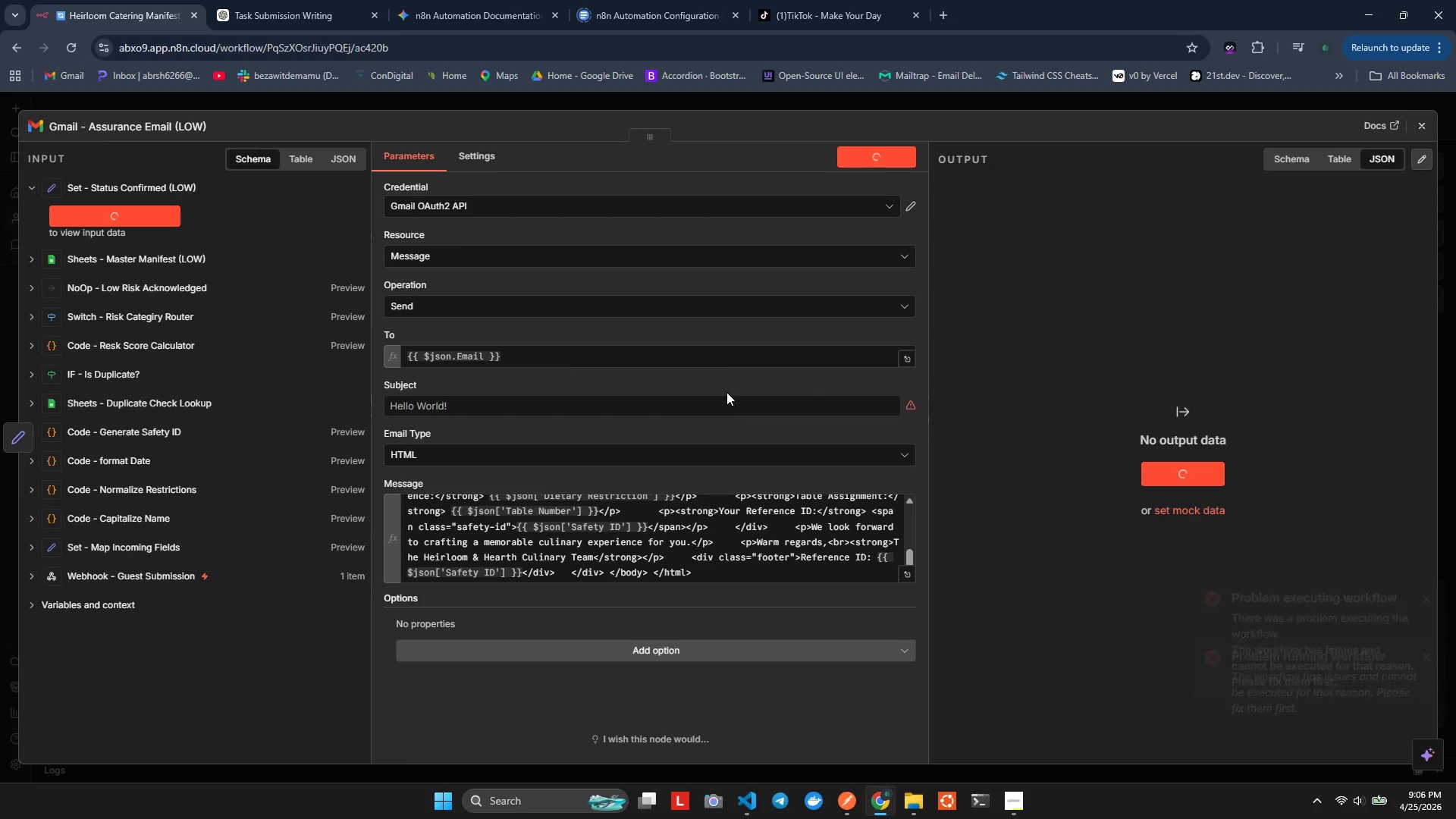 
left_click([1422, 121])
 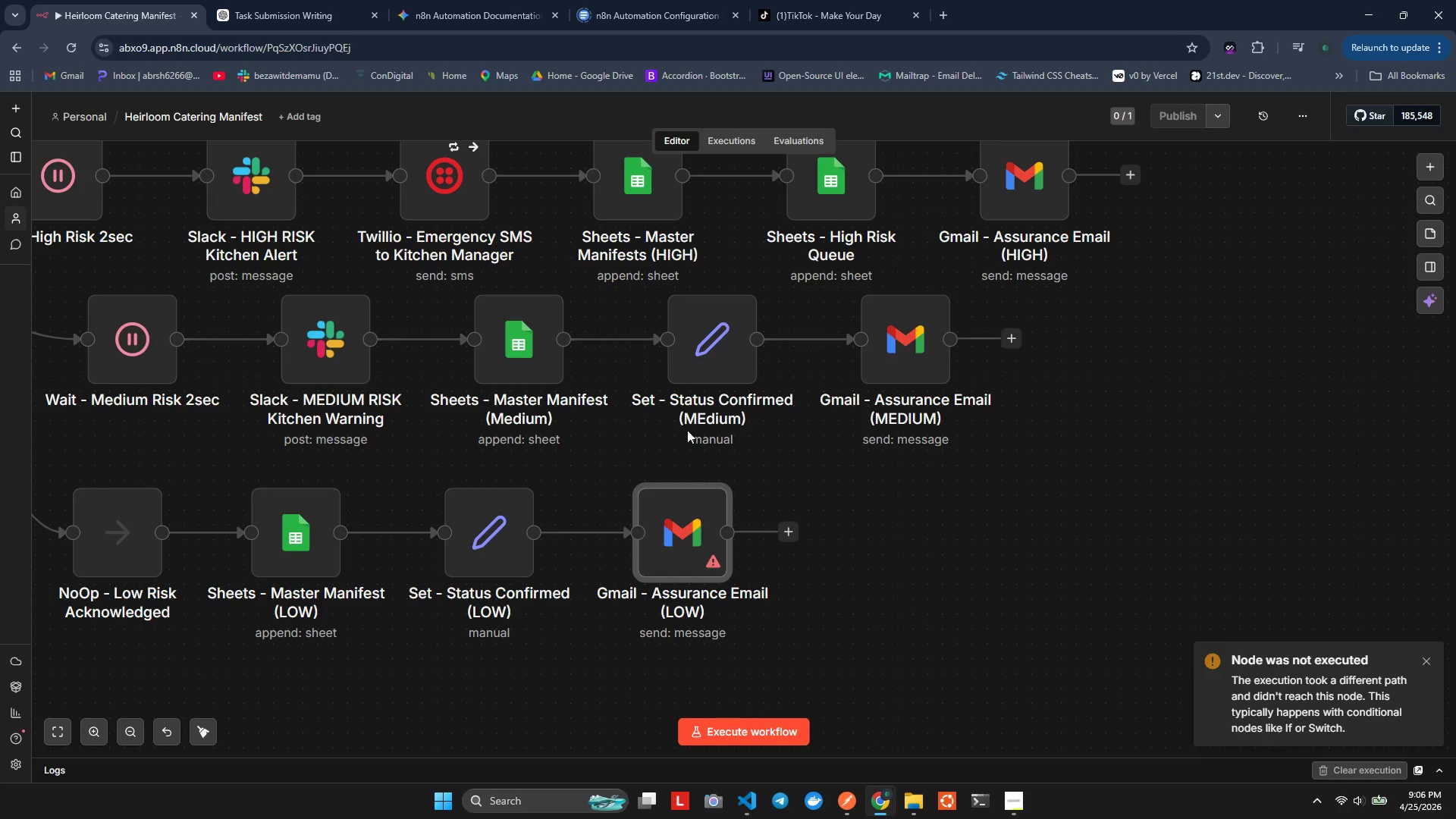 
hold_key(key=ShiftLeft, duration=1.83)
scroll: coordinate [268, 353], scroll_direction: up, amount: 27.0
 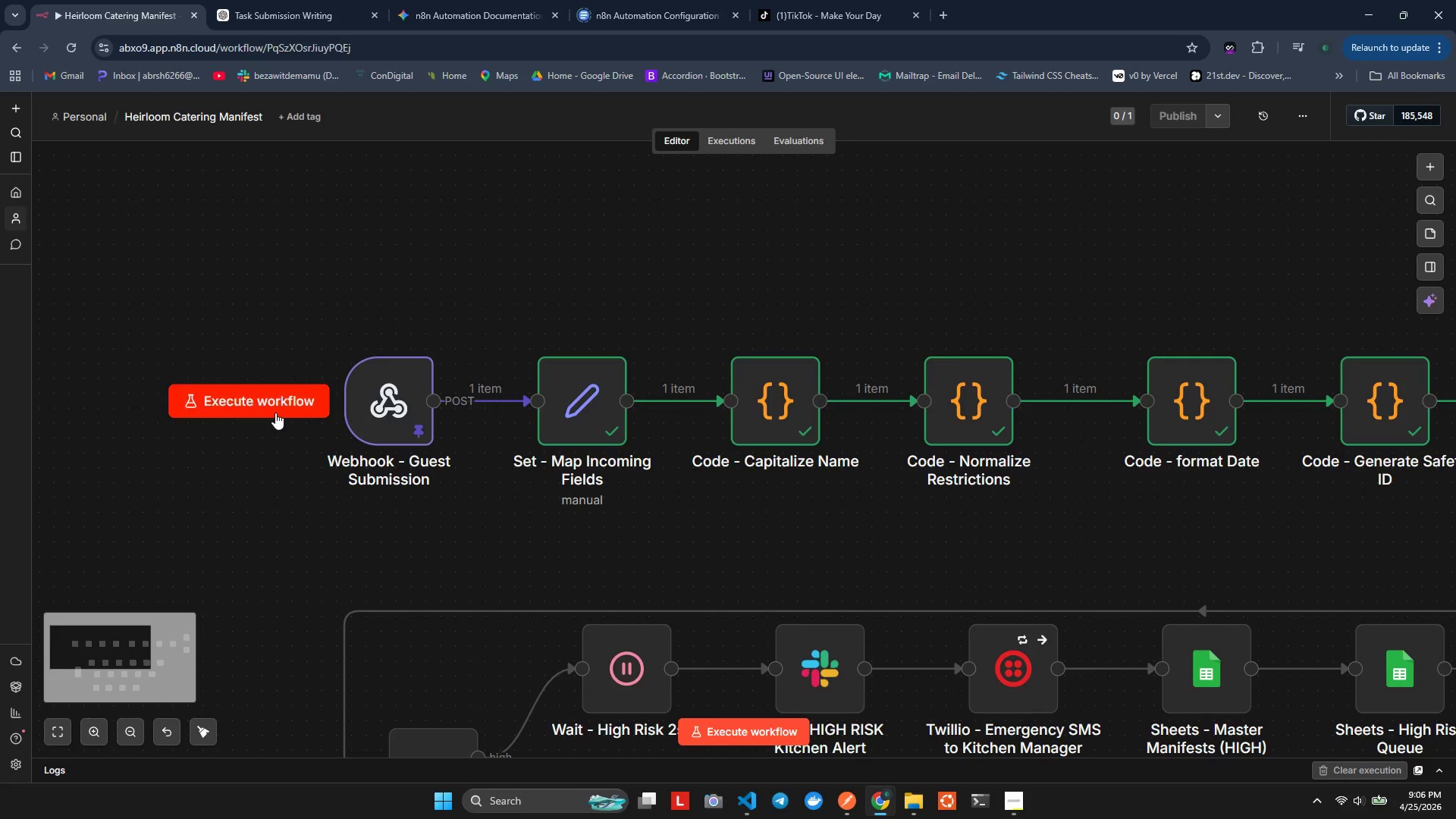 
left_click([275, 414])
 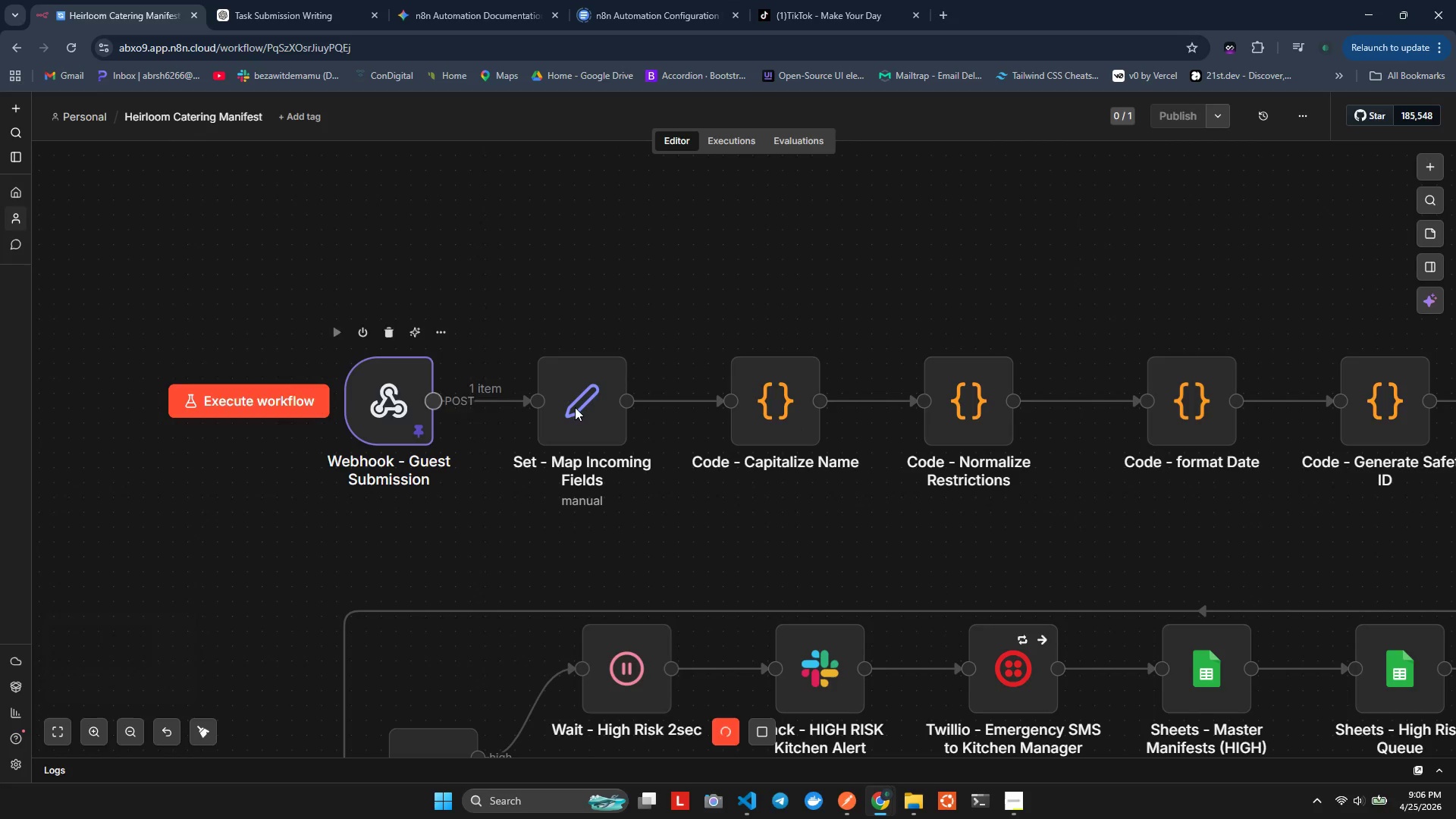 
scroll: coordinate [645, 461], scroll_direction: down, amount: 1.0
 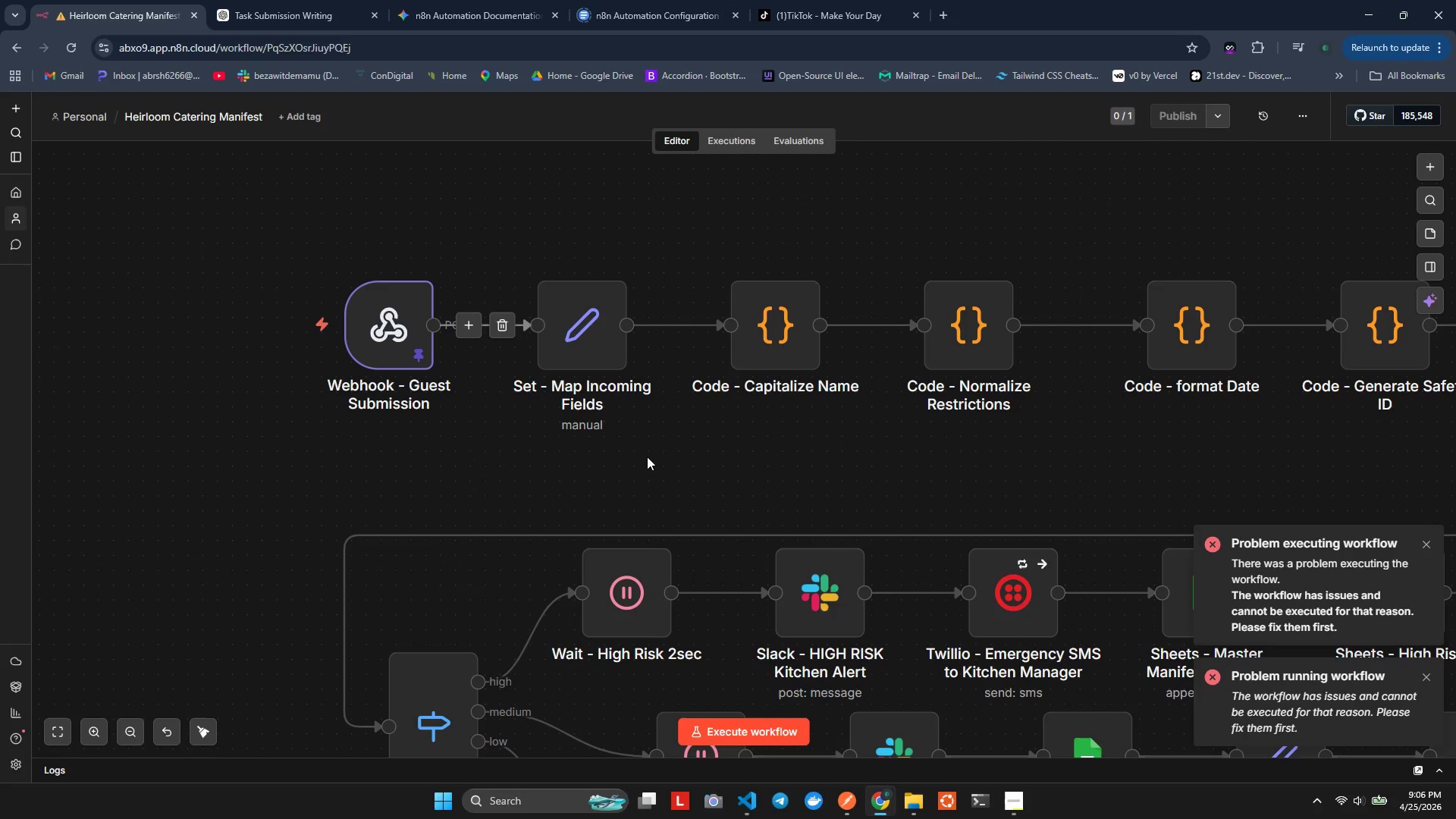 
wait(6.62)
 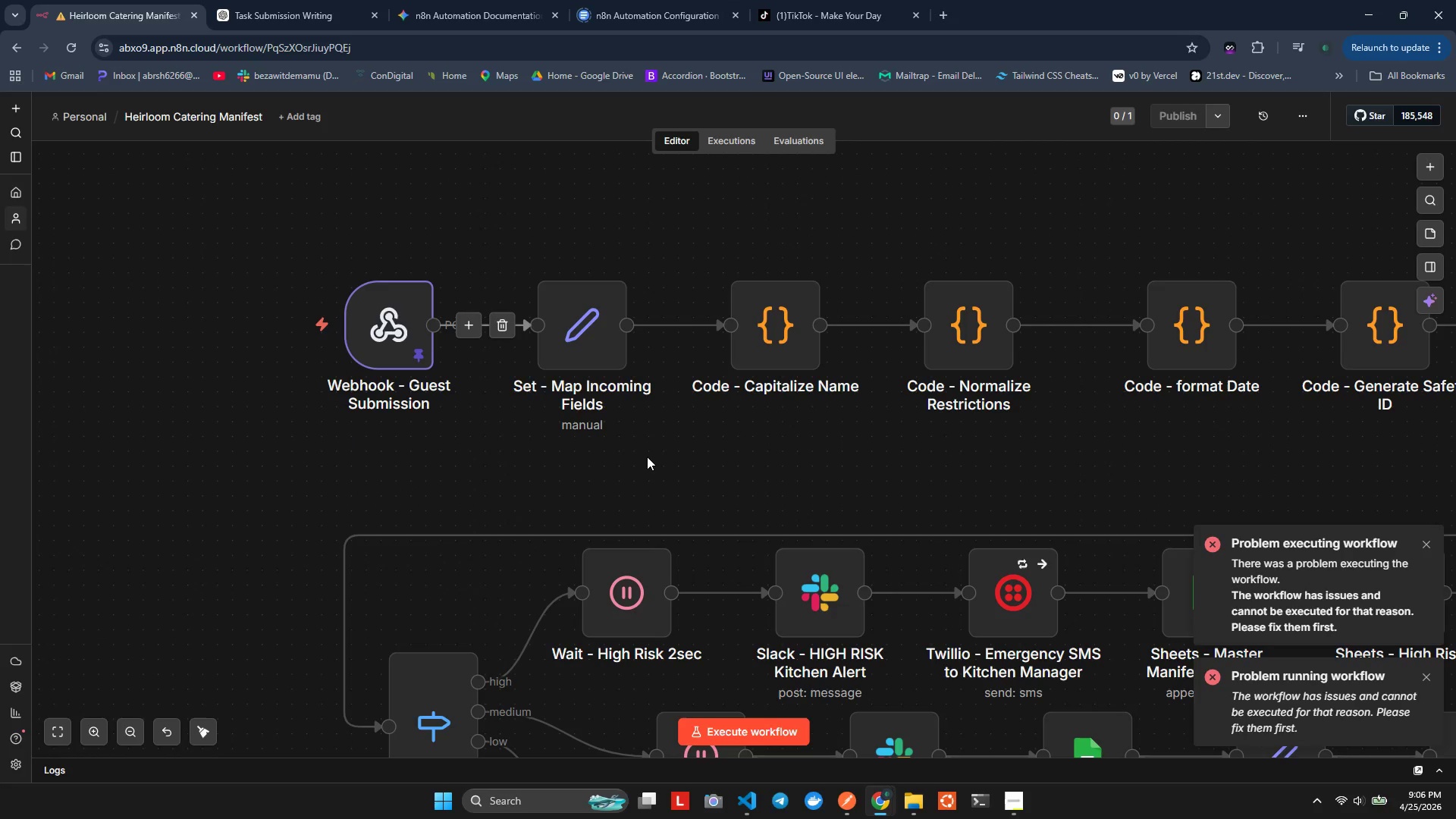 
double_click([384, 316])
 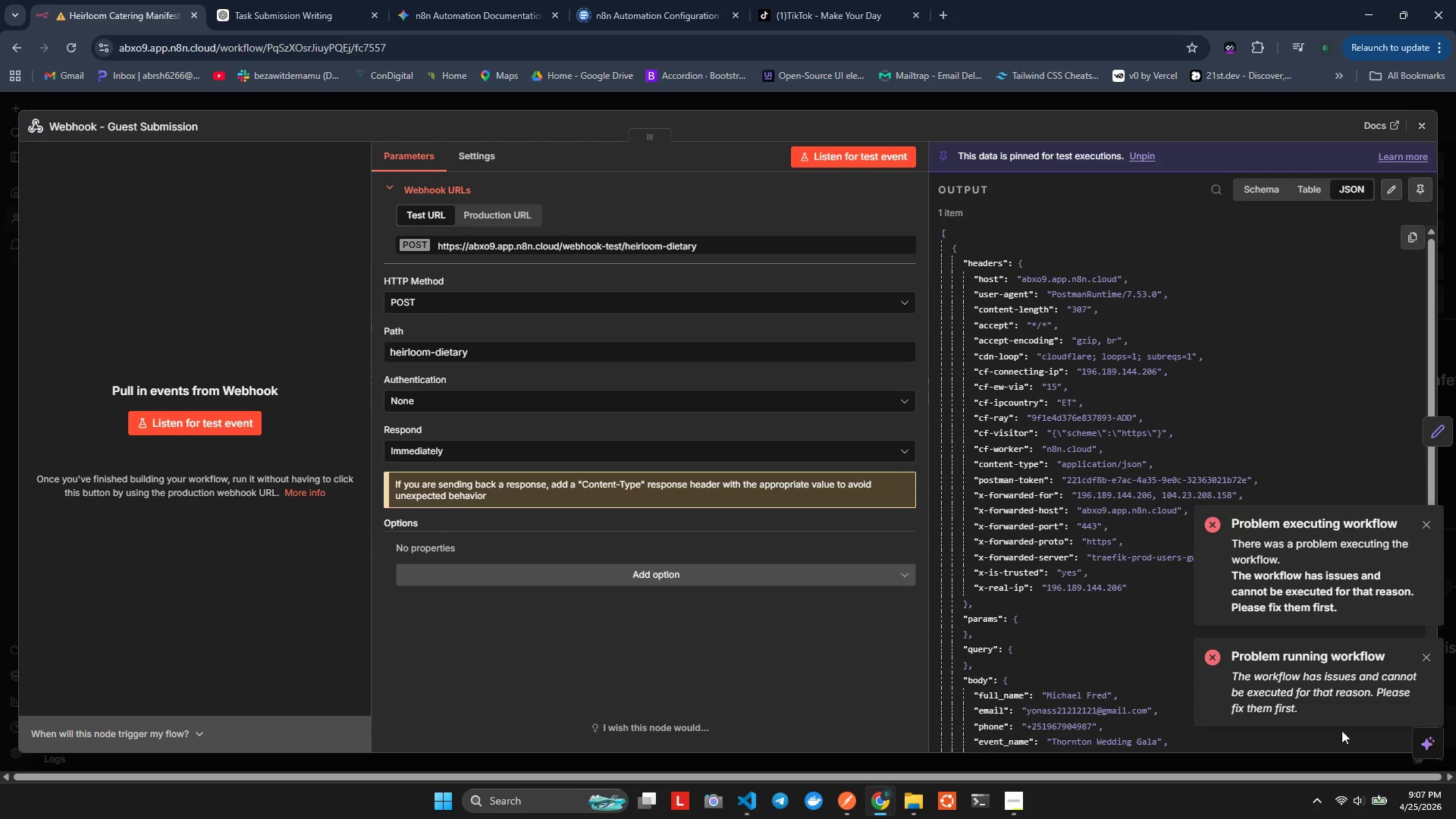 
wait(11.92)
 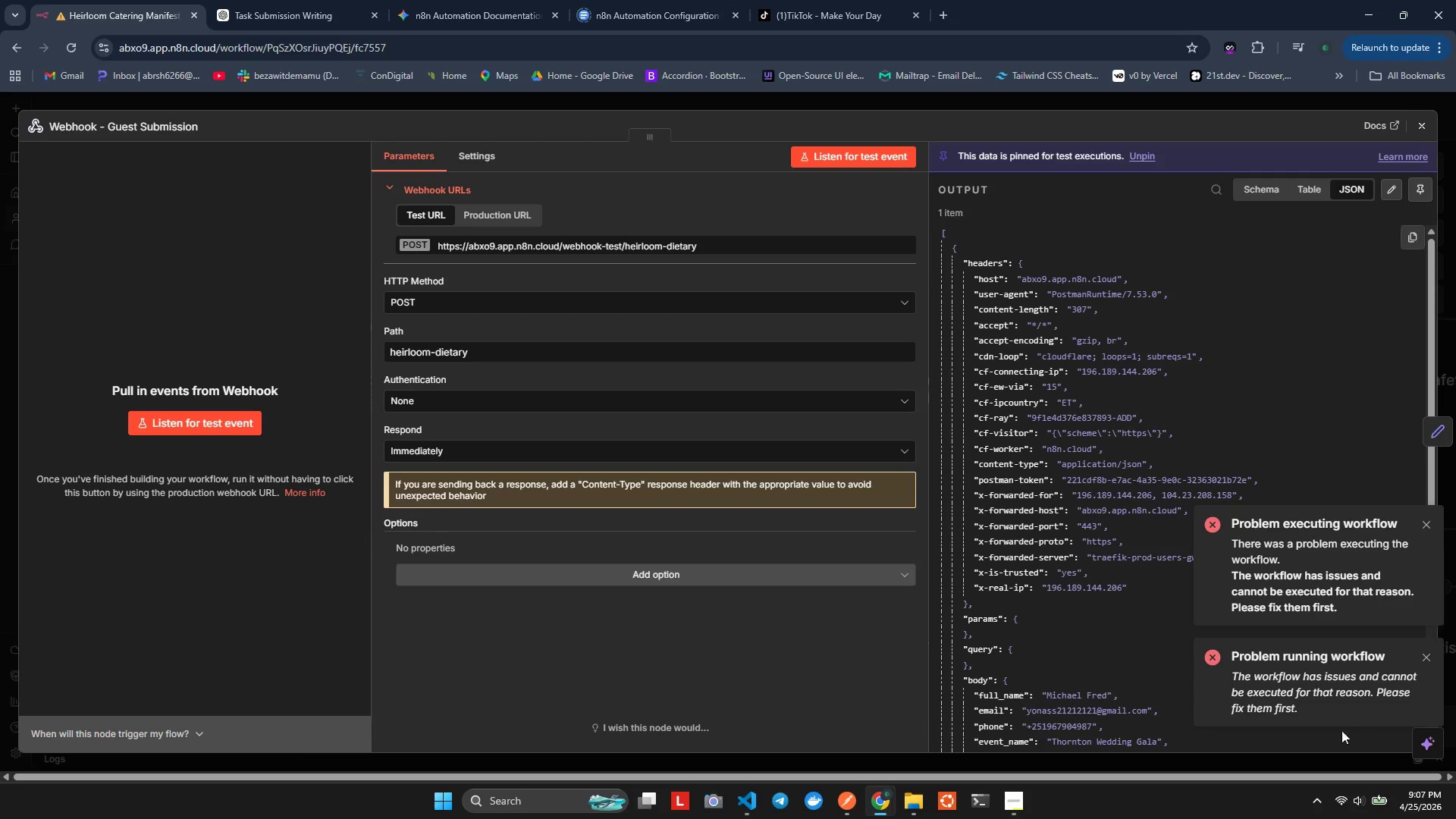 
left_click([827, 153])
 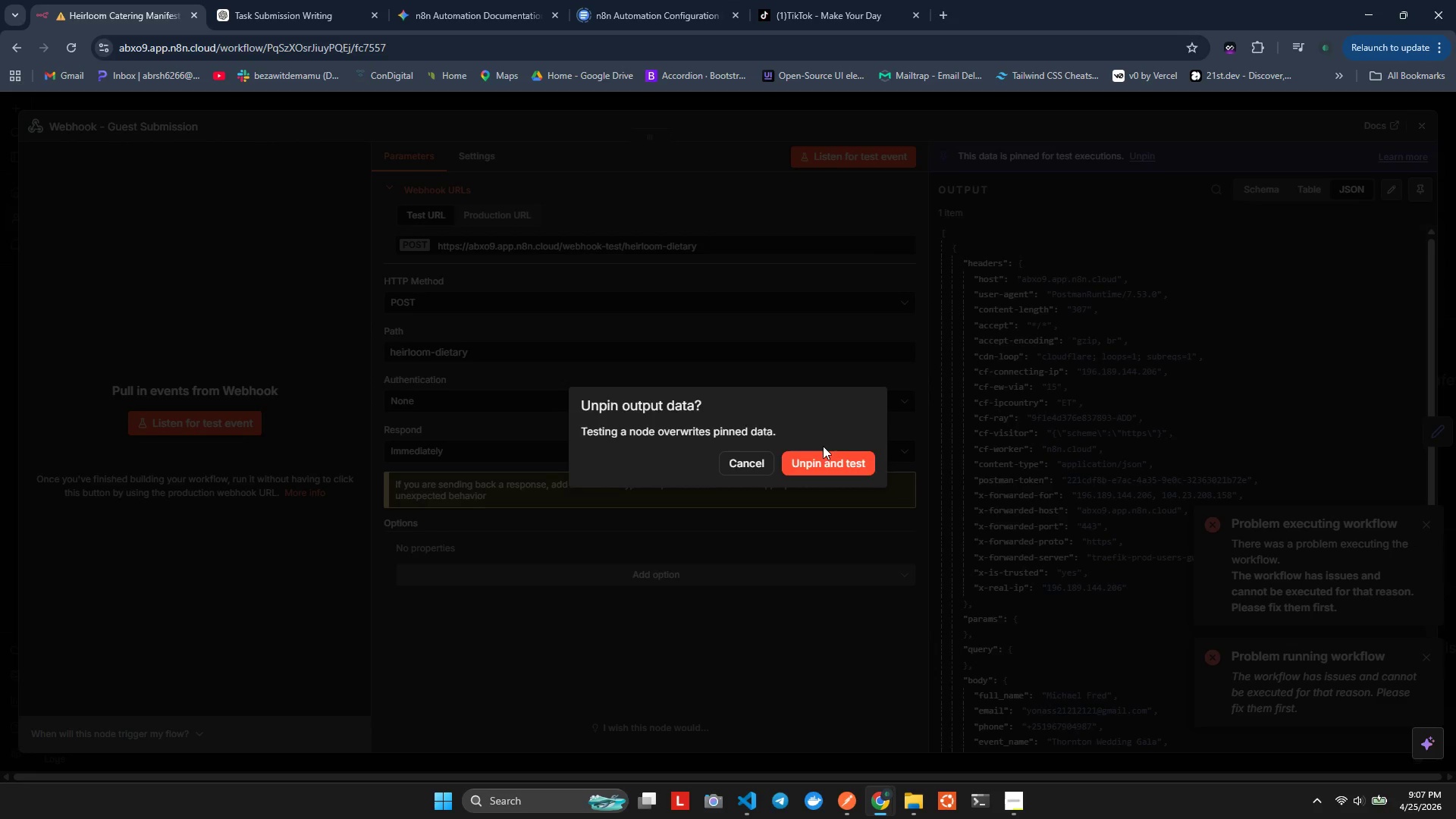 
left_click([828, 462])
 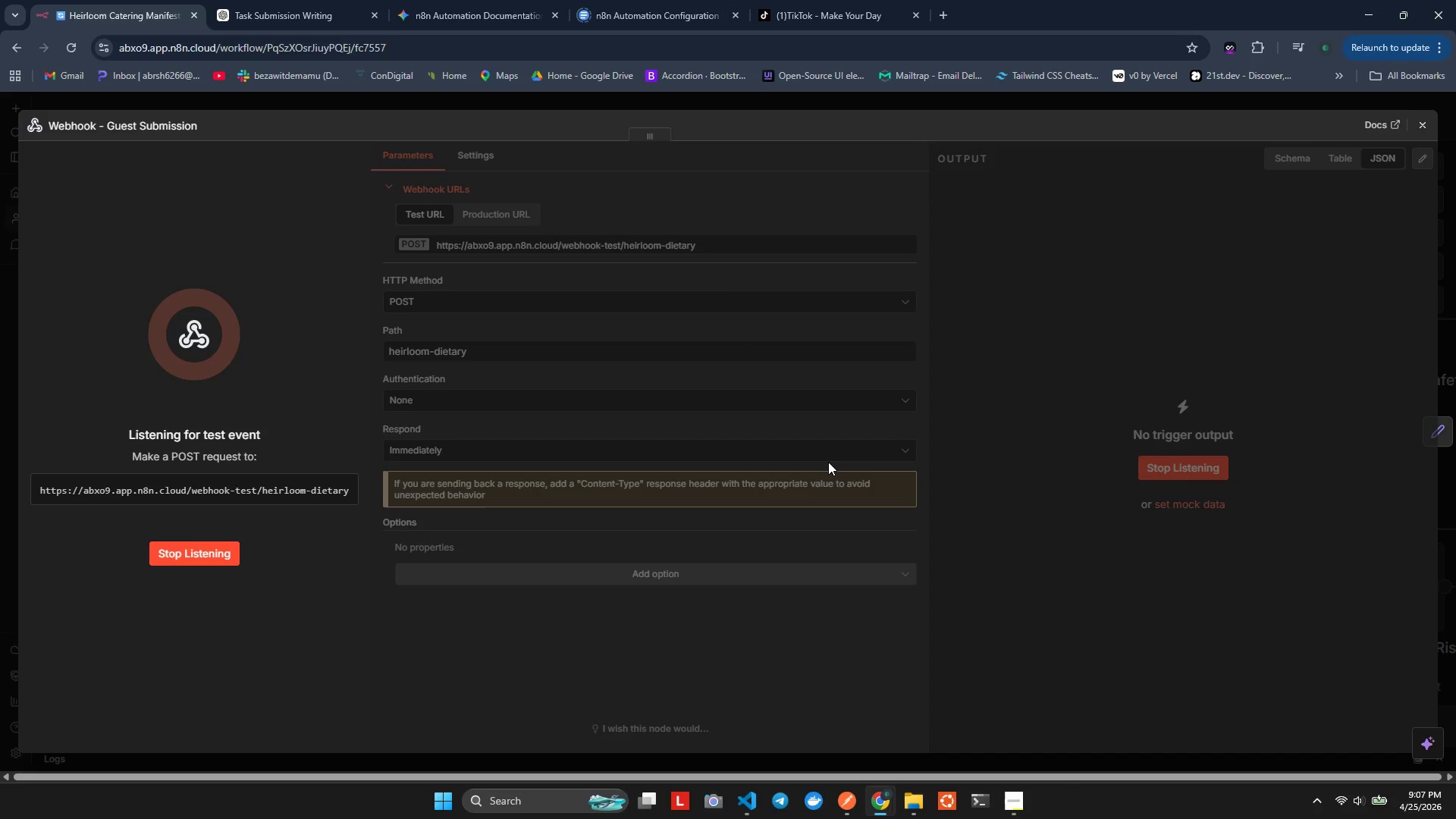 
key(Alt+Tab)
 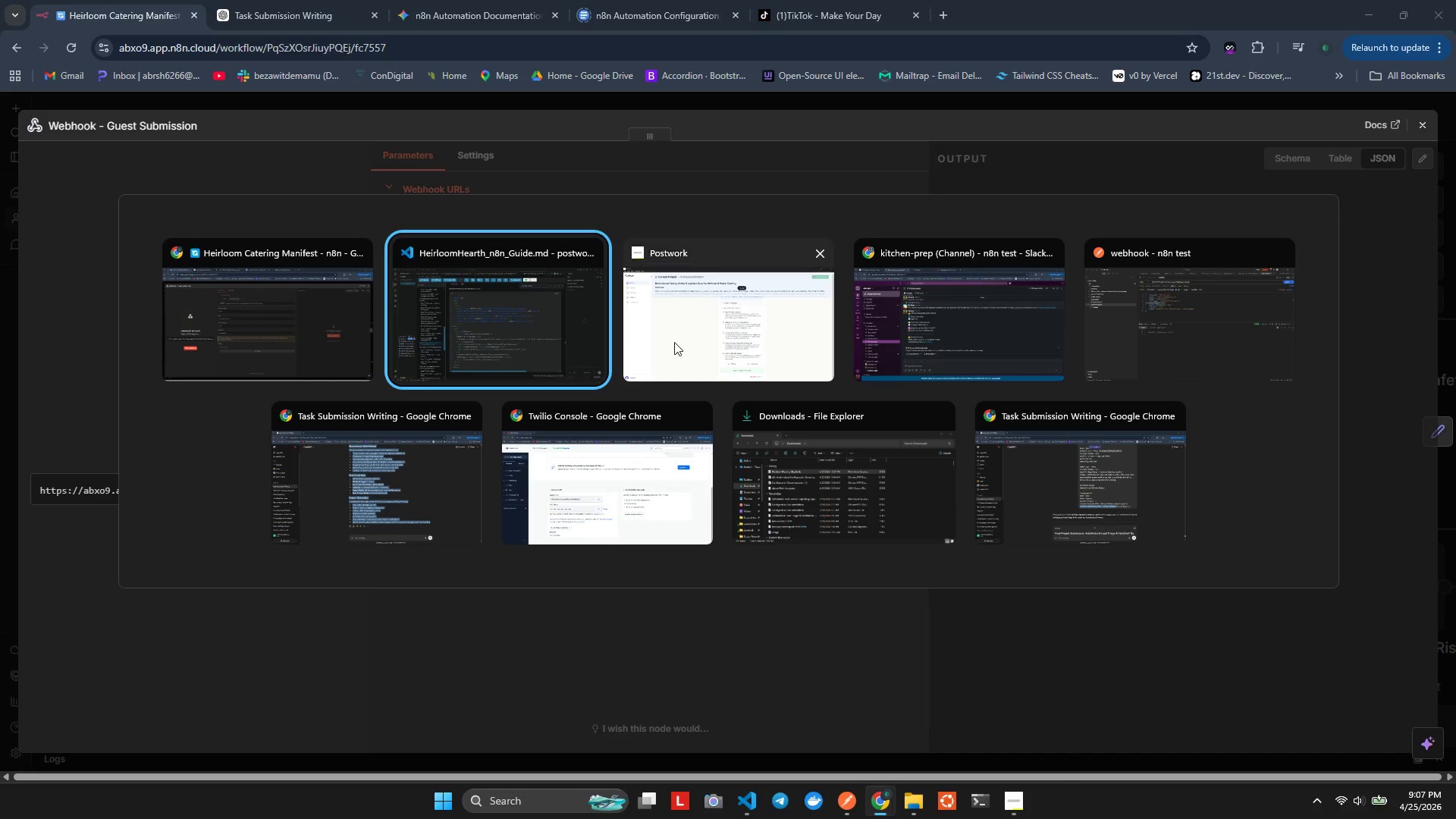 
key(Alt+Tab)
 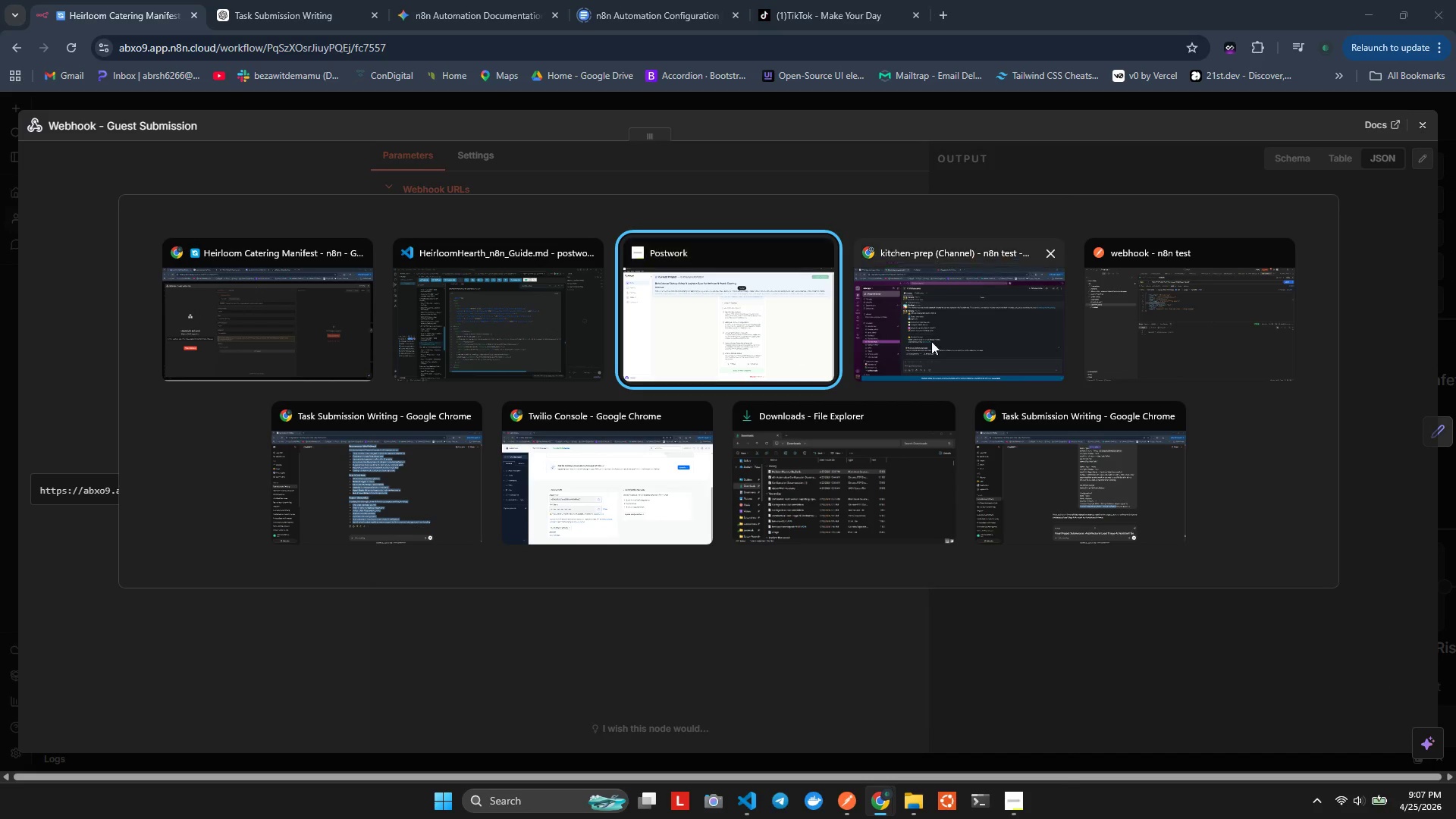 
key(Alt+Tab)
 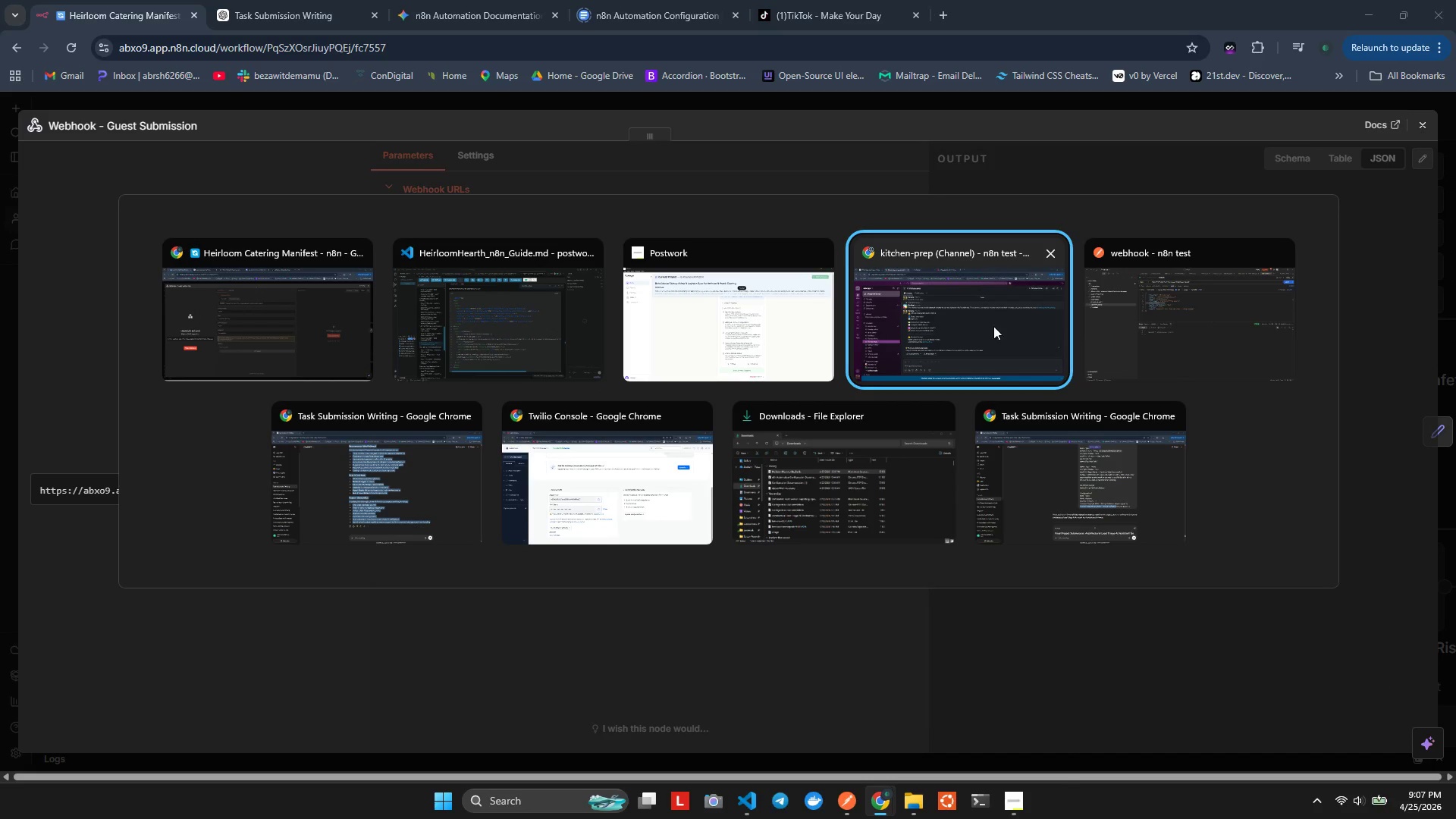 
key(Alt+Tab)
 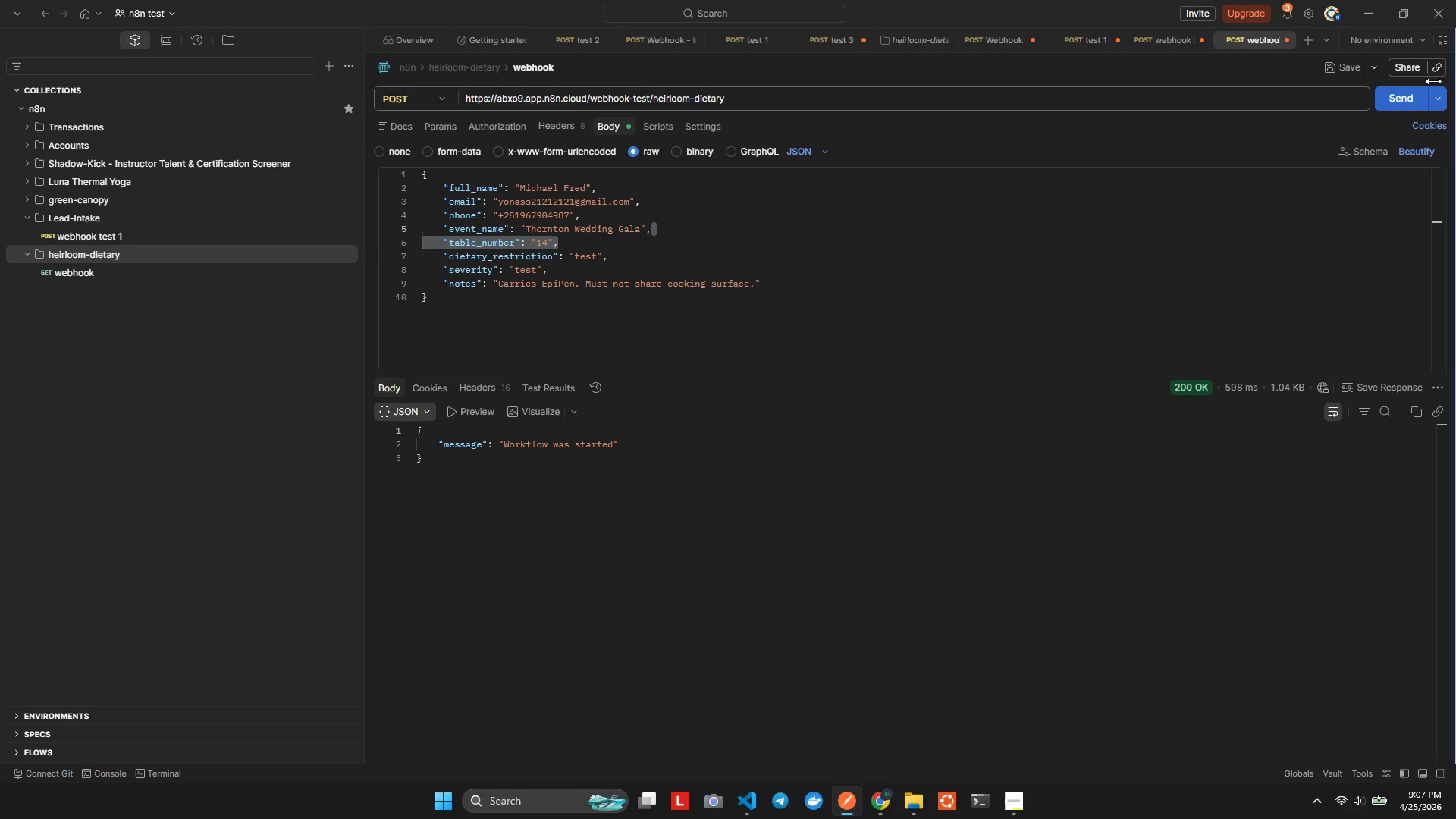 
left_click([1415, 102])
 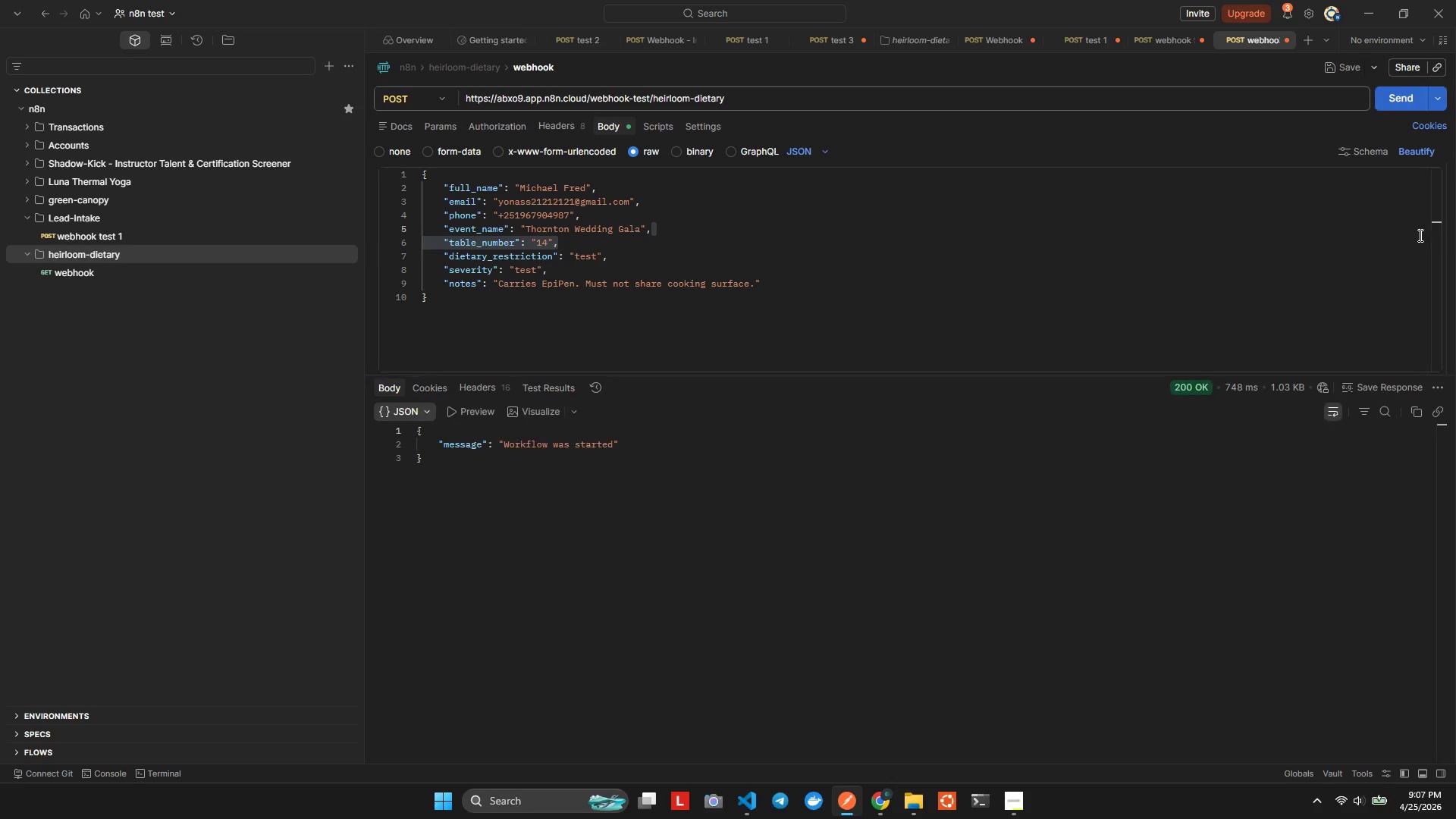 
key(Alt+AltLeft)
 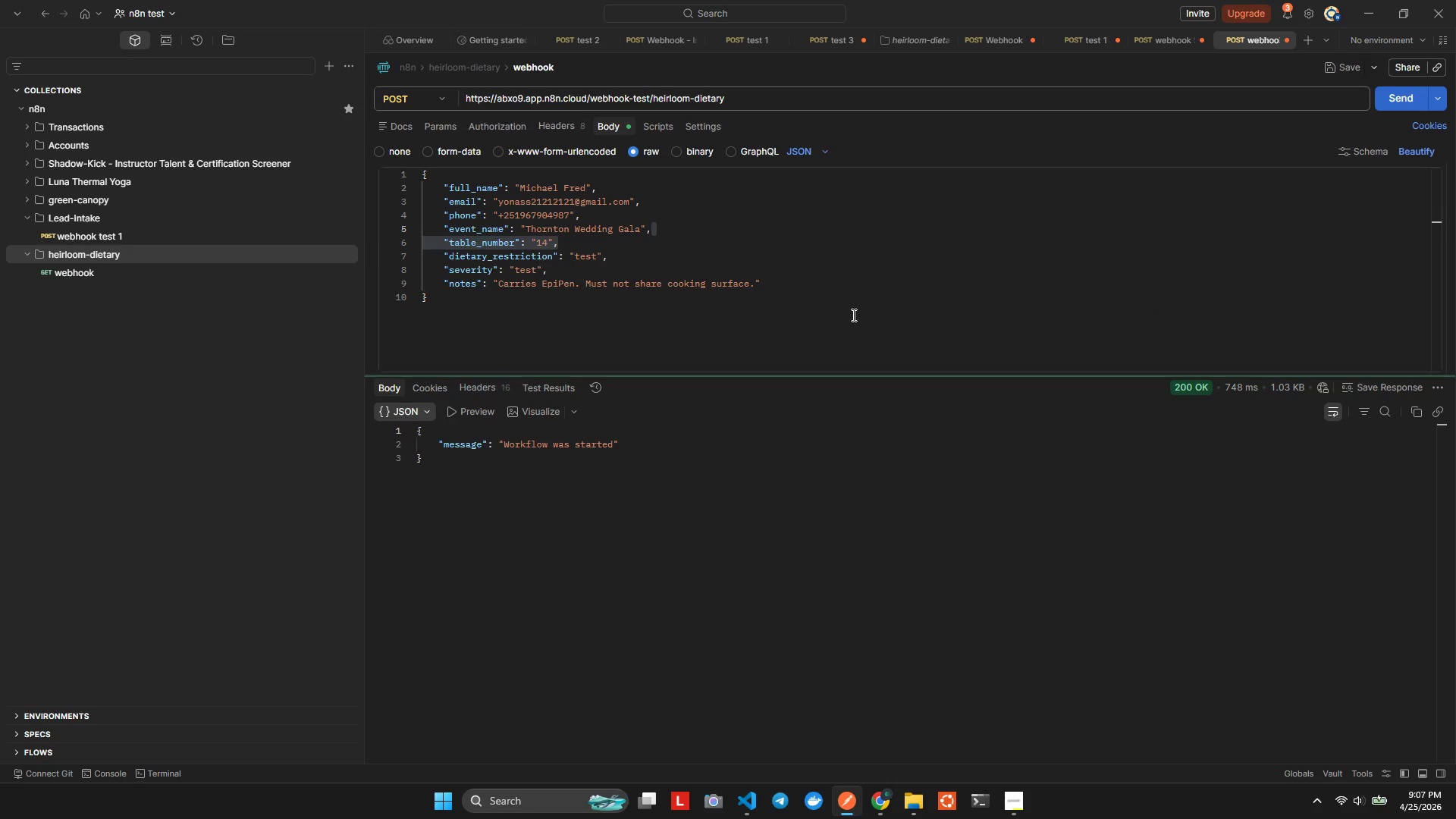 
key(Alt+Tab)
 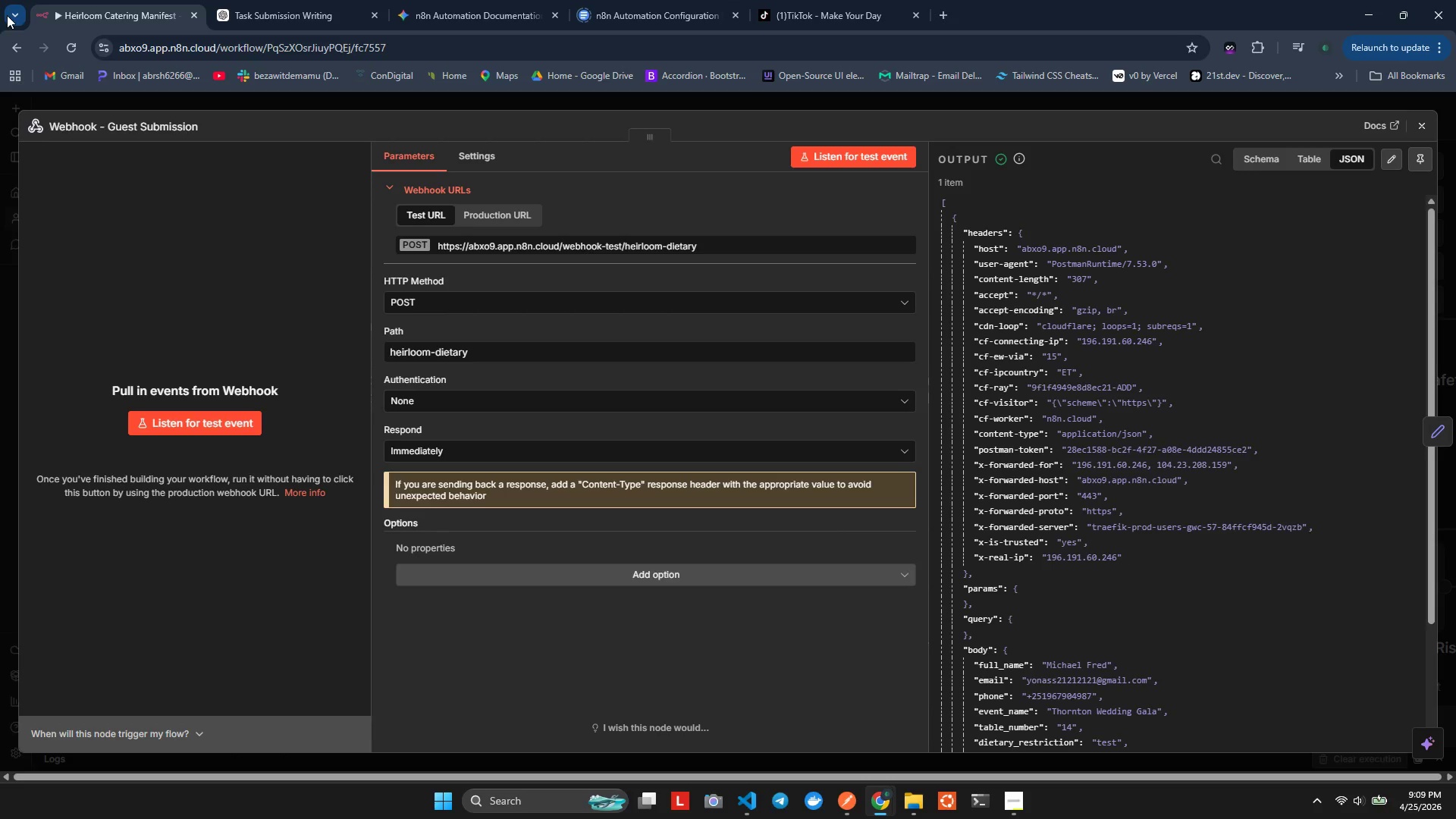 
wait(121.08)
 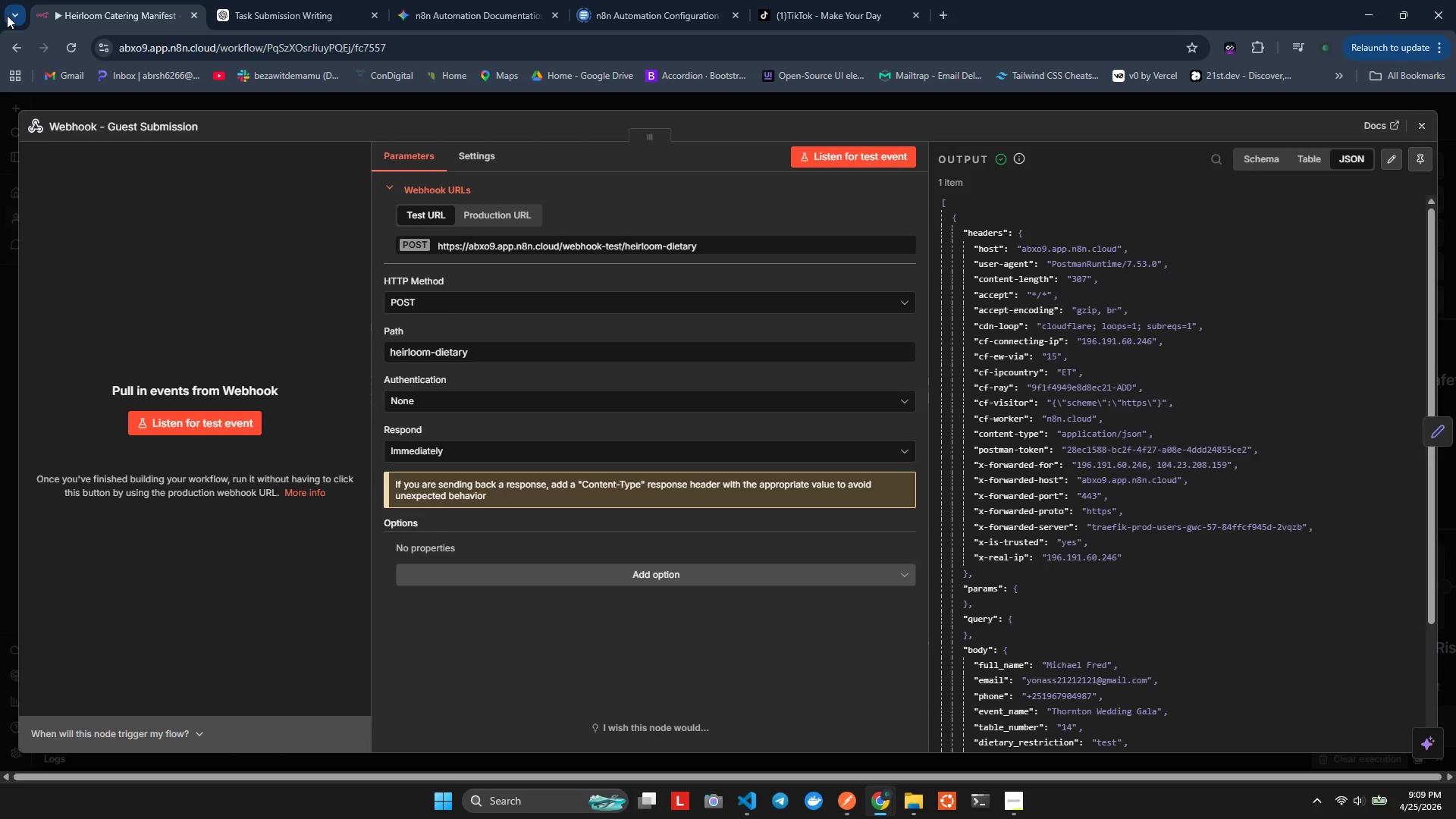 
scroll: coordinate [1158, 465], scroll_direction: down, amount: 5.0
 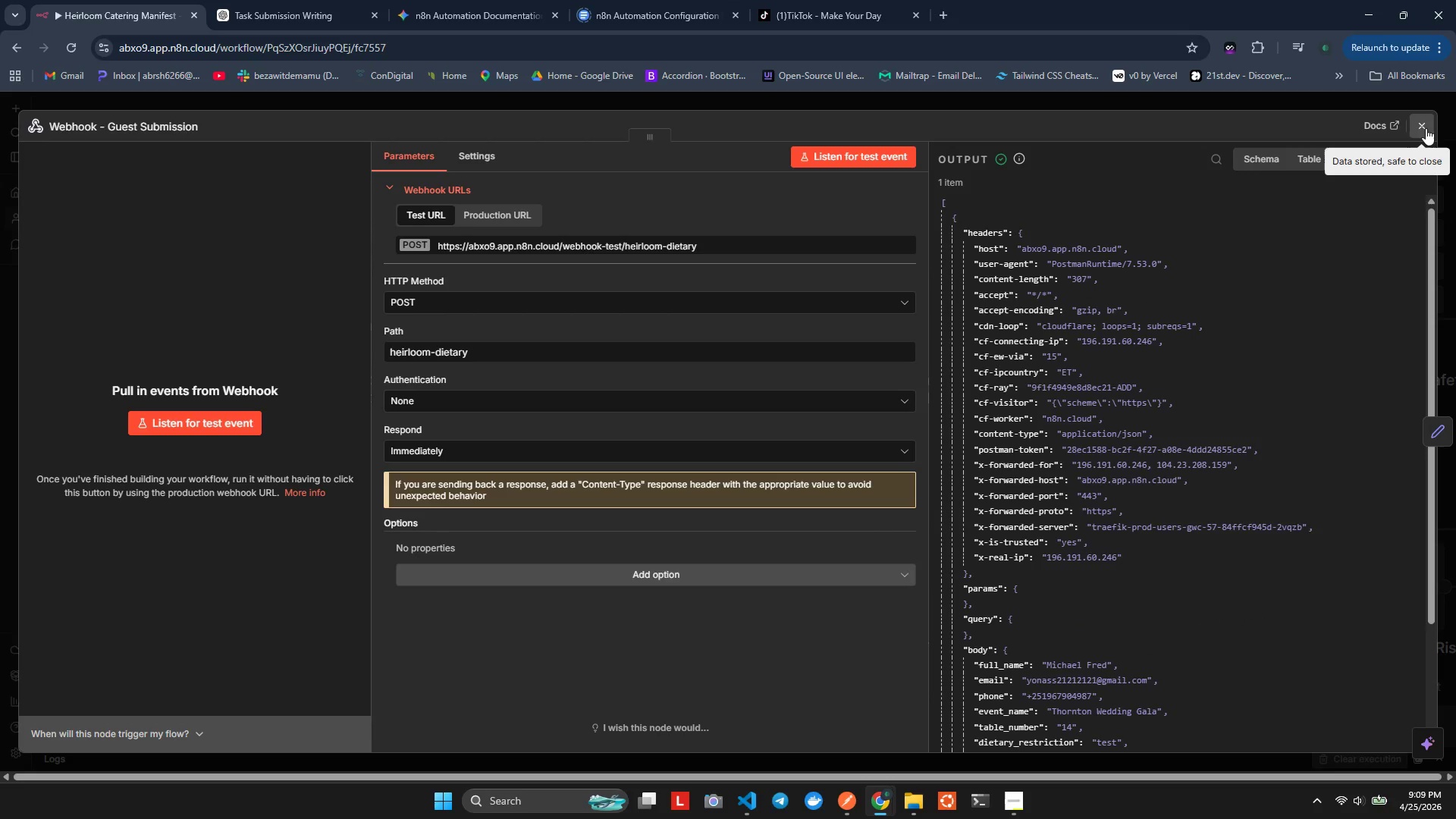 
left_click([1426, 126])
 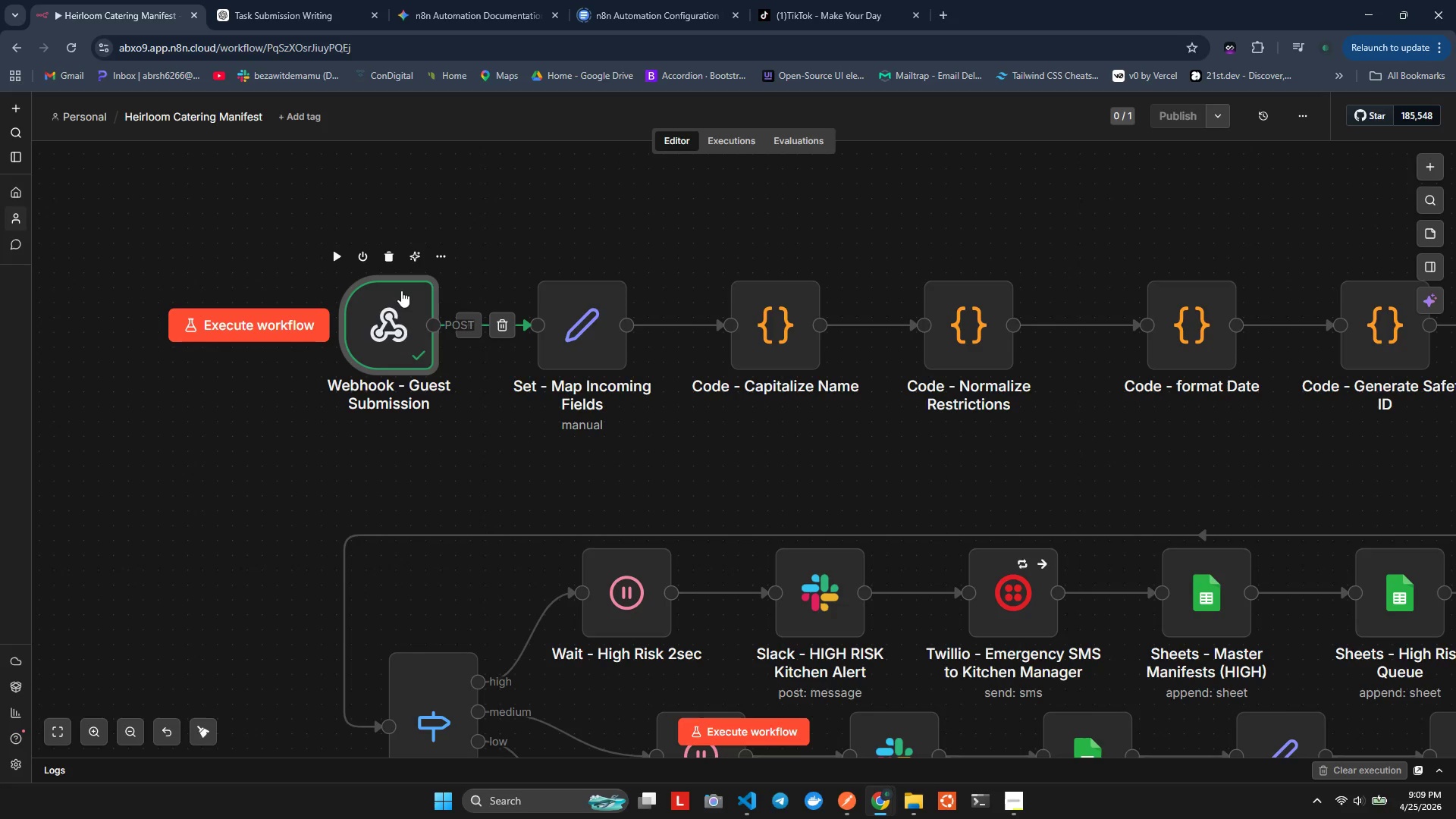 
left_click([199, 325])
 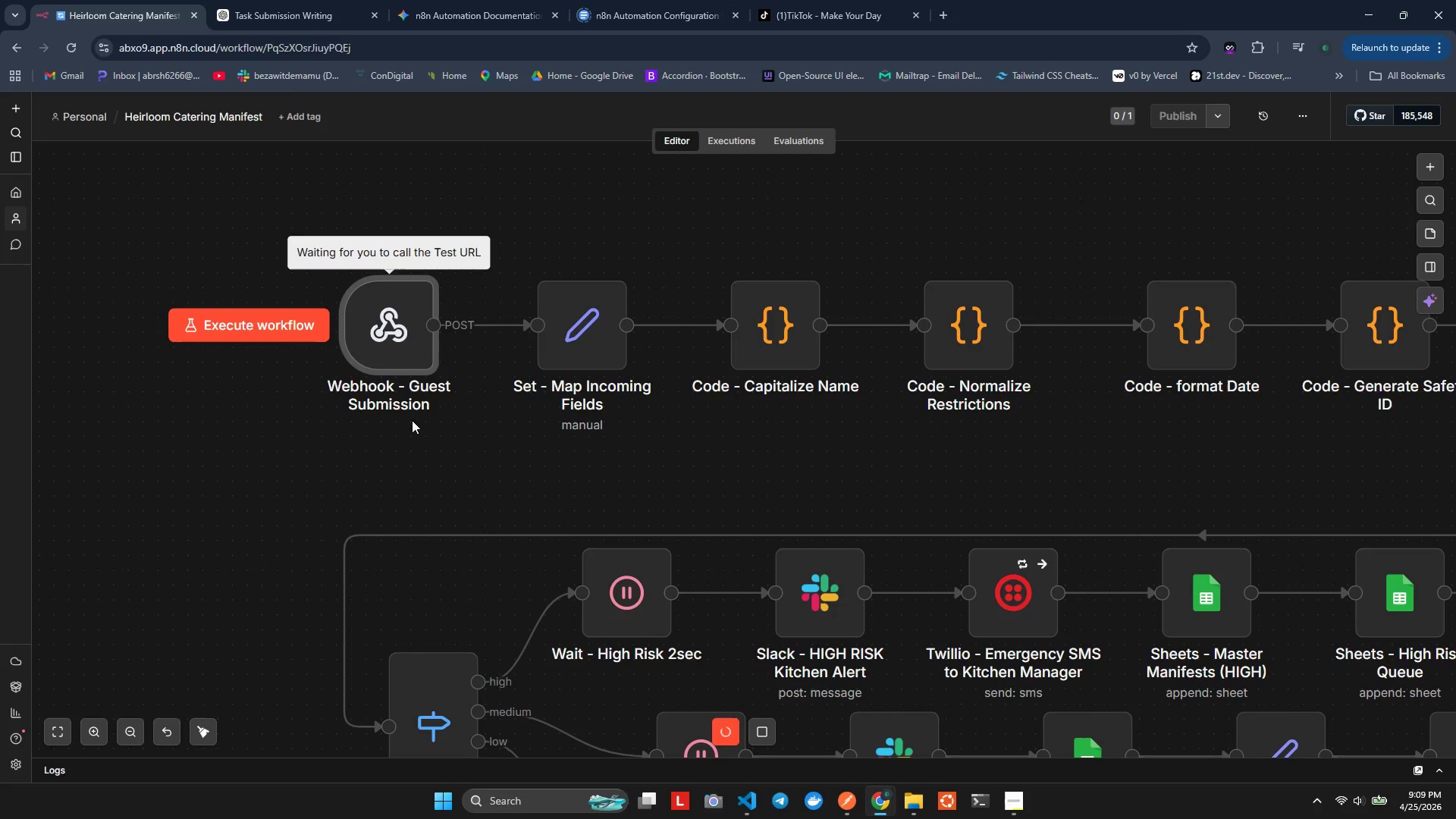 
key(Alt+AltLeft)
 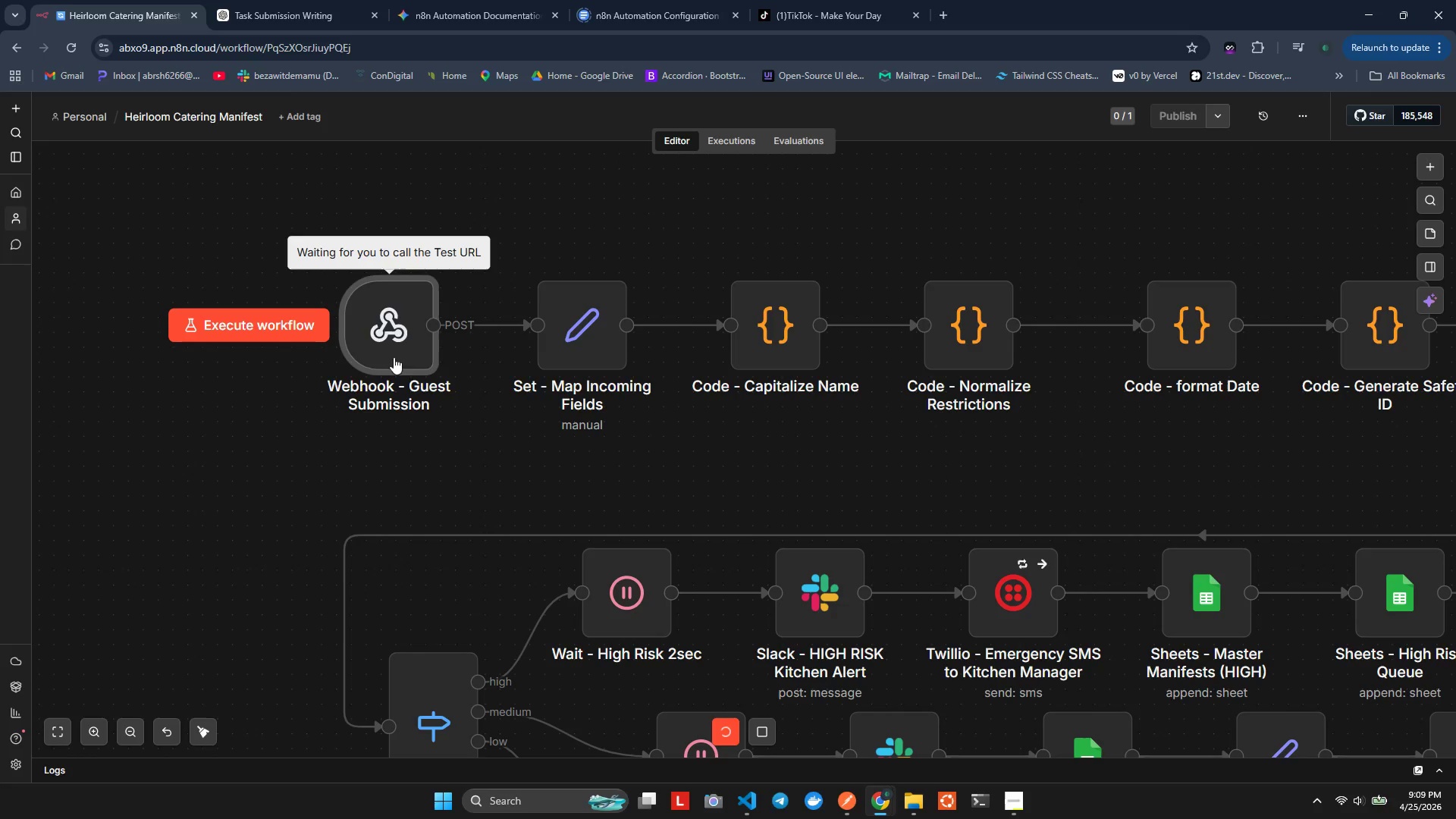 
key(Alt+Tab)
 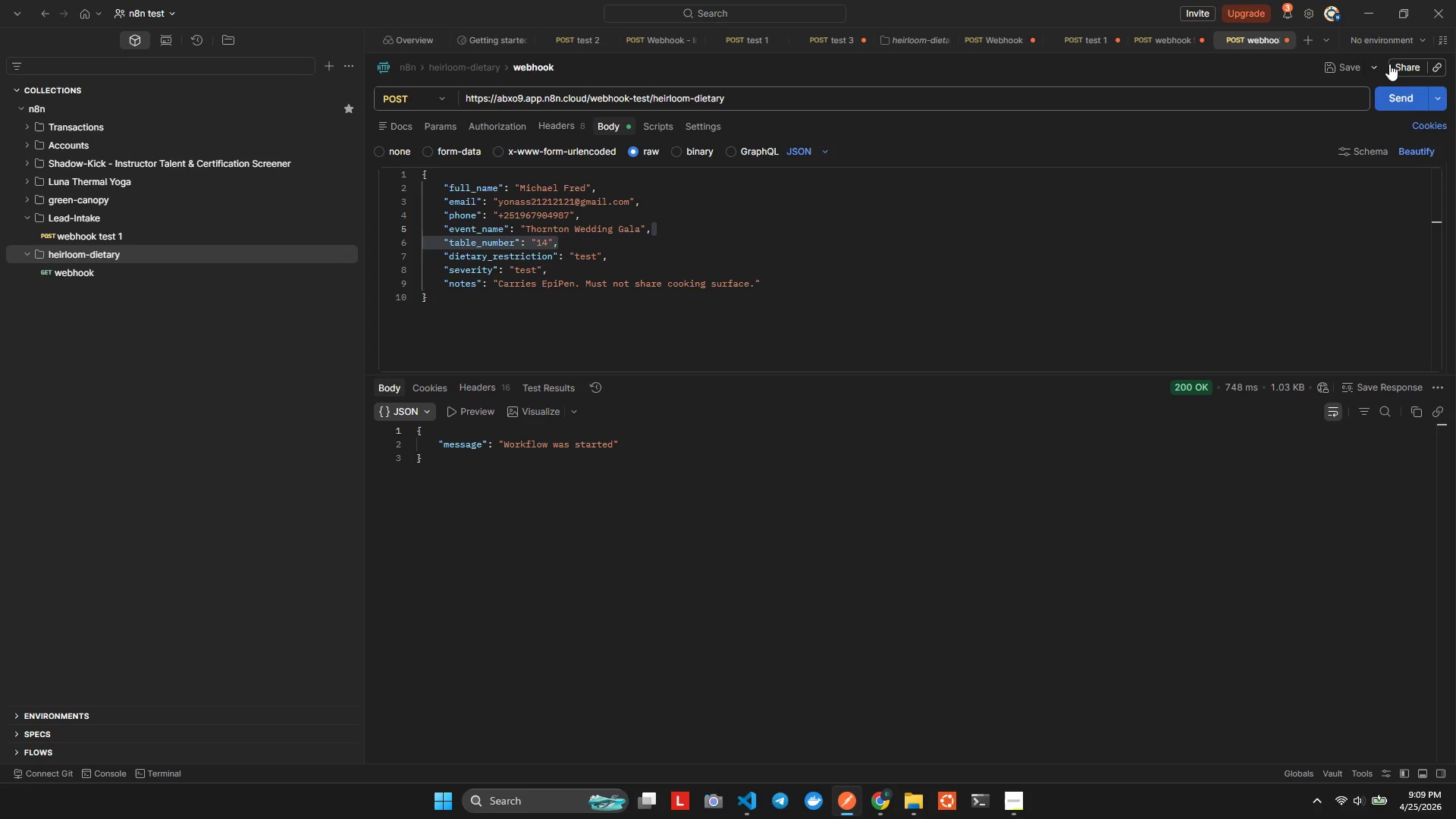 
left_click([1389, 100])
 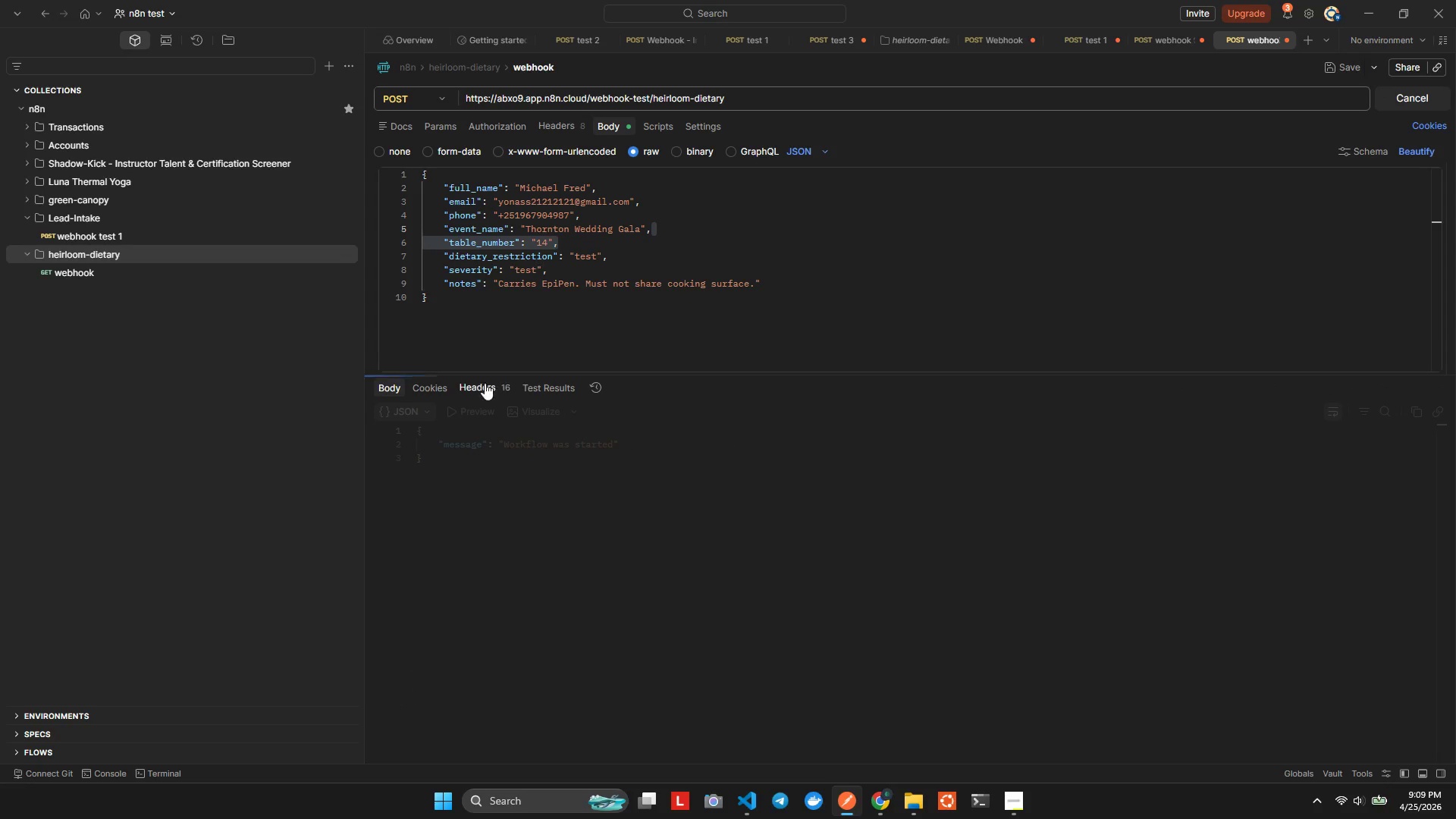 
key(Alt+AltLeft)
 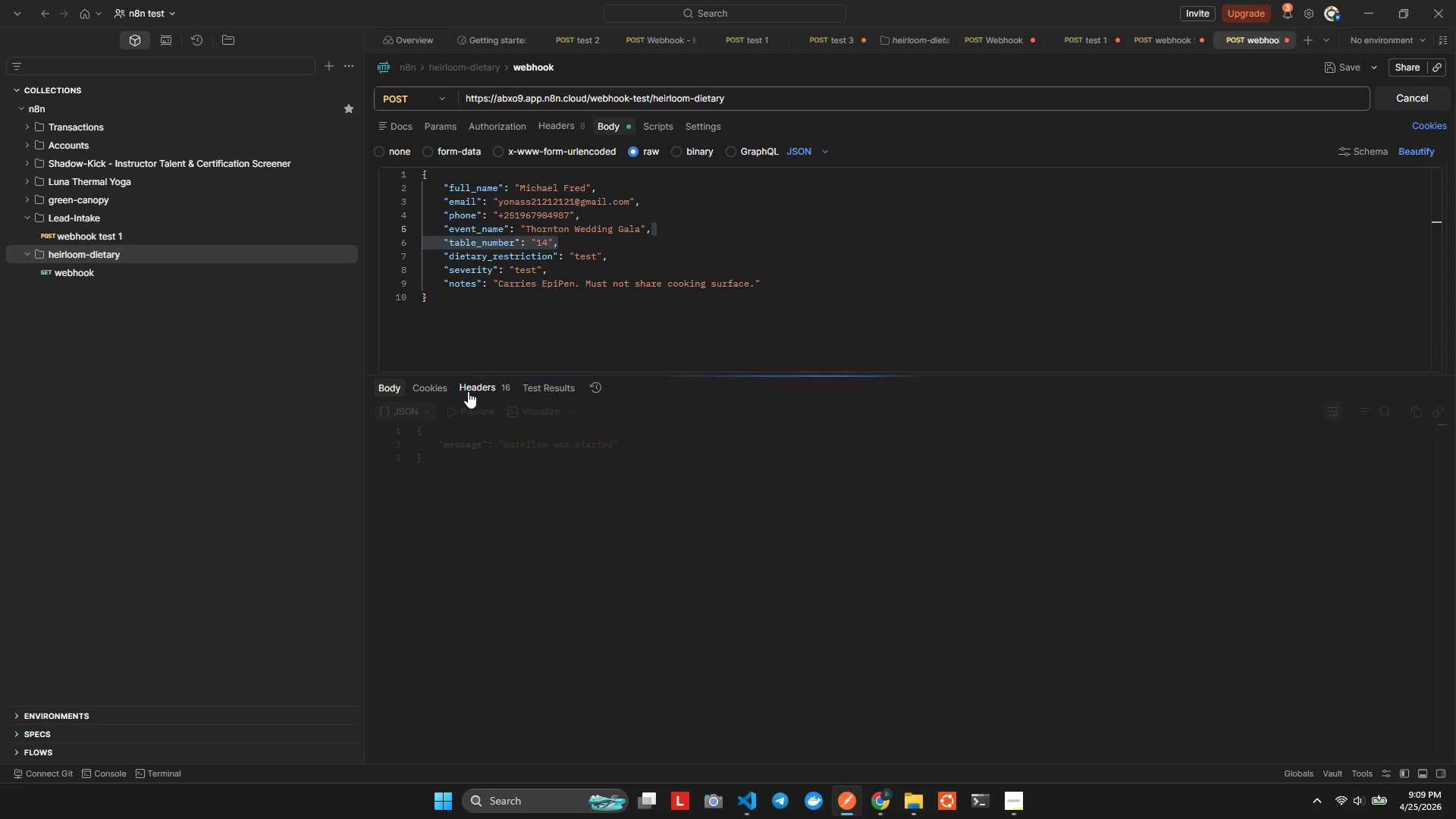 
key(Alt+Tab)
 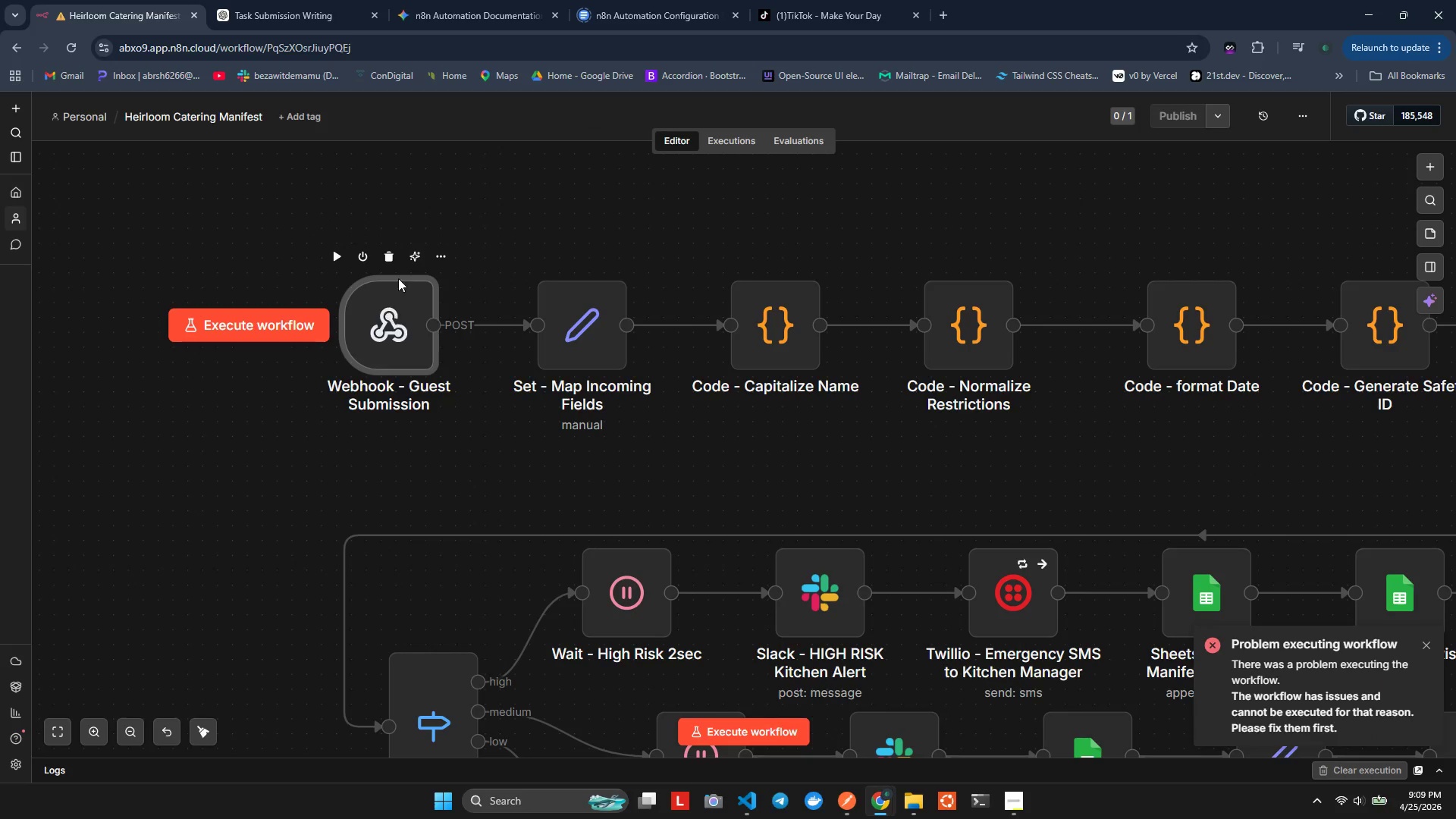 
left_click([436, 255])
 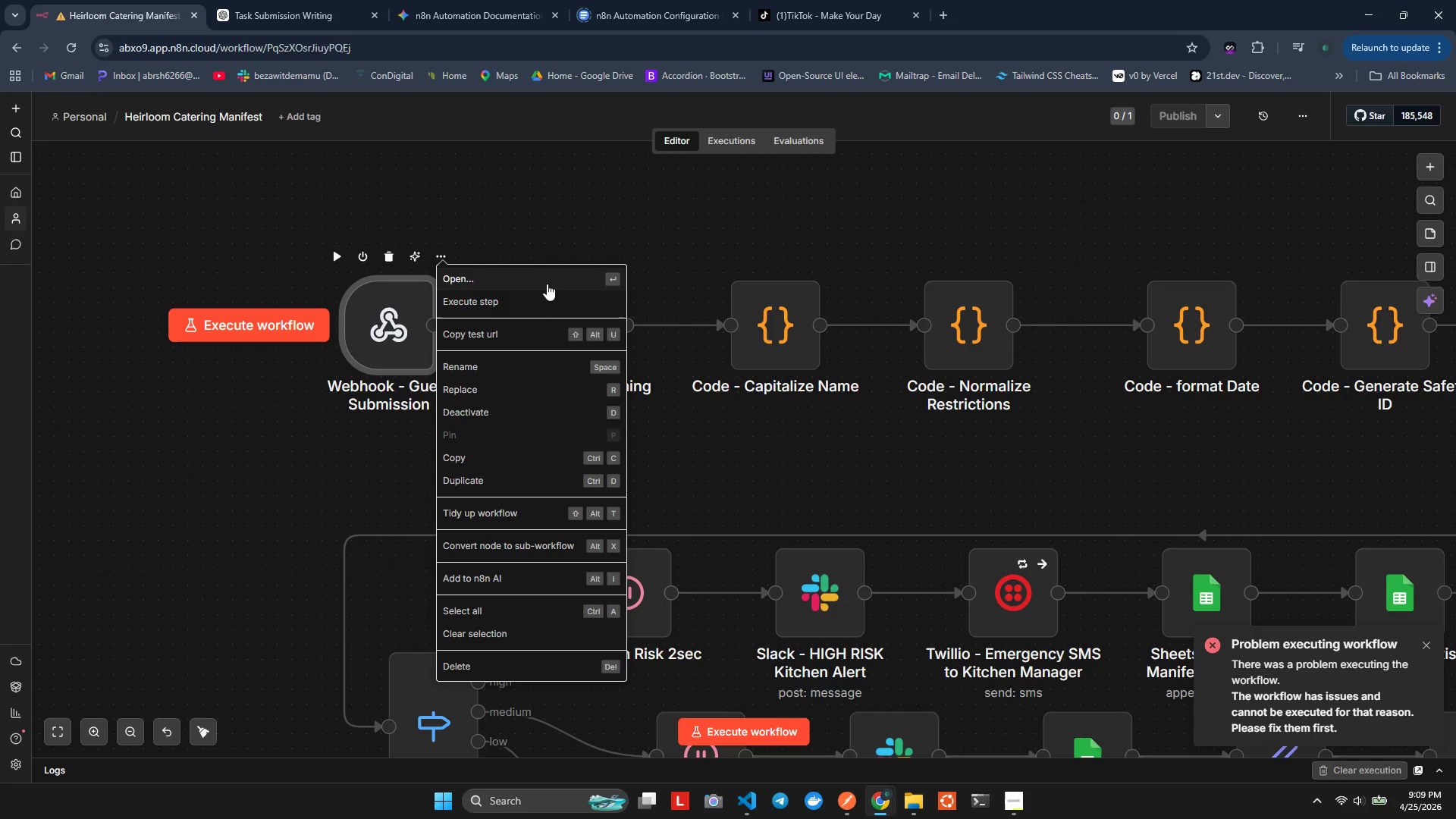 
wait(9.53)
 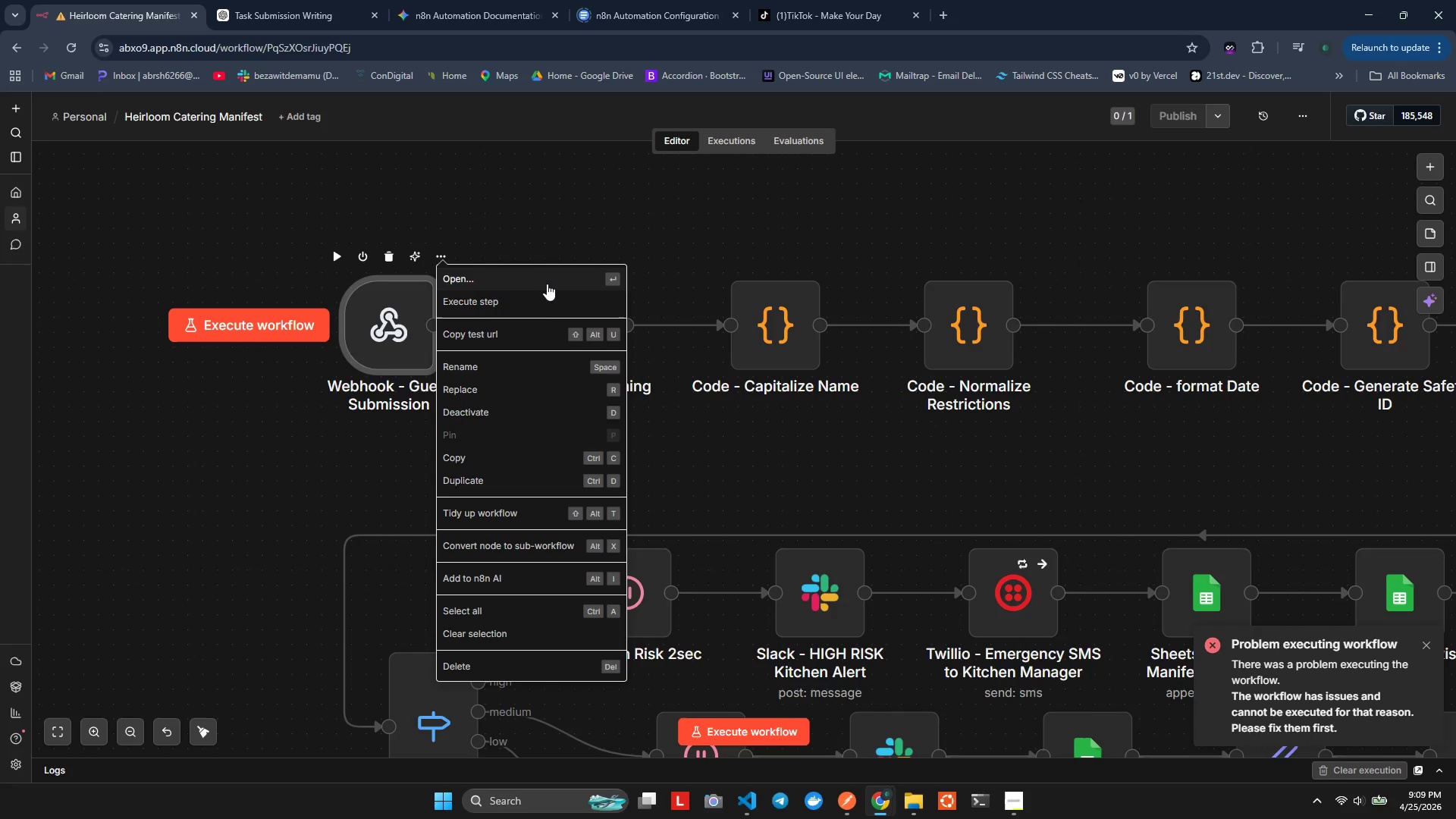 
double_click([388, 305])
 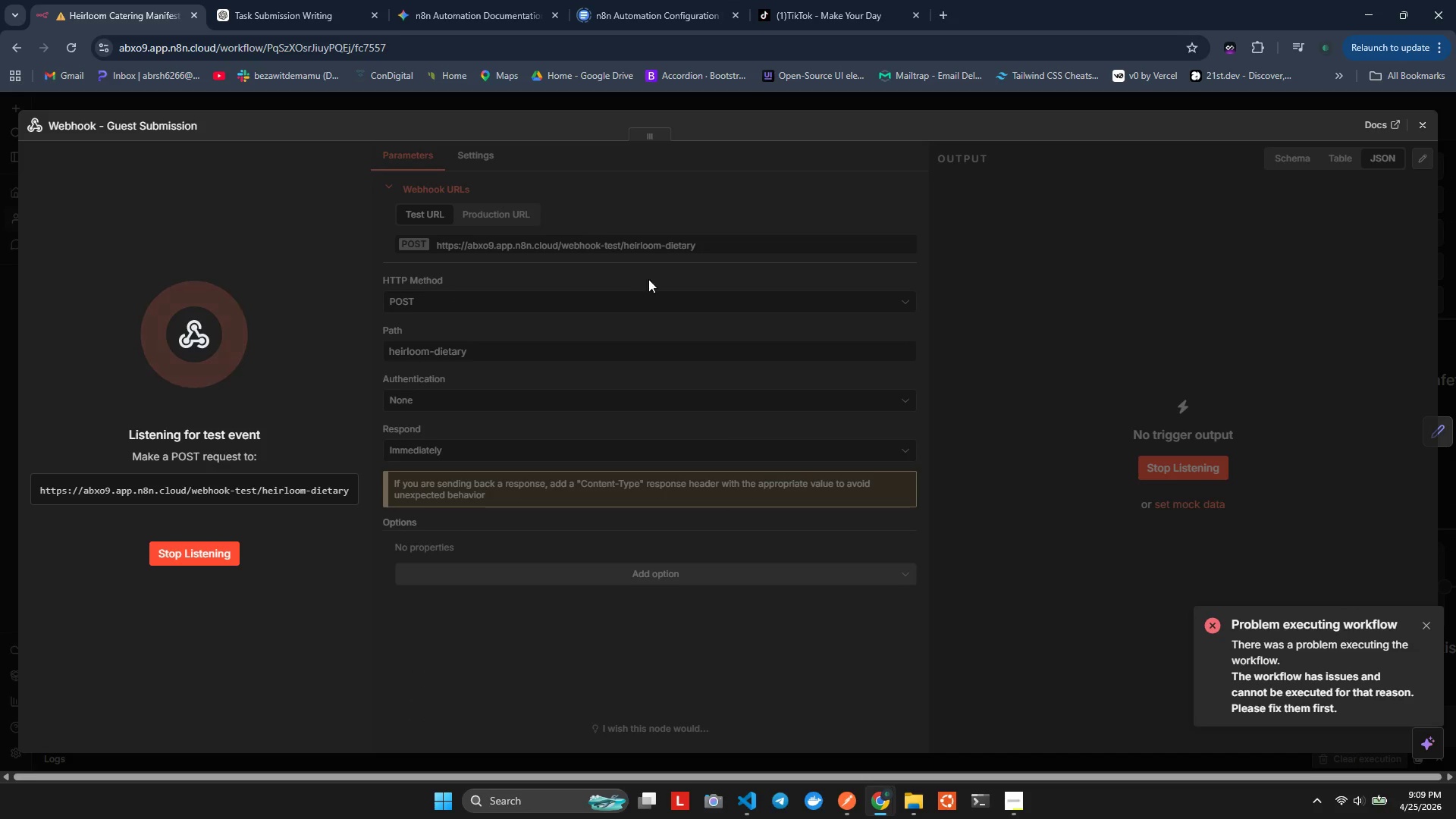 
key(Alt+AltLeft)
 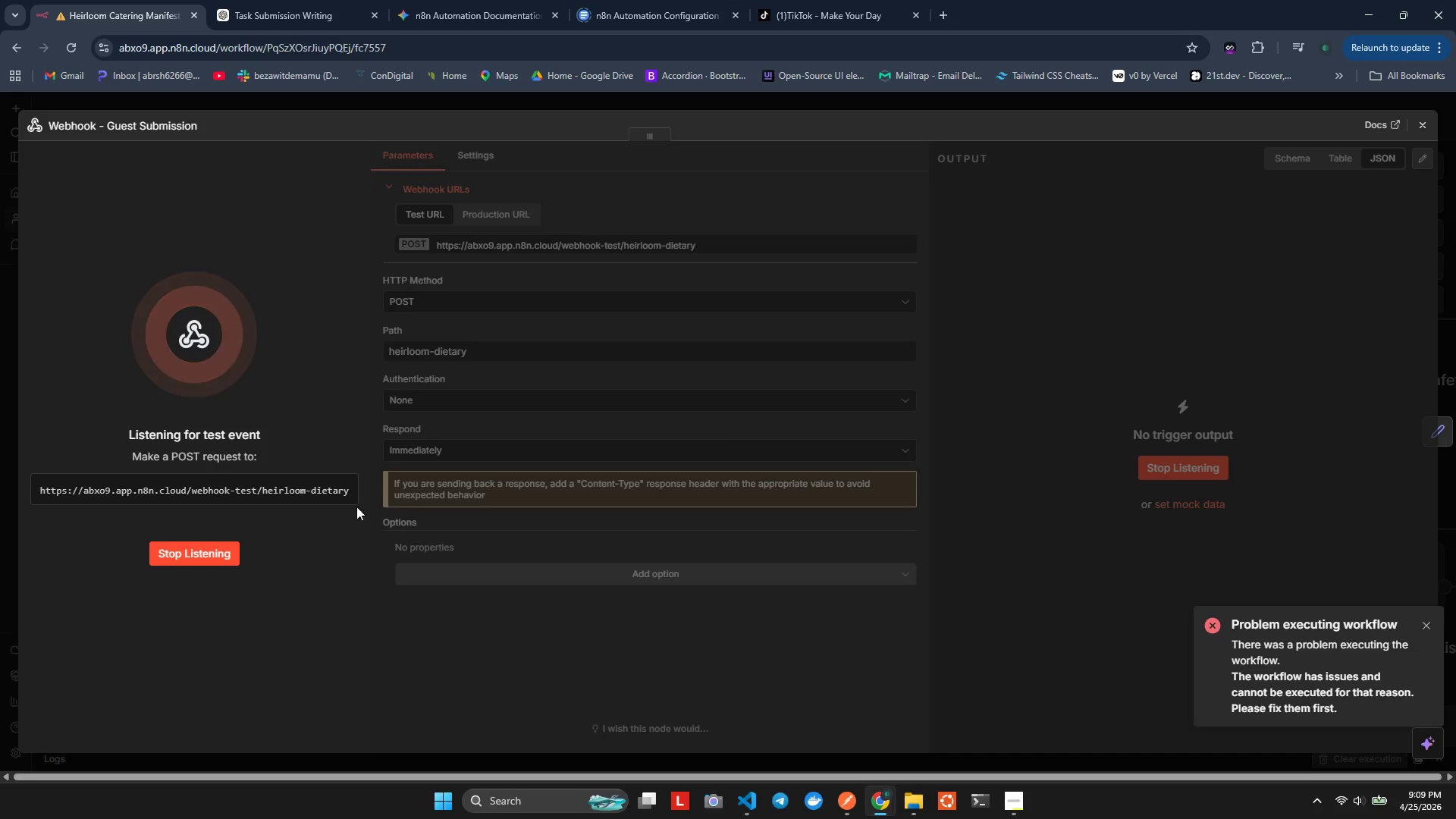 
key(Alt+Tab)
 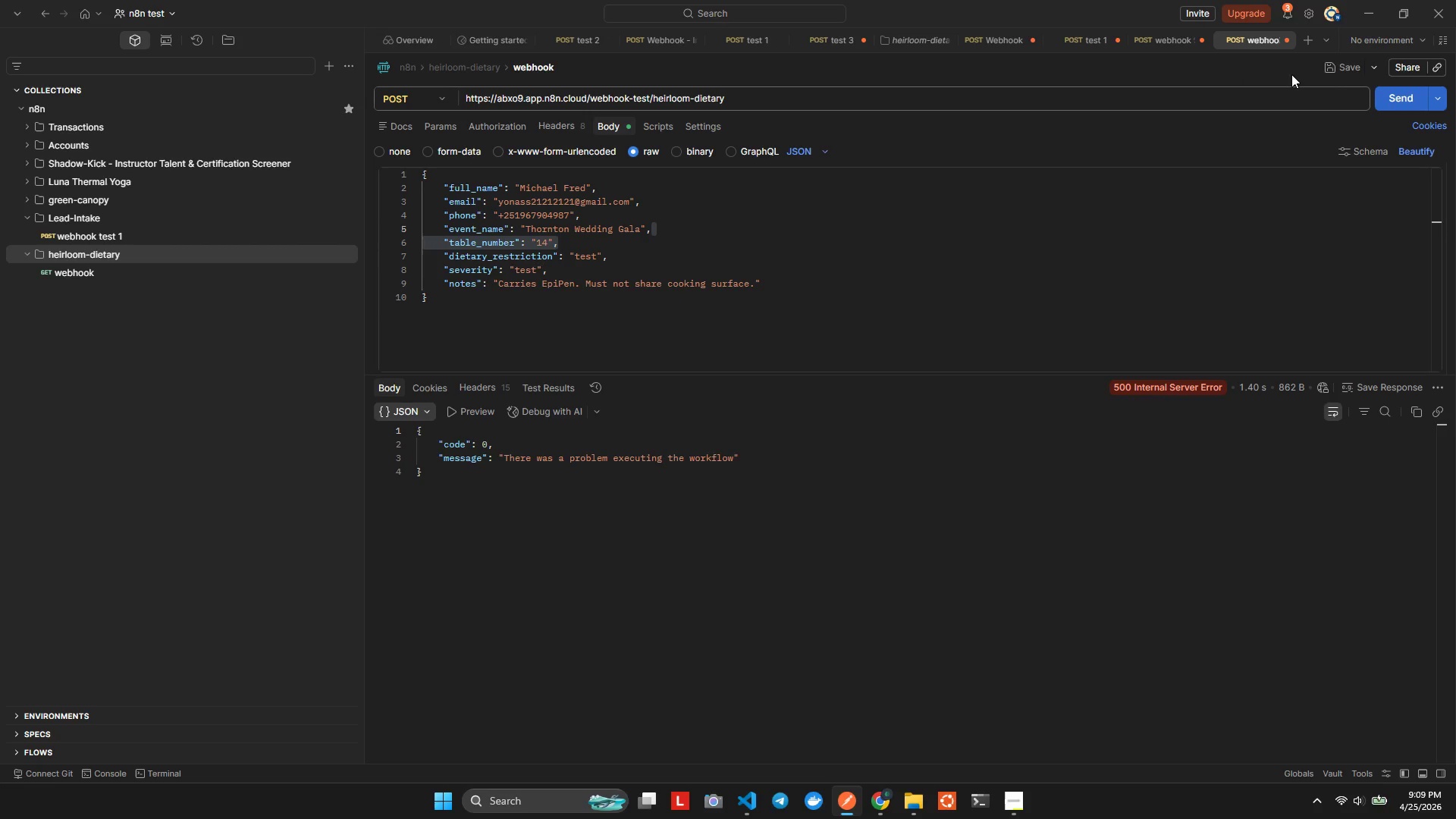 
left_click([1382, 90])
 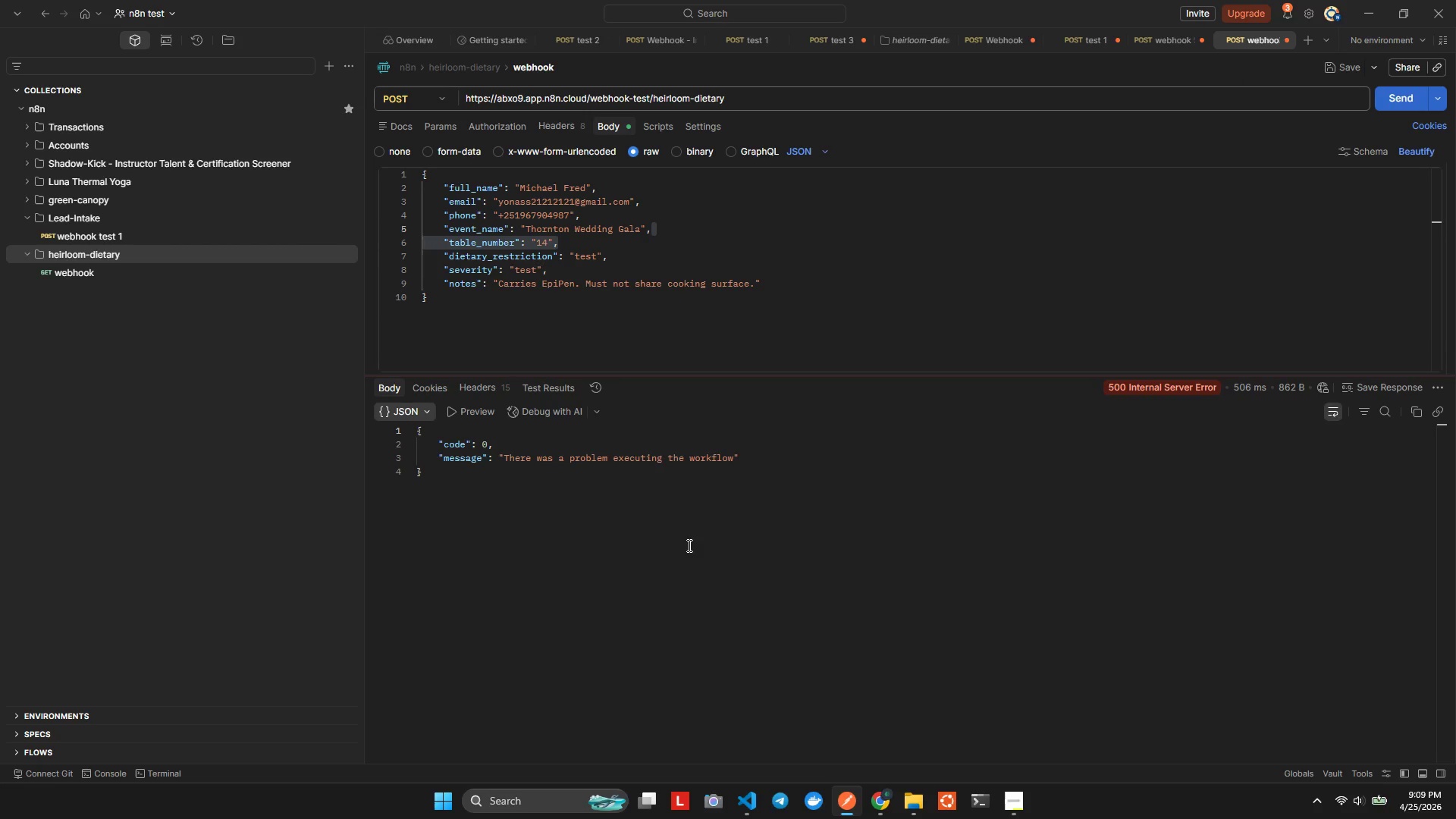 
key(Alt+Tab)
 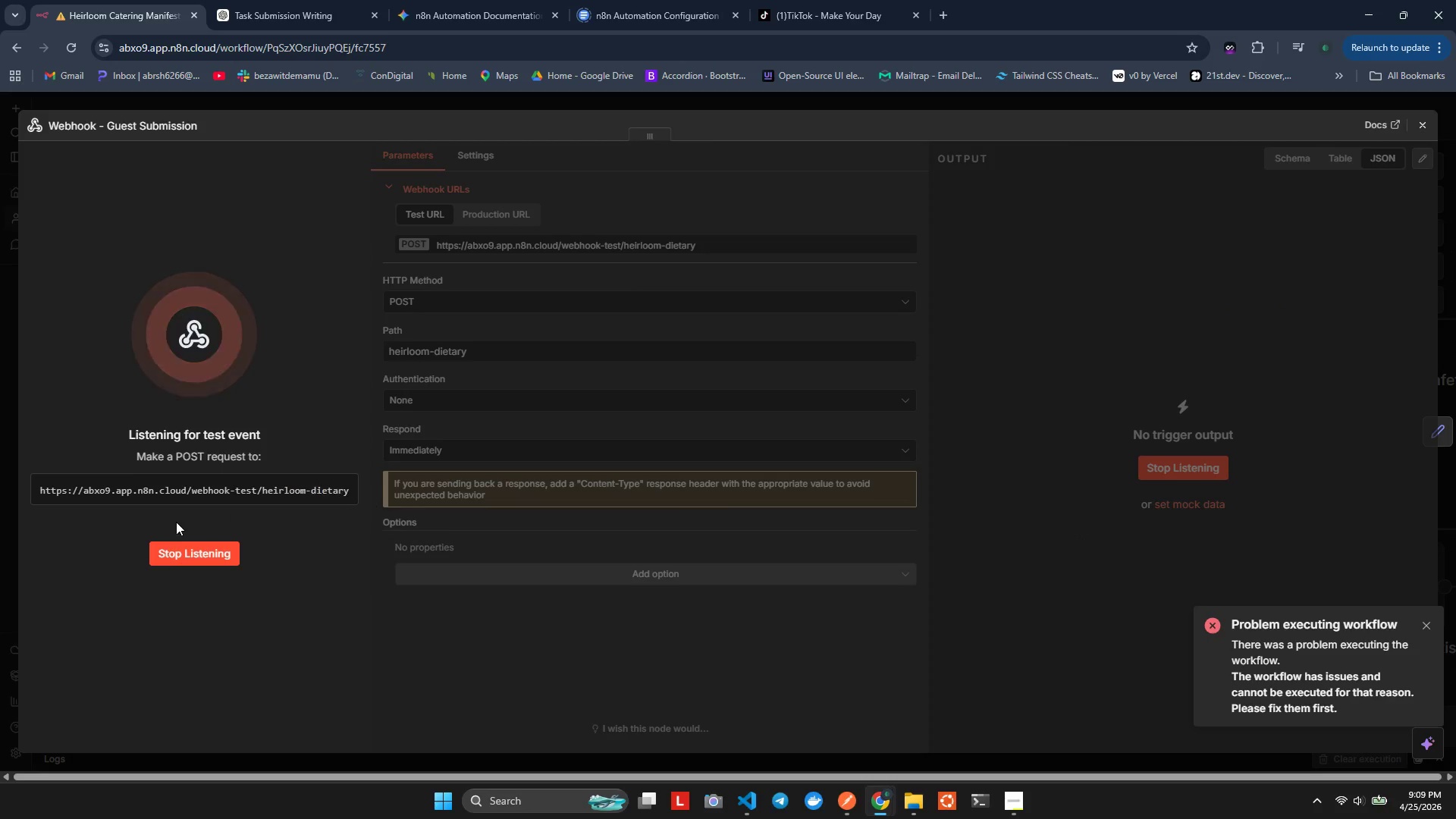 
left_click([180, 565])
 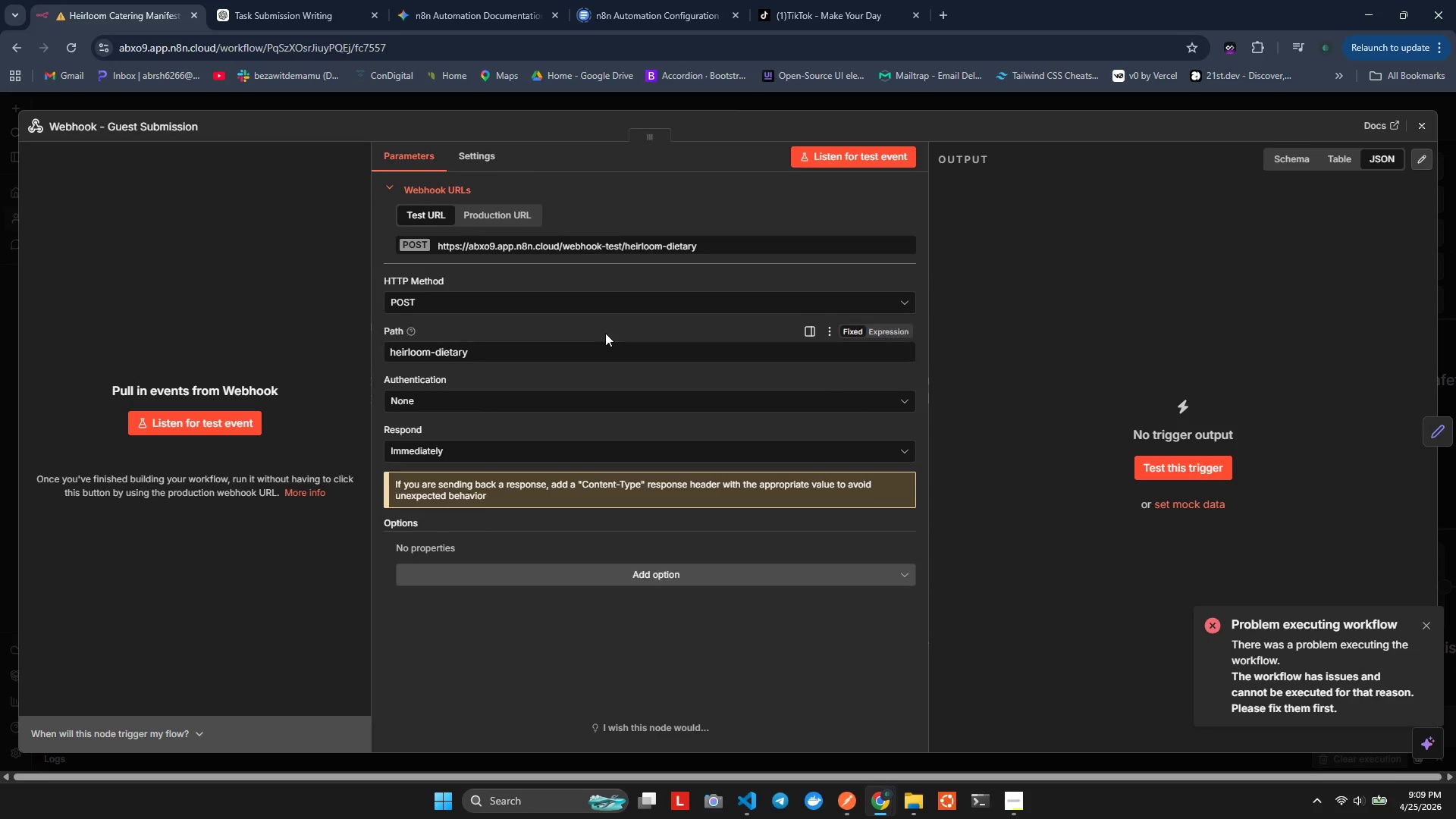 
key(Control+R)
 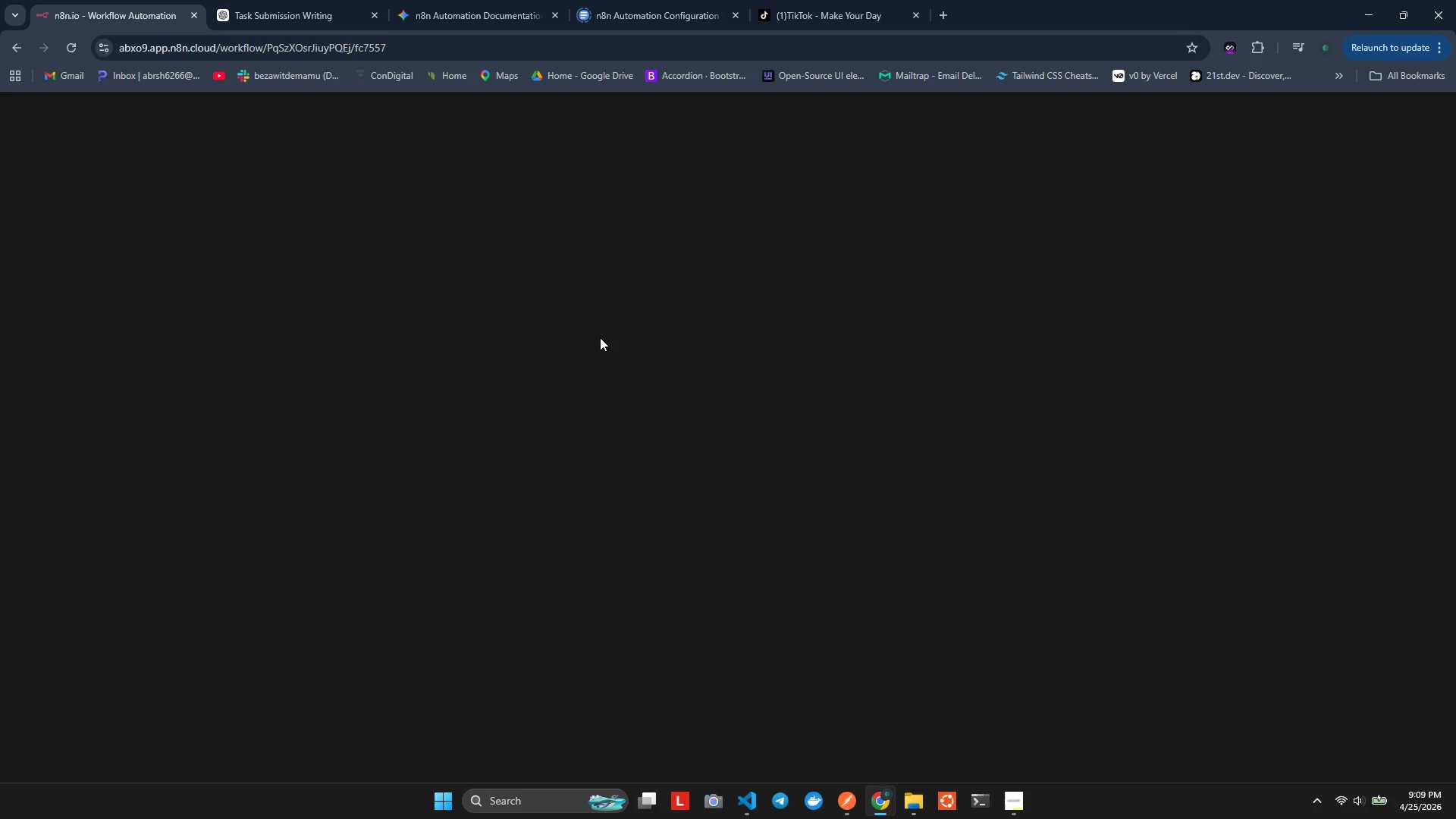 
wait(10.33)
 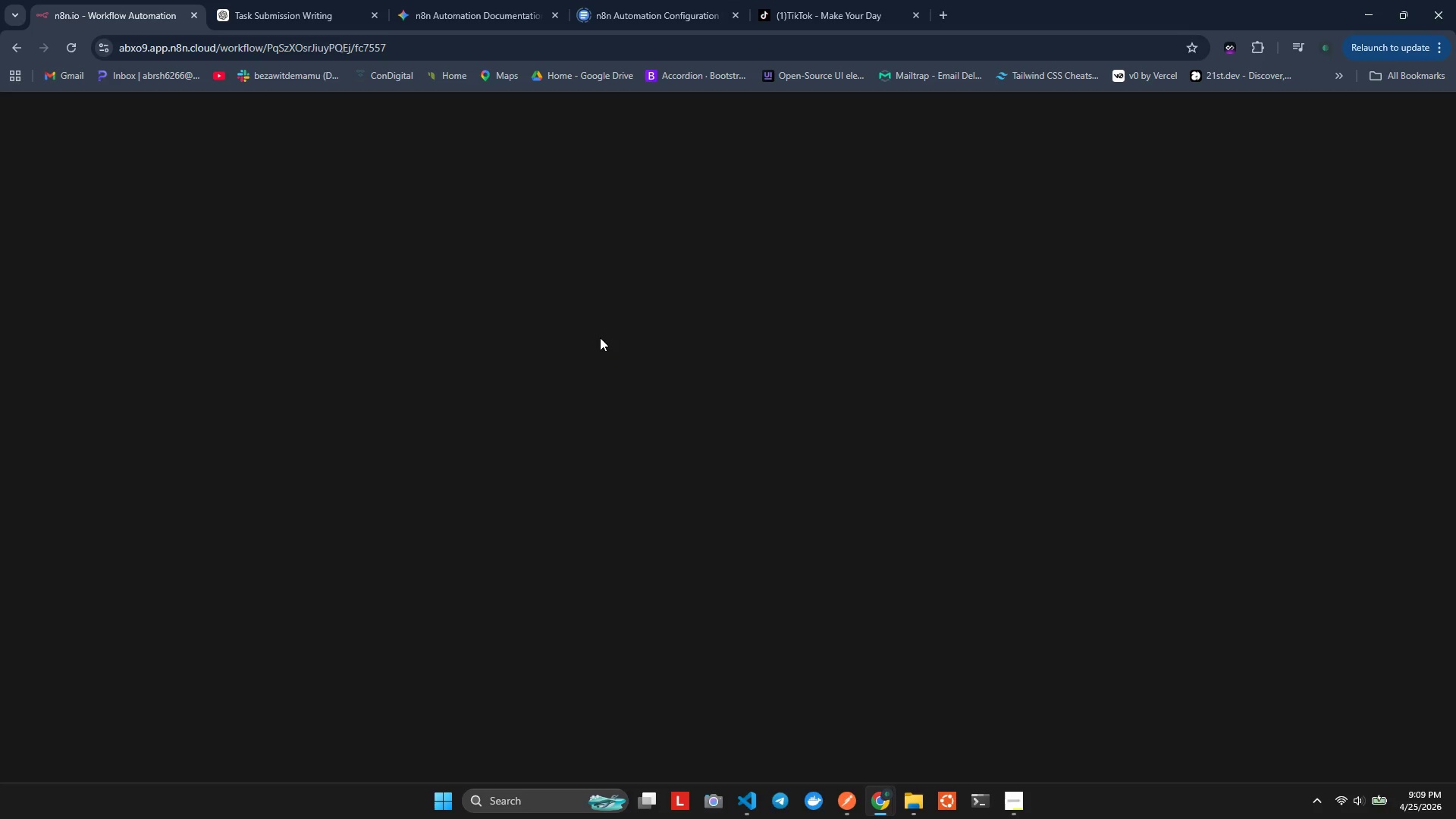 
scroll: coordinate [479, 379], scroll_direction: none, amount: 0.0
 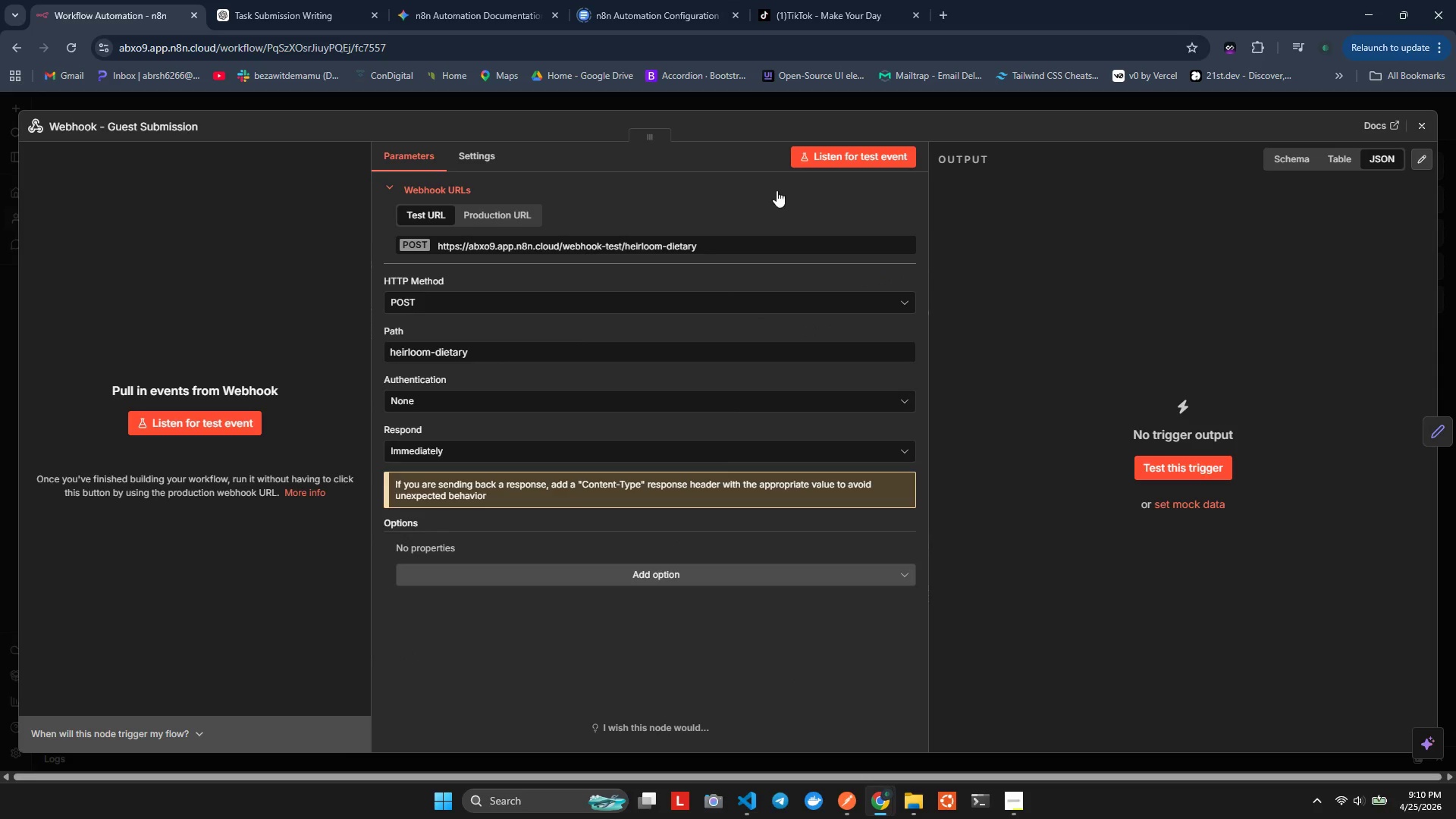 
left_click([822, 153])
 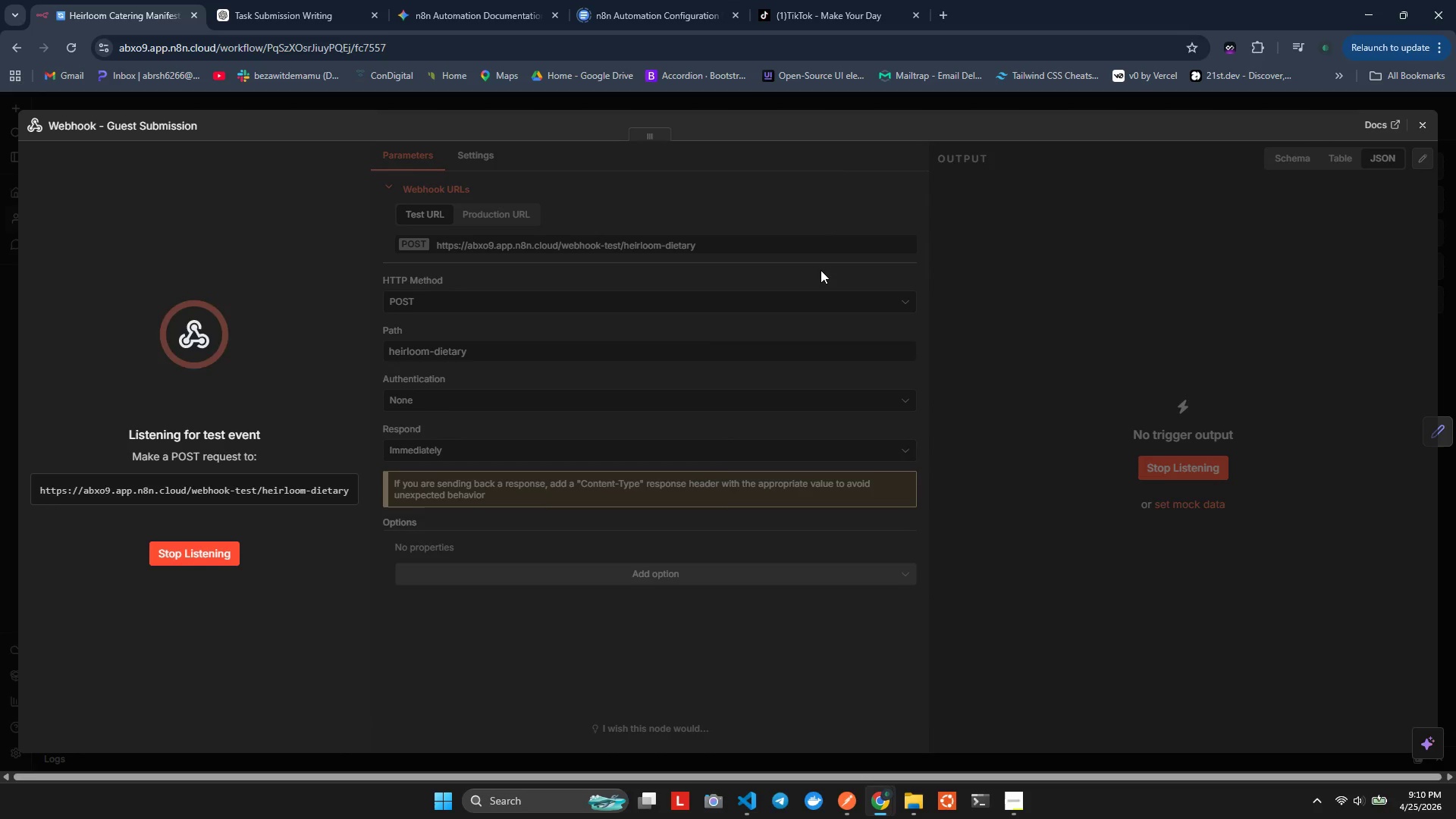 
key(Alt+AltLeft)
 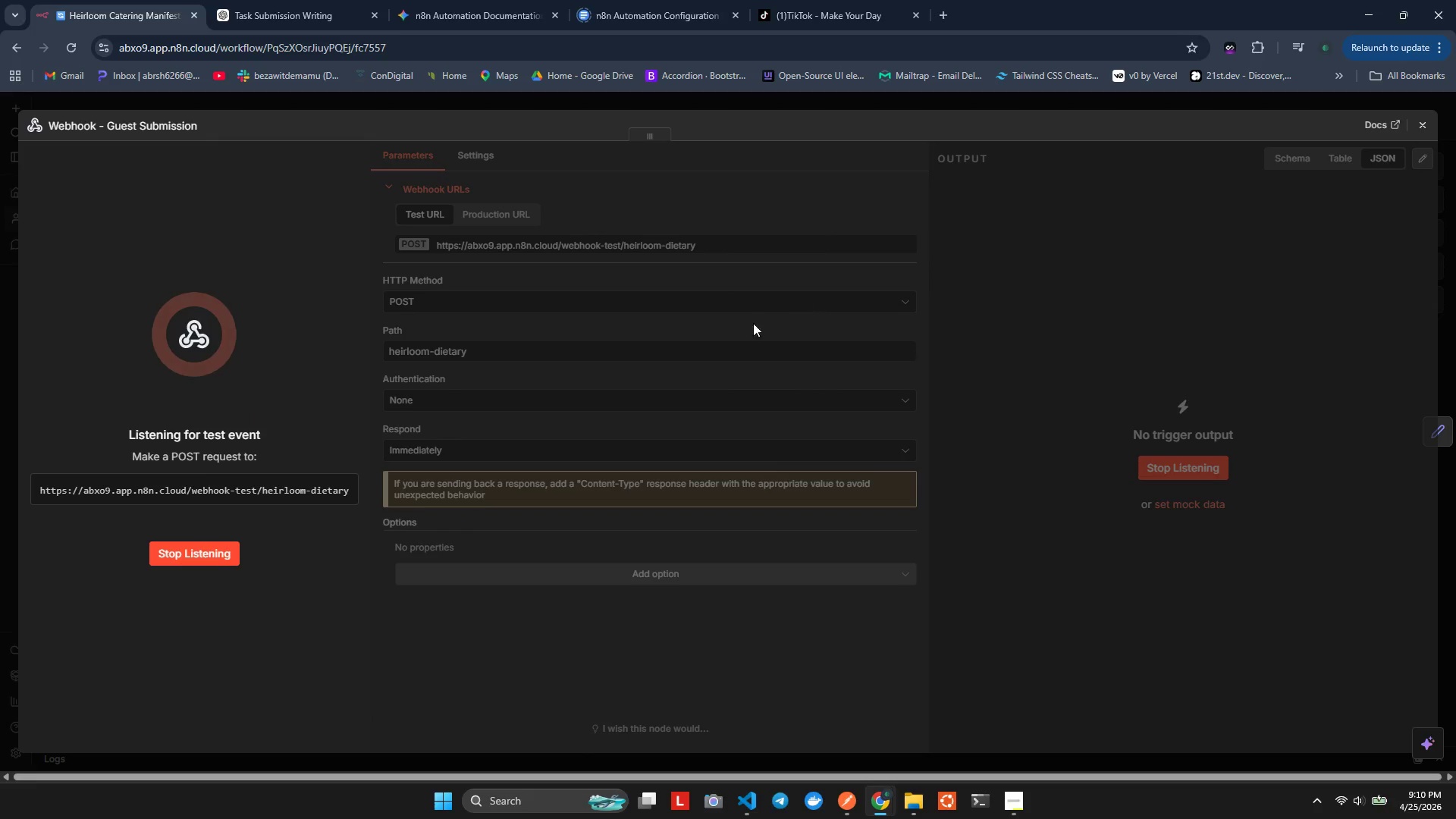 
key(Alt+Tab)
 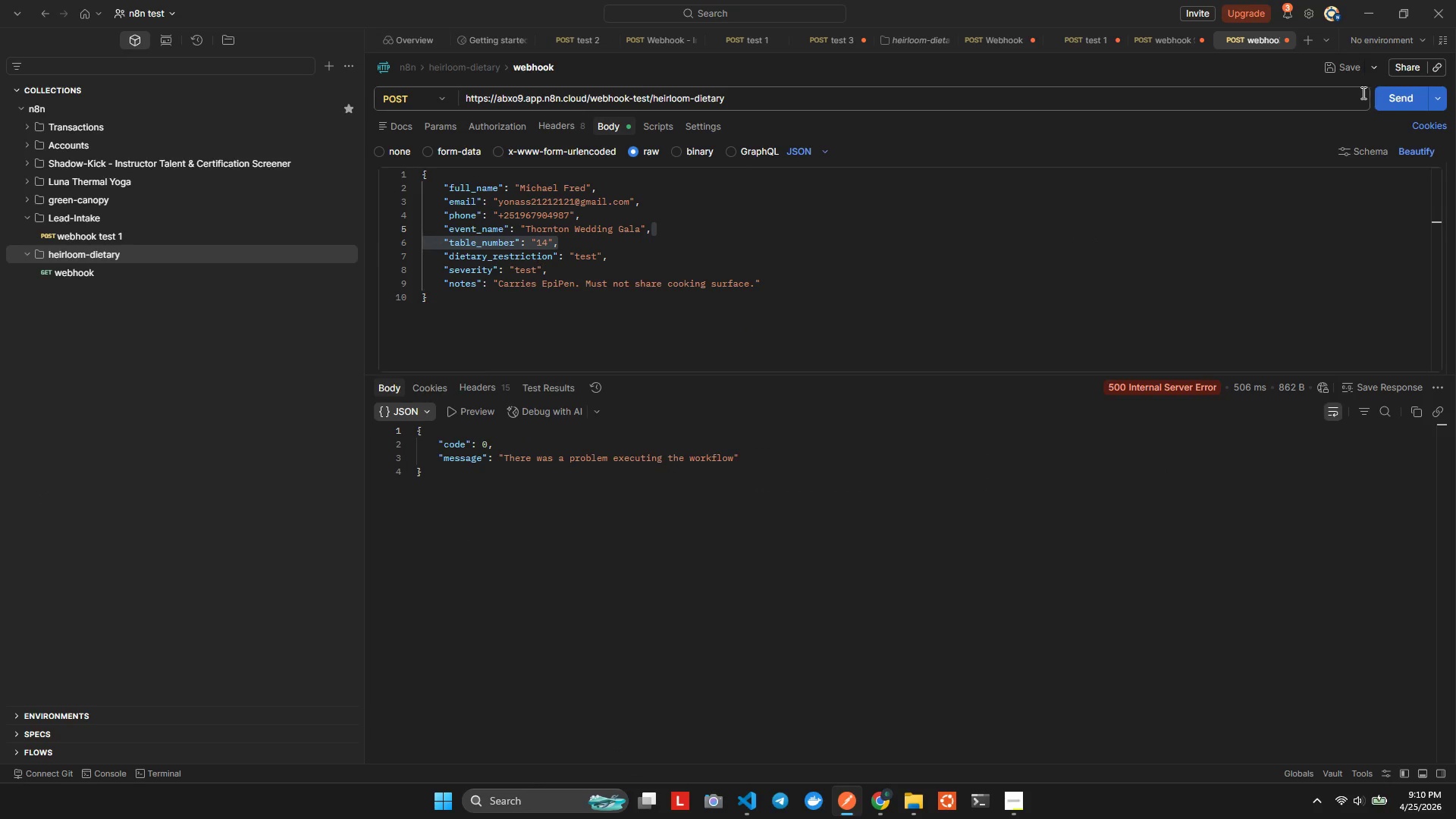 
left_click([1379, 94])
 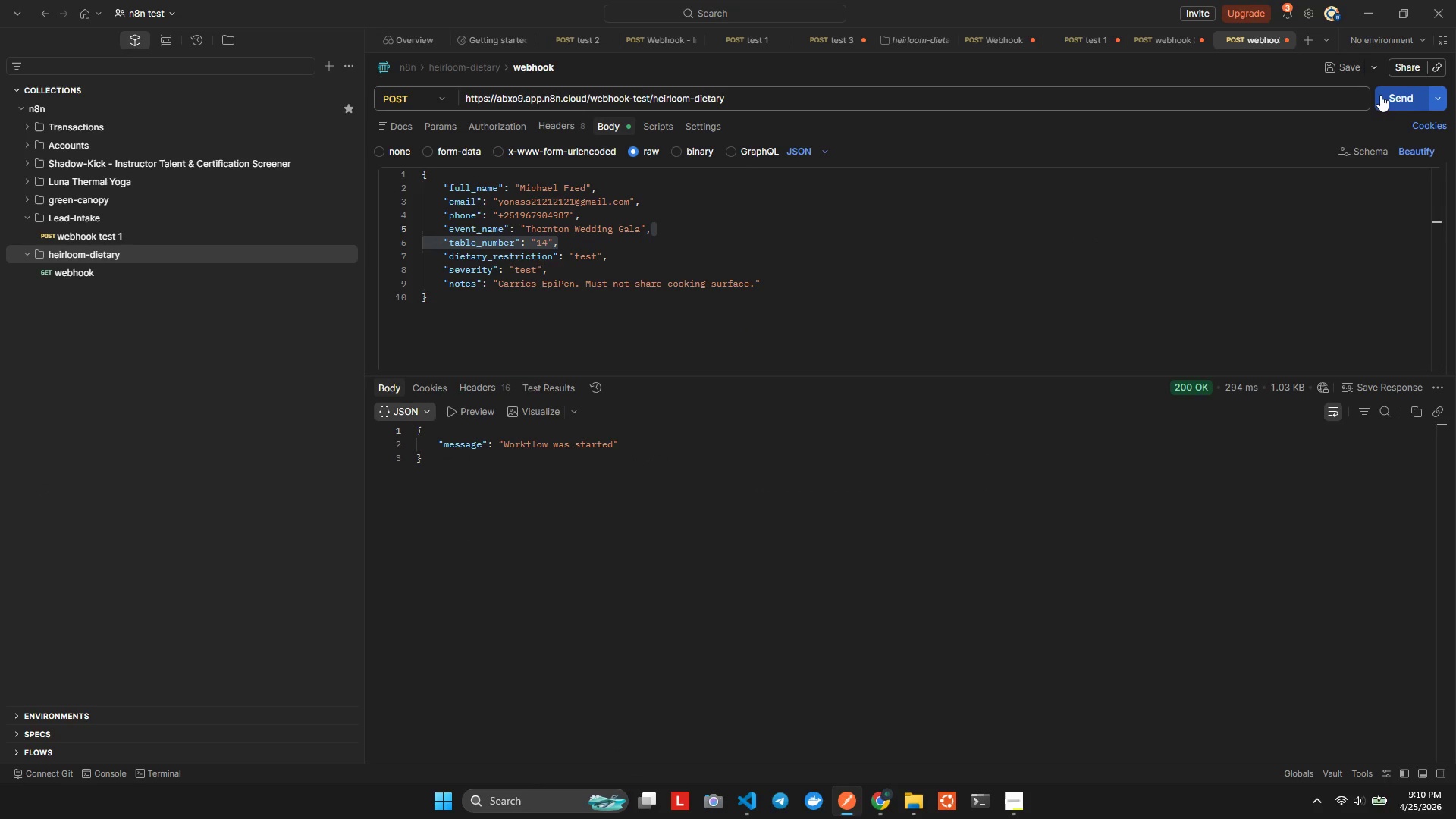 
key(Alt+AltLeft)
 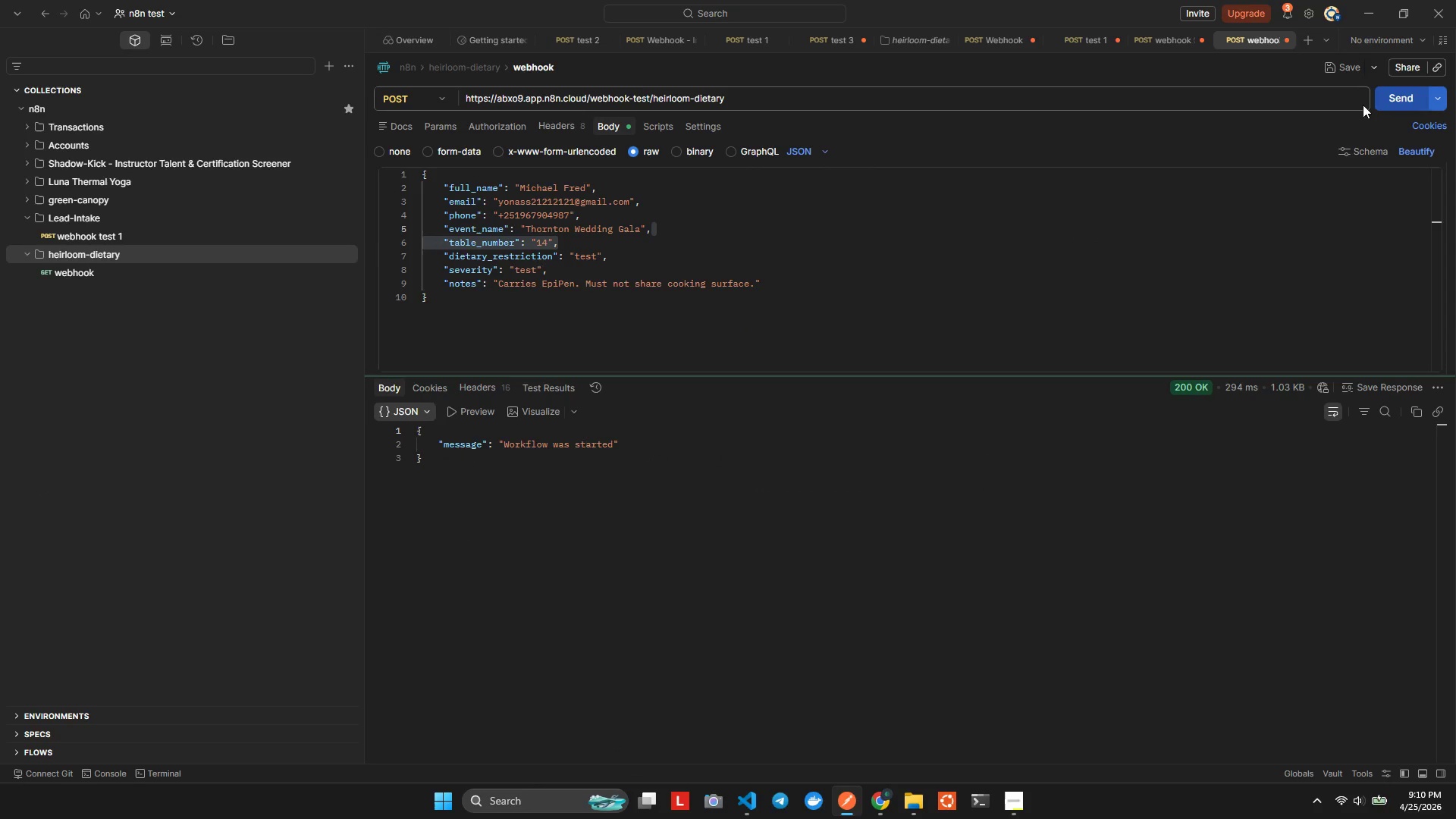 
key(Alt+Tab)
 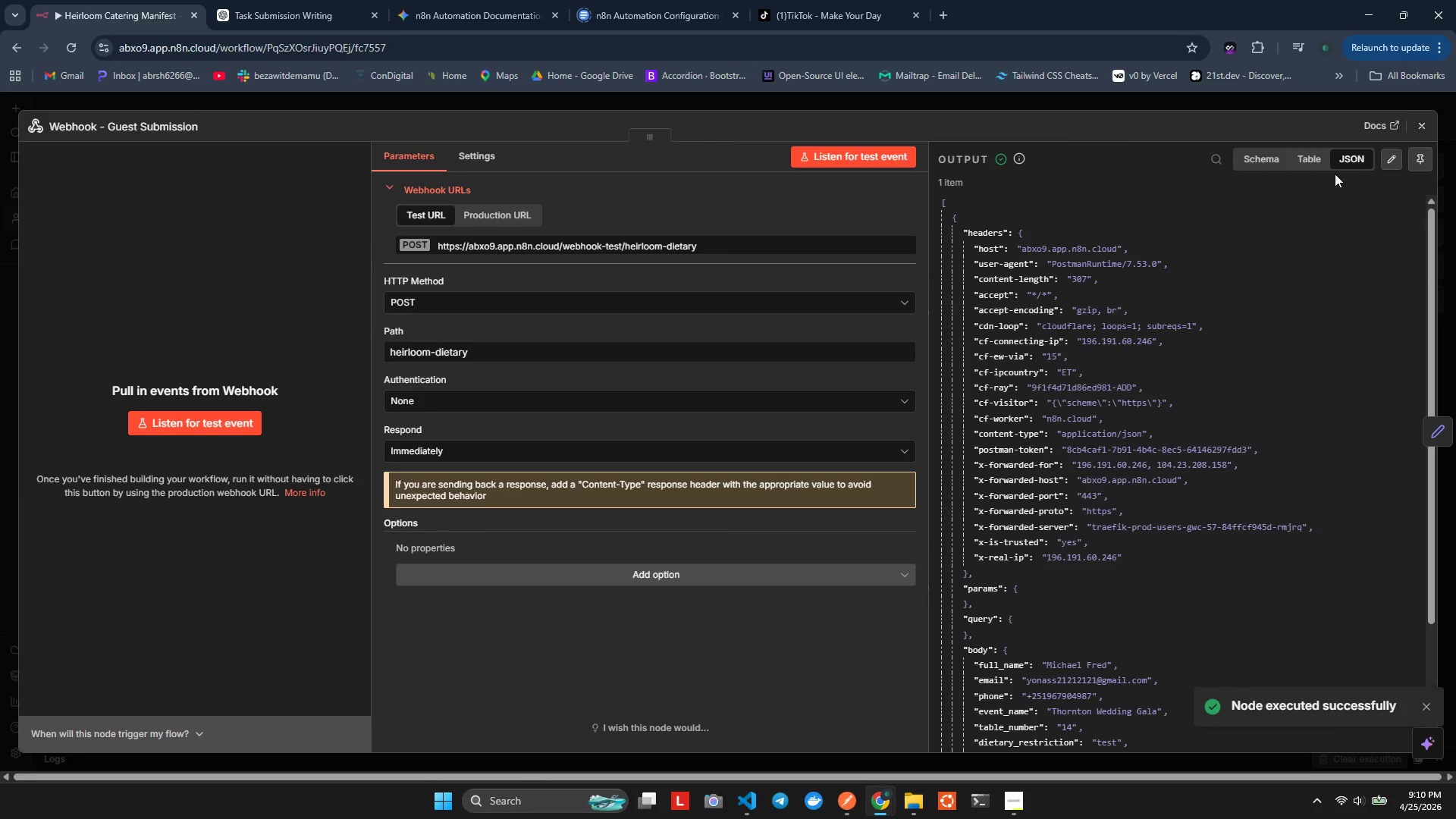 
left_click([1417, 149])
 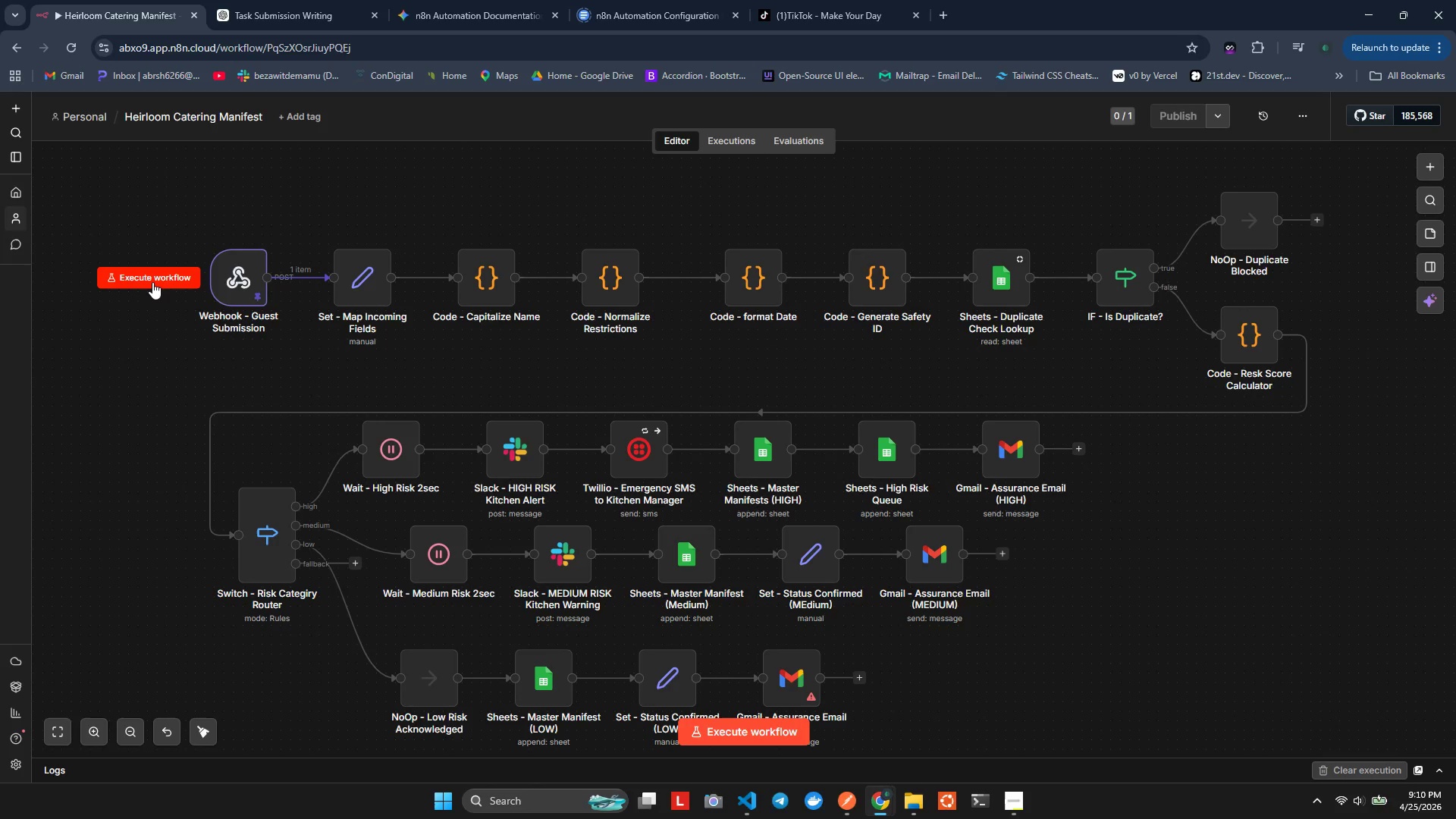 
mouse_move([272, 221])
 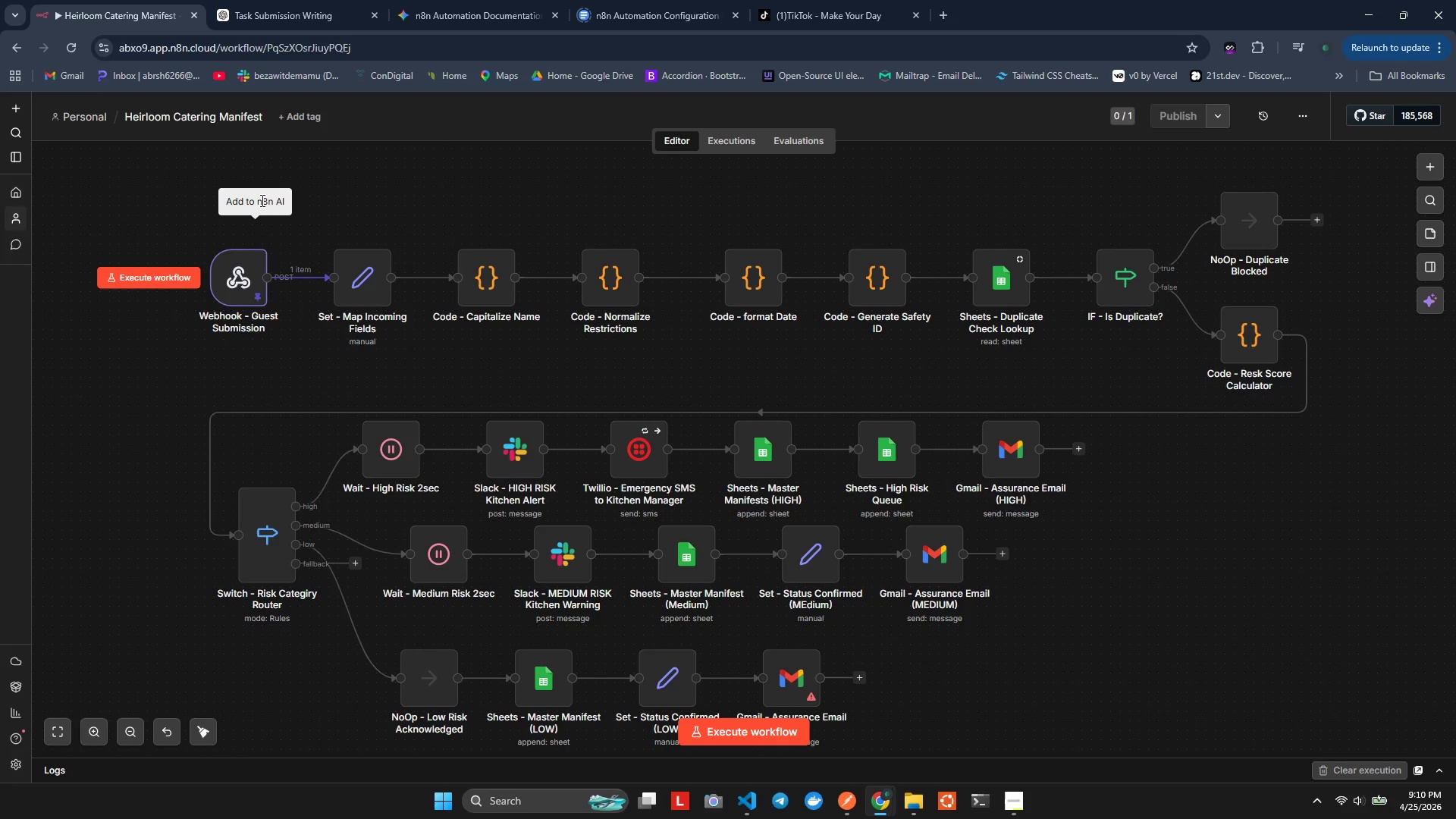 
mouse_move([262, 242])
 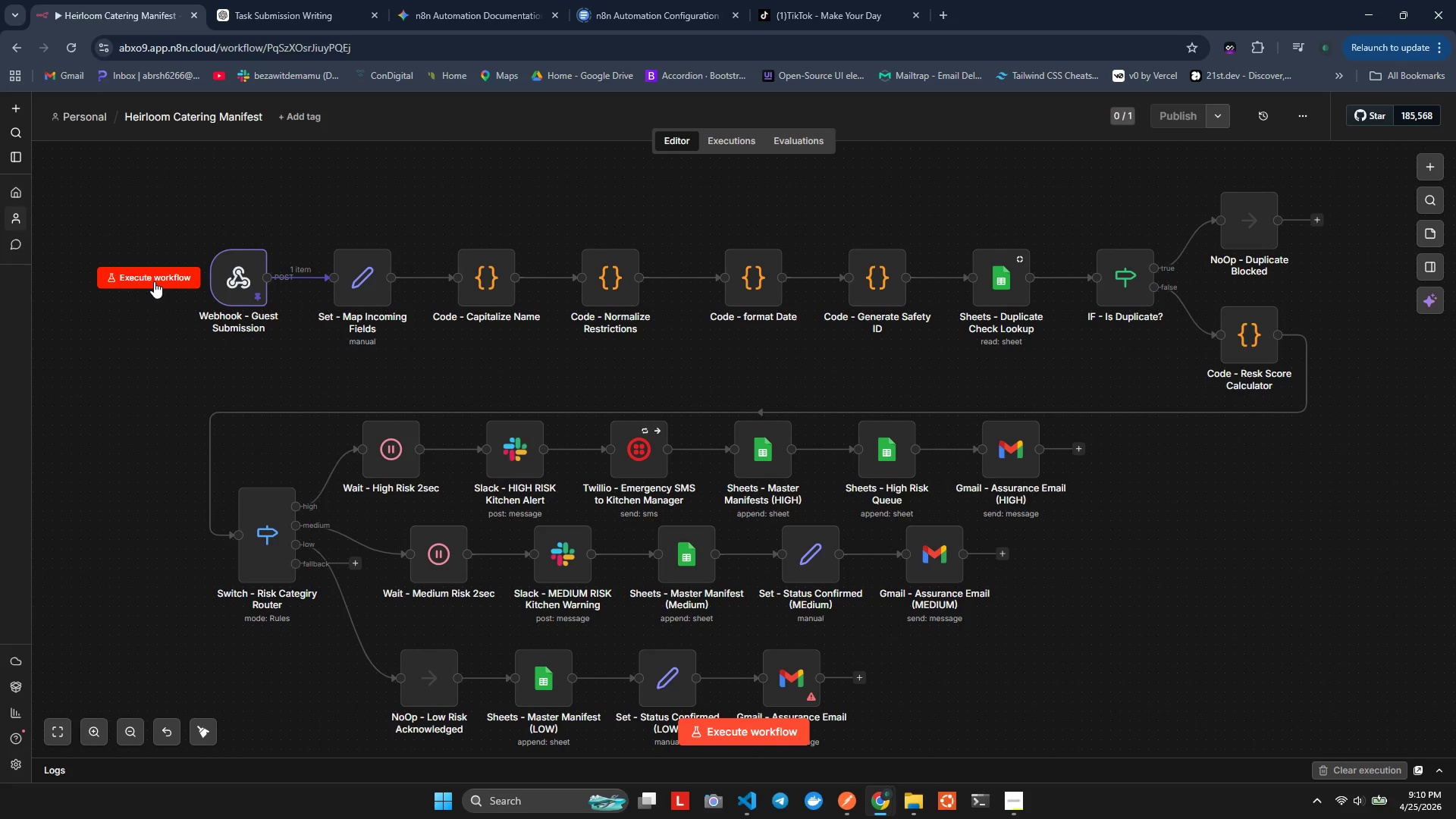 
left_click([153, 281])
 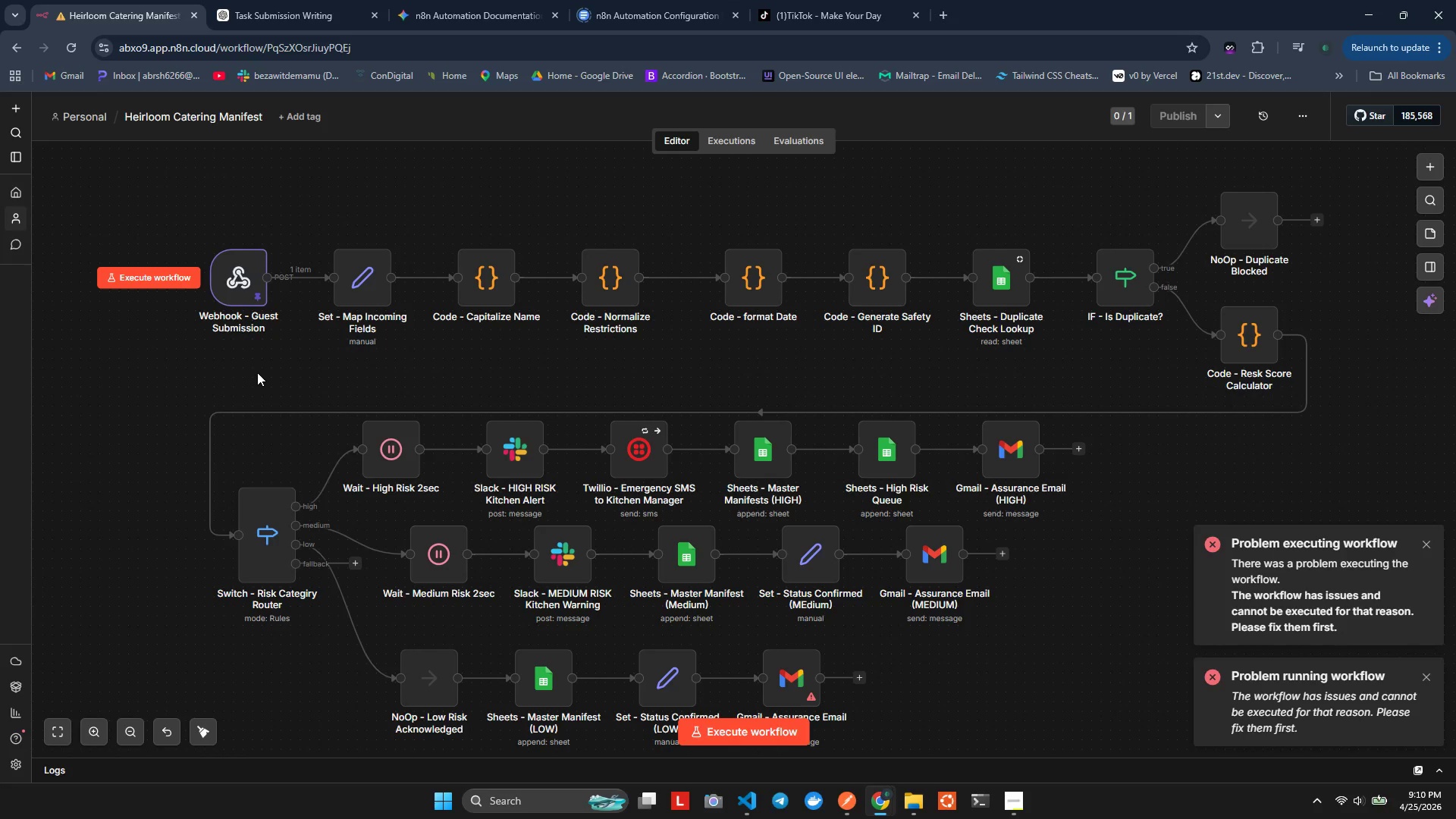 
double_click([357, 285])
 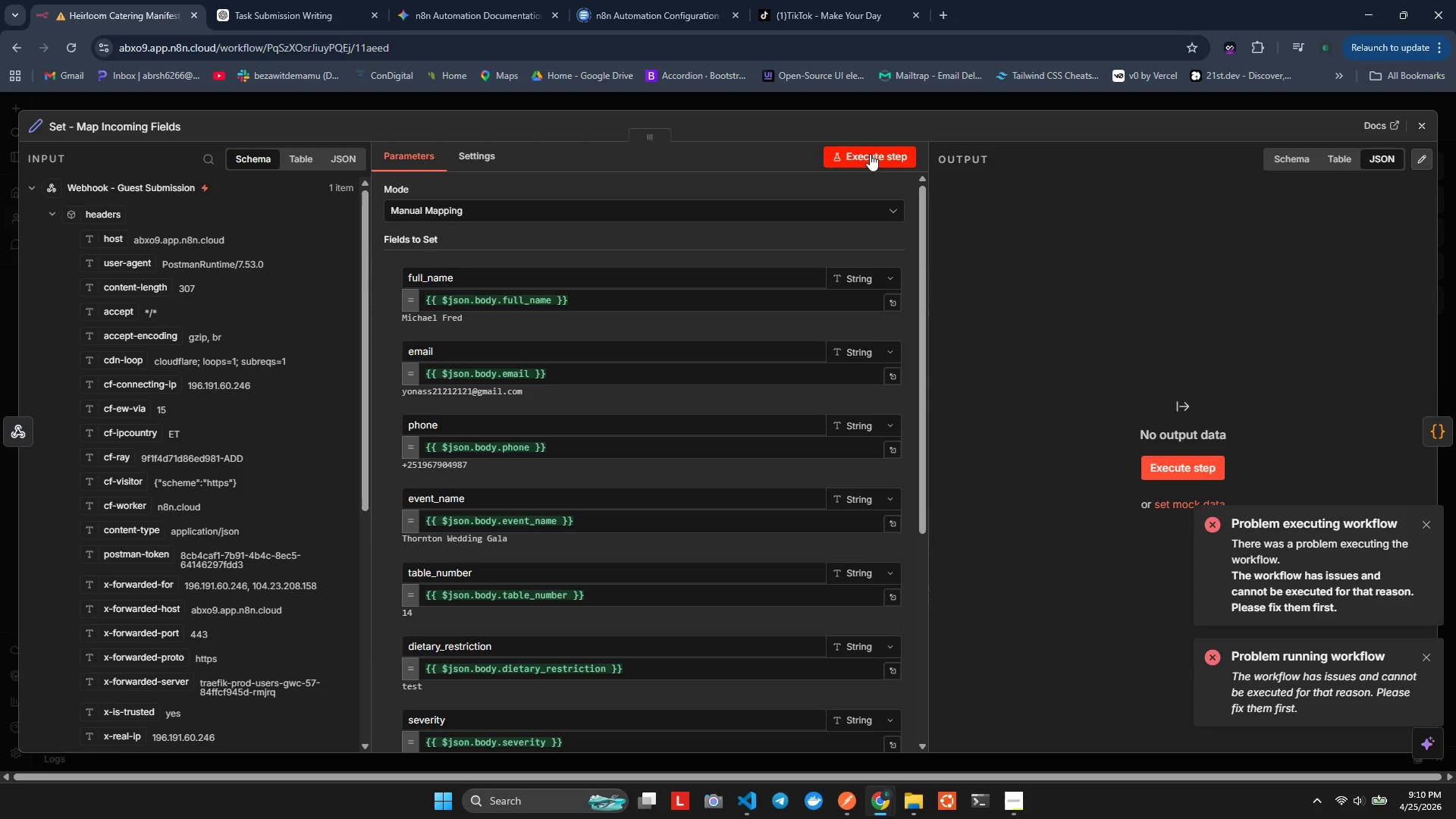 
wait(5.25)
 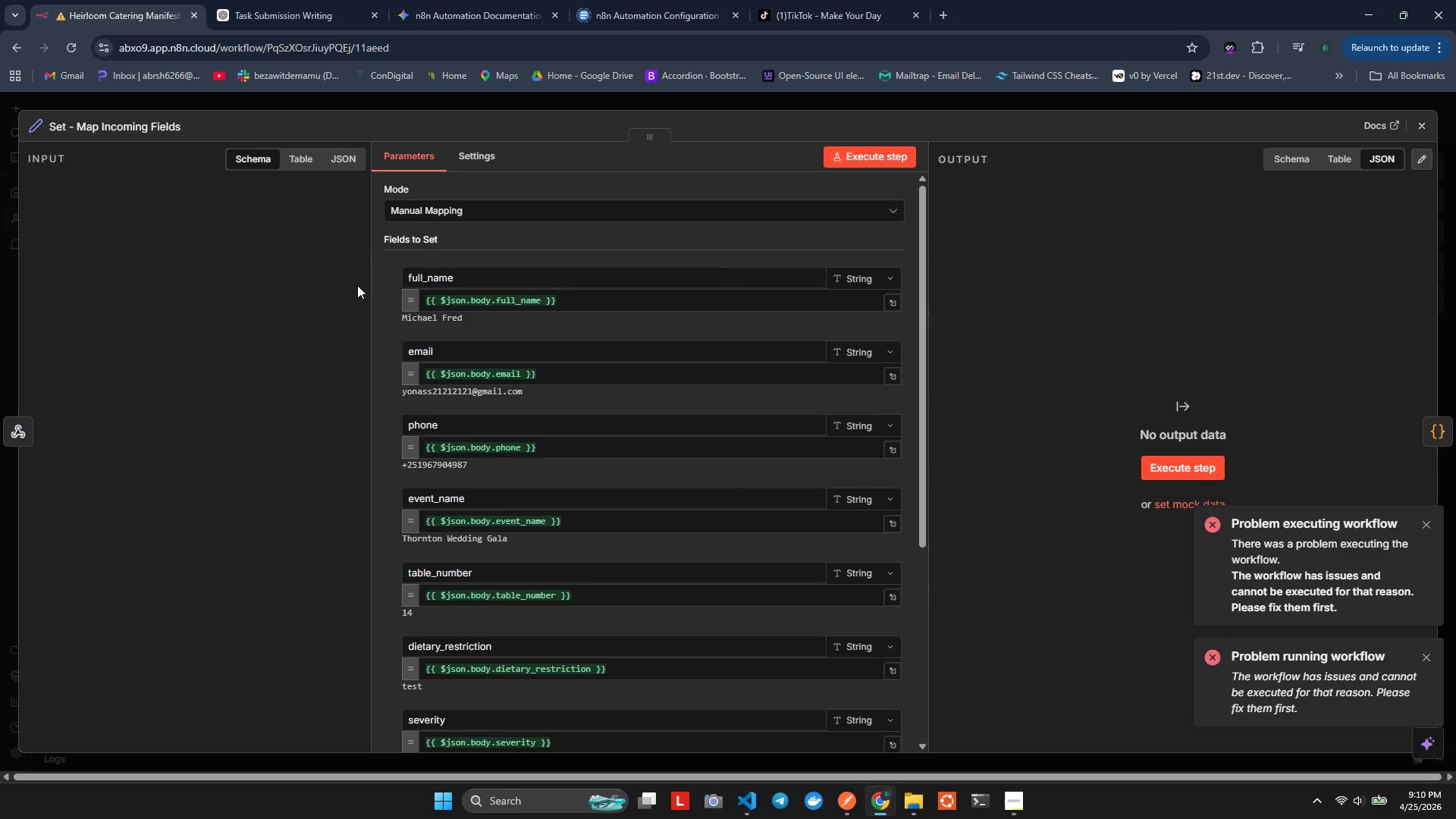 
left_click([870, 154])
 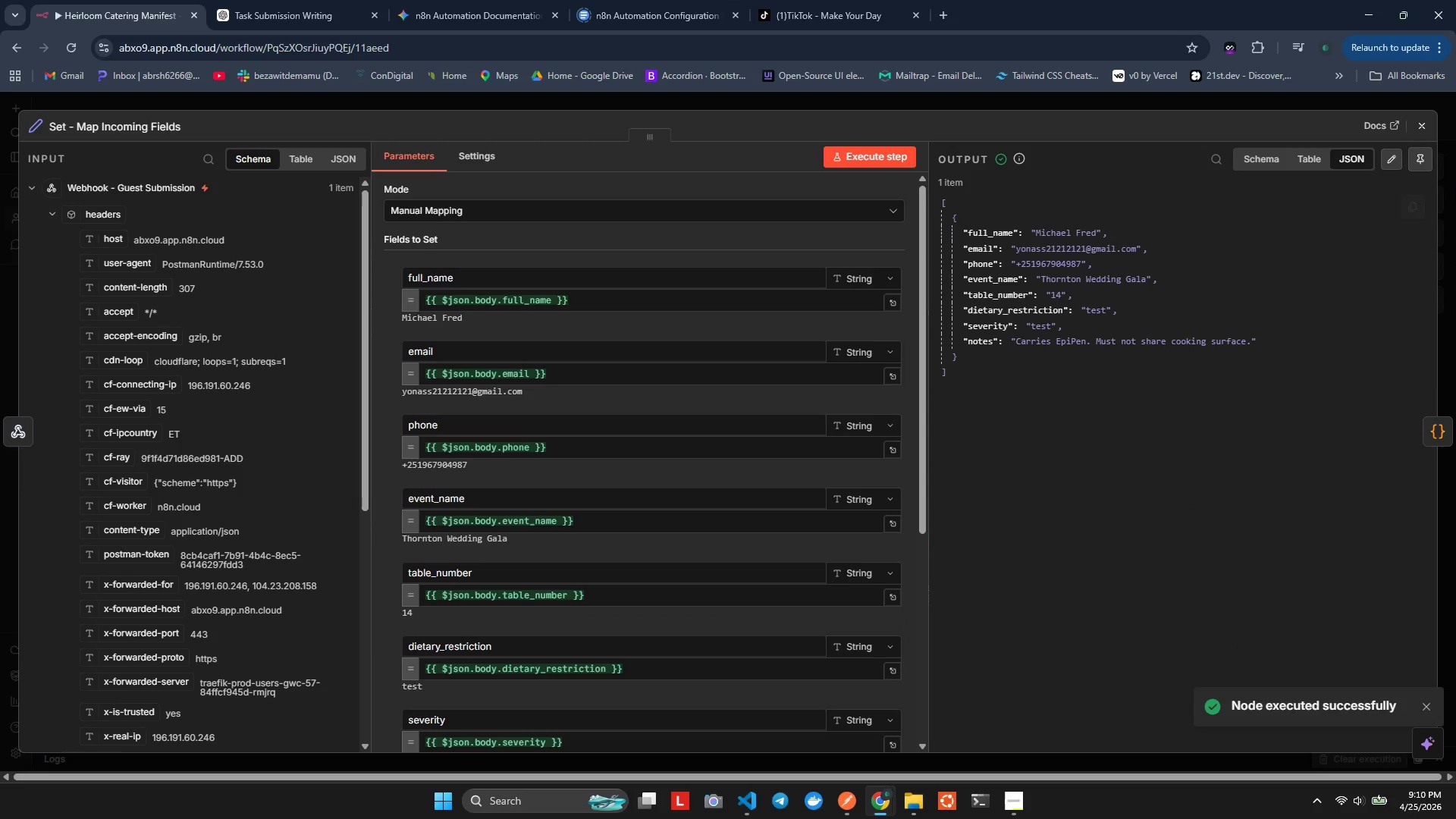 
left_click([1428, 133])
 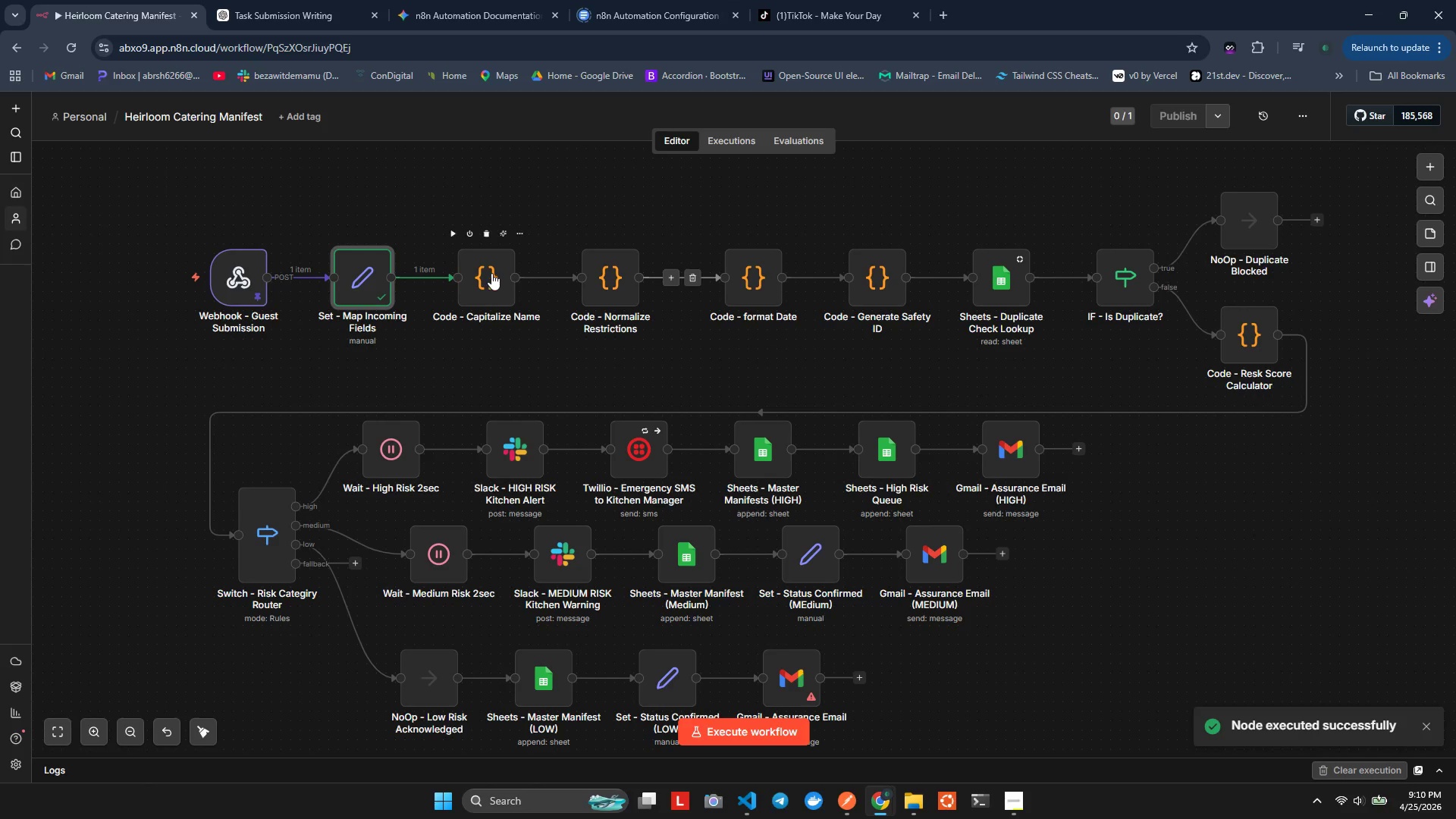 
double_click([491, 269])
 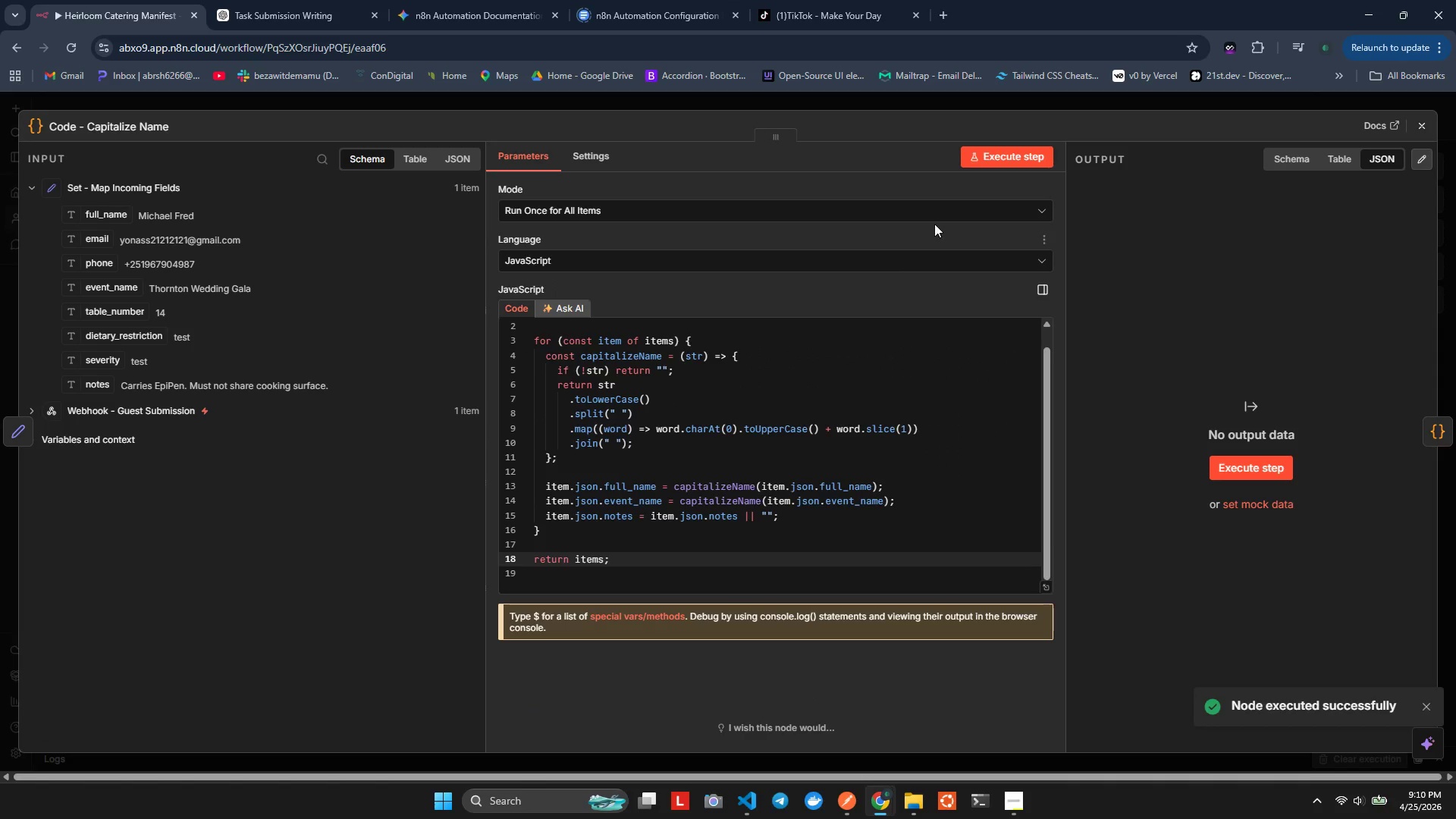 
left_click([985, 162])
 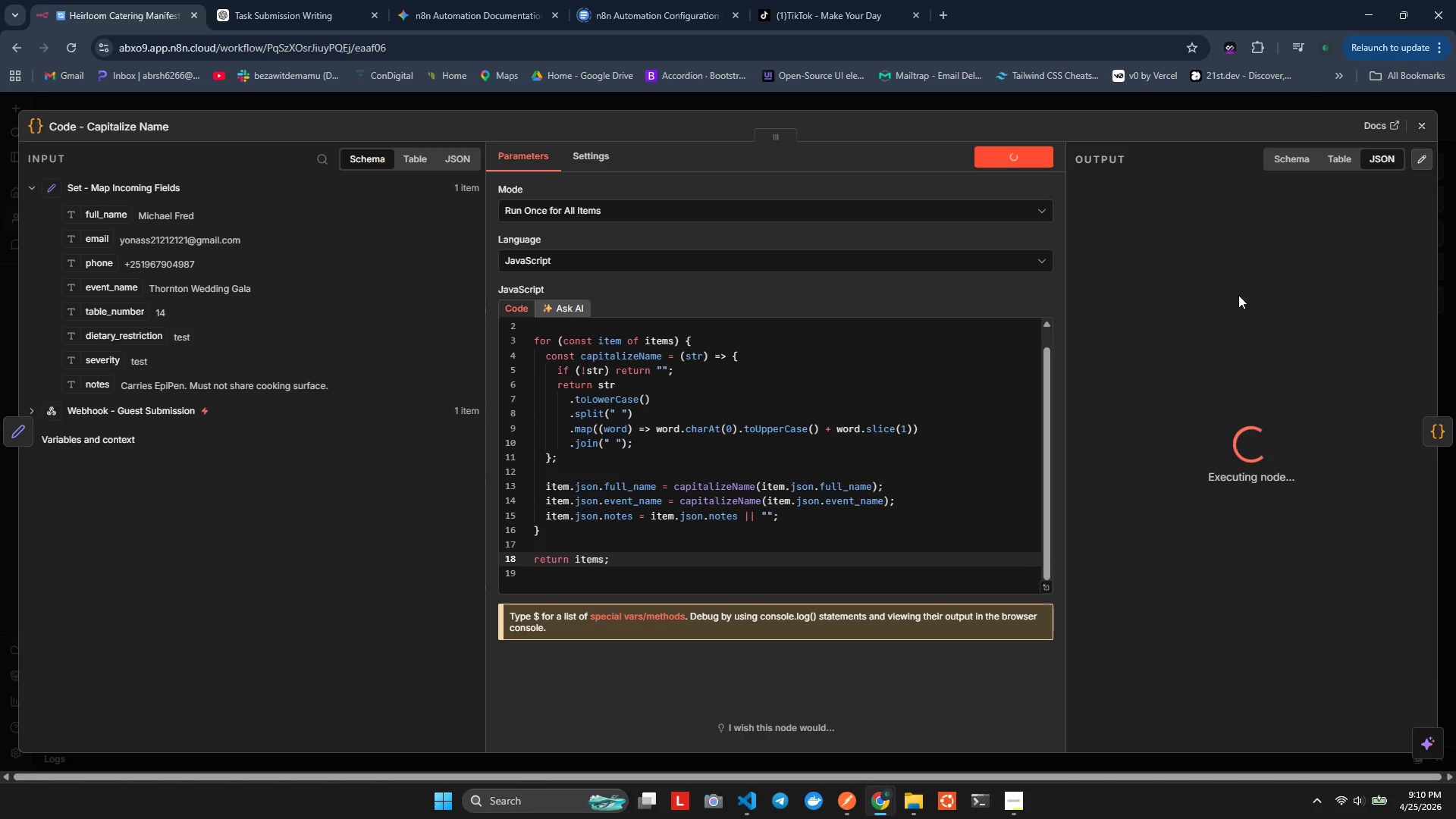 
mouse_move([1420, 193])
 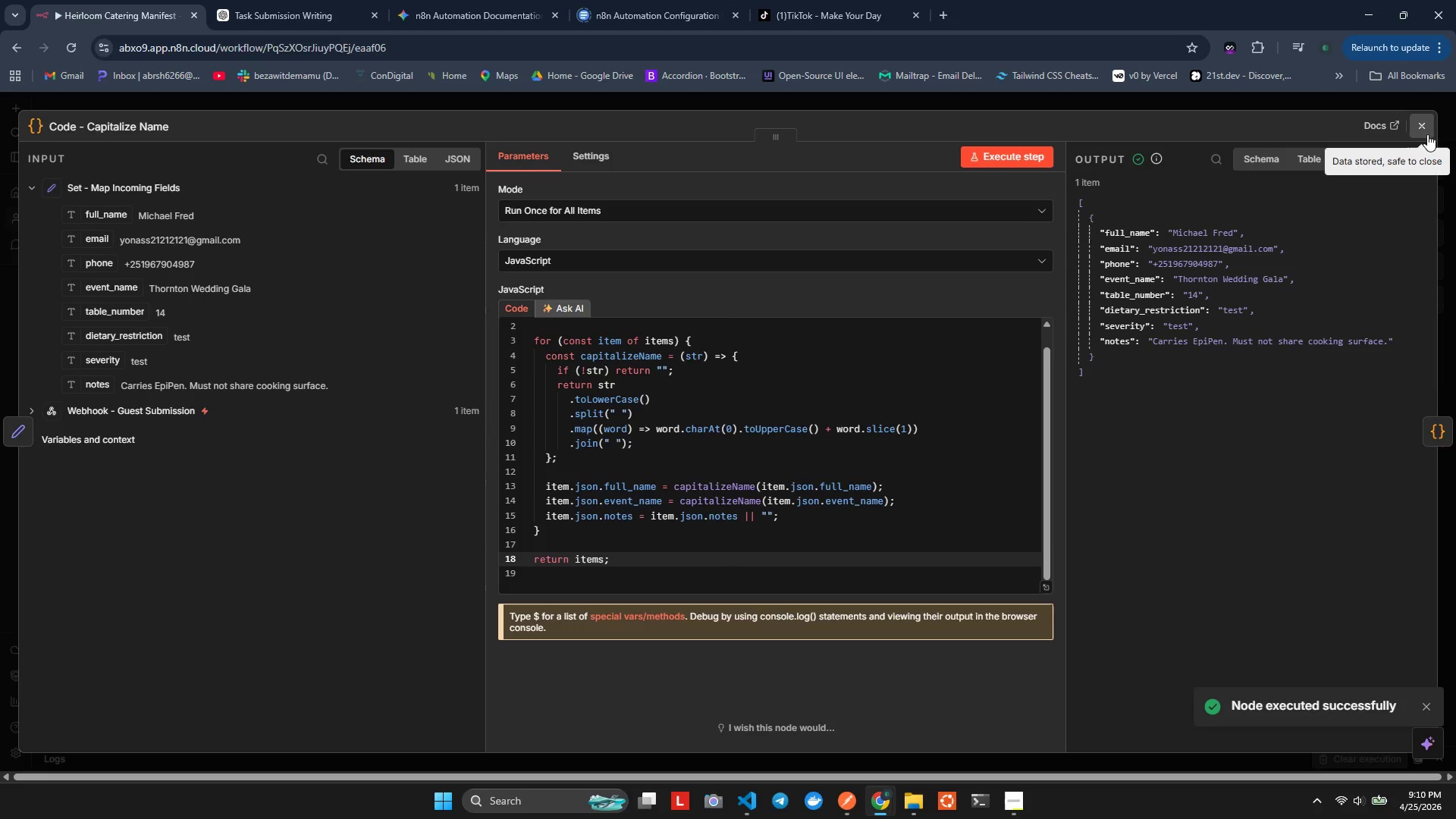 
left_click([1428, 132])
 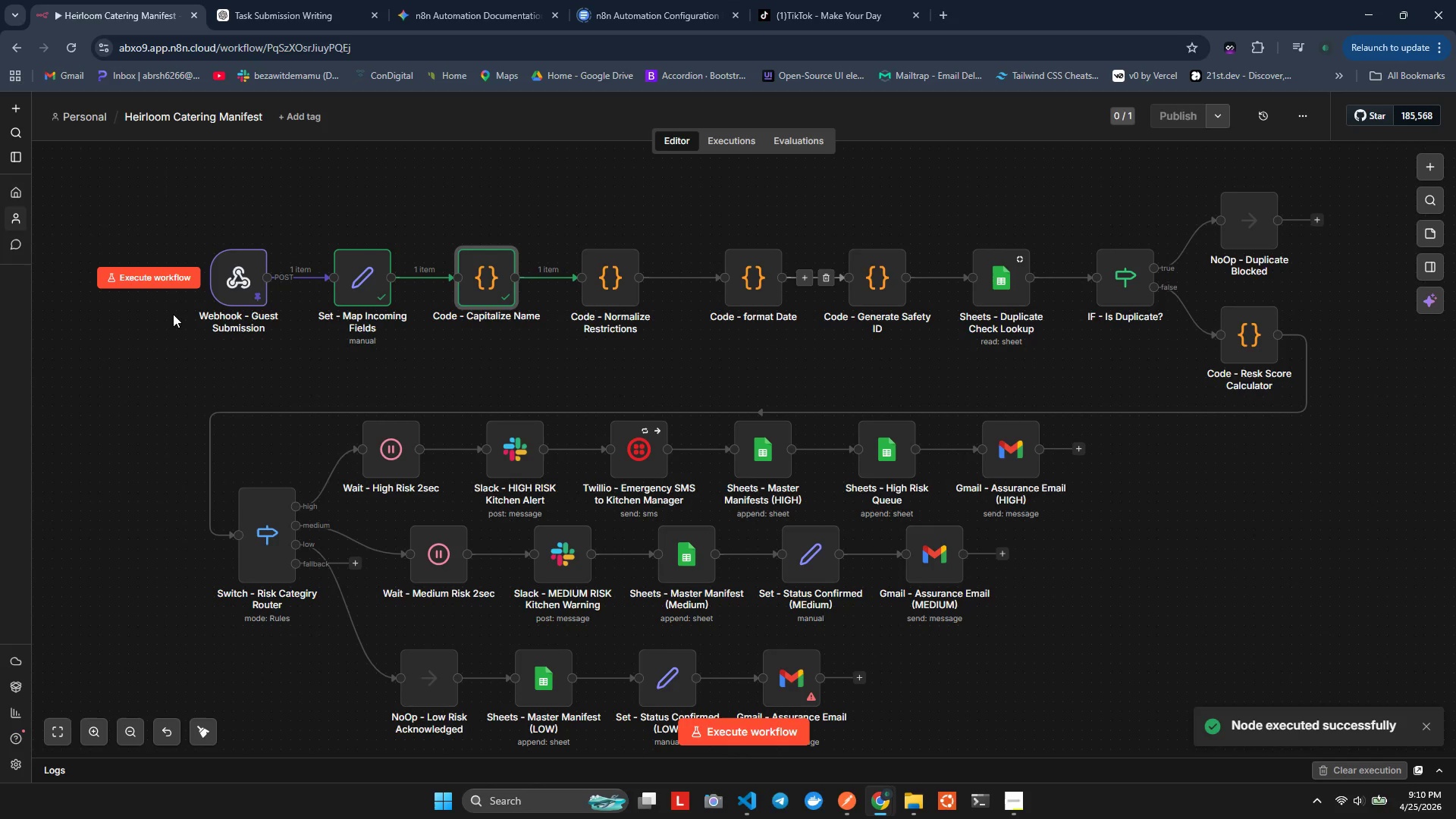 
left_click([177, 279])
 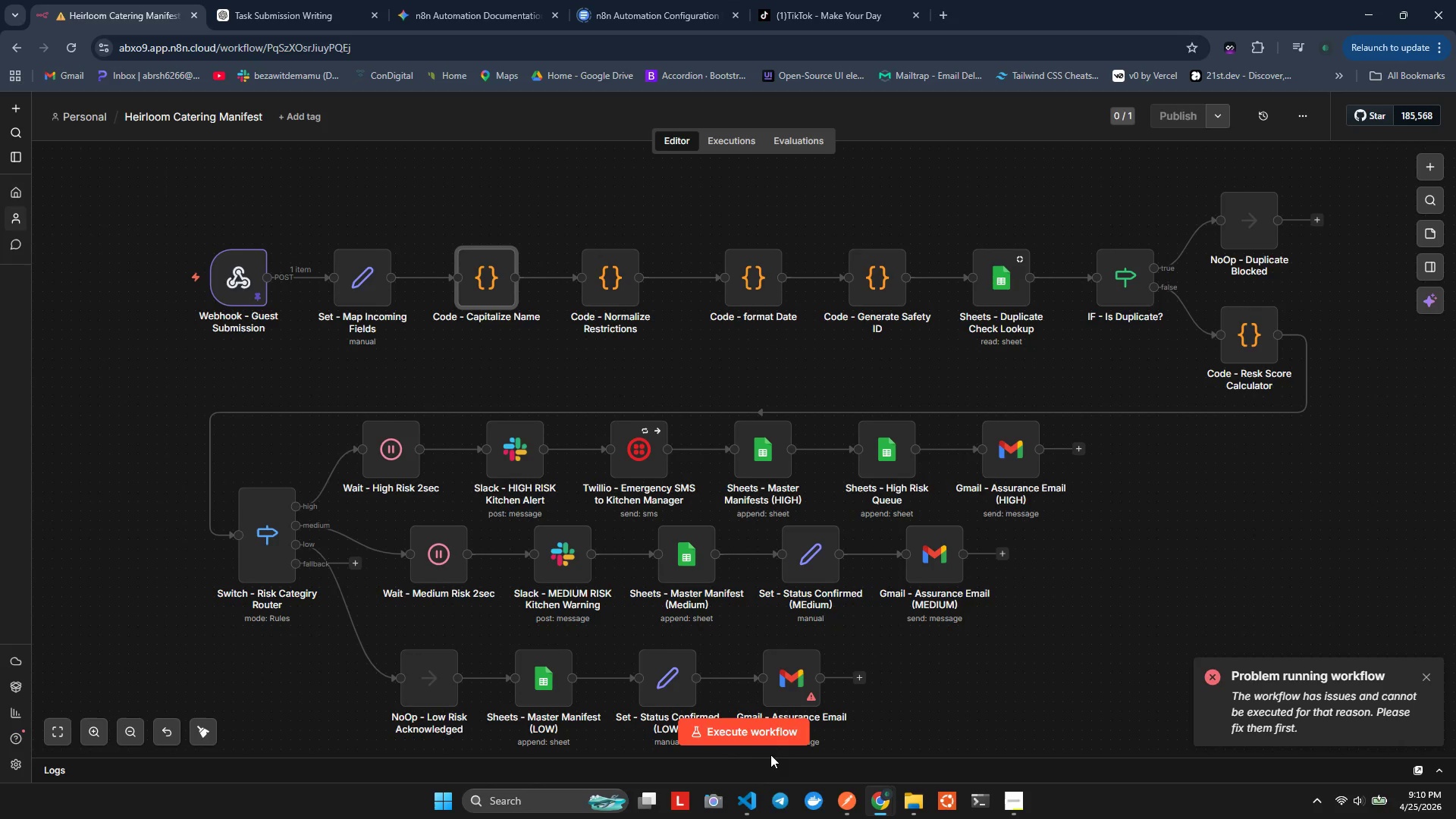 
wait(11.61)
 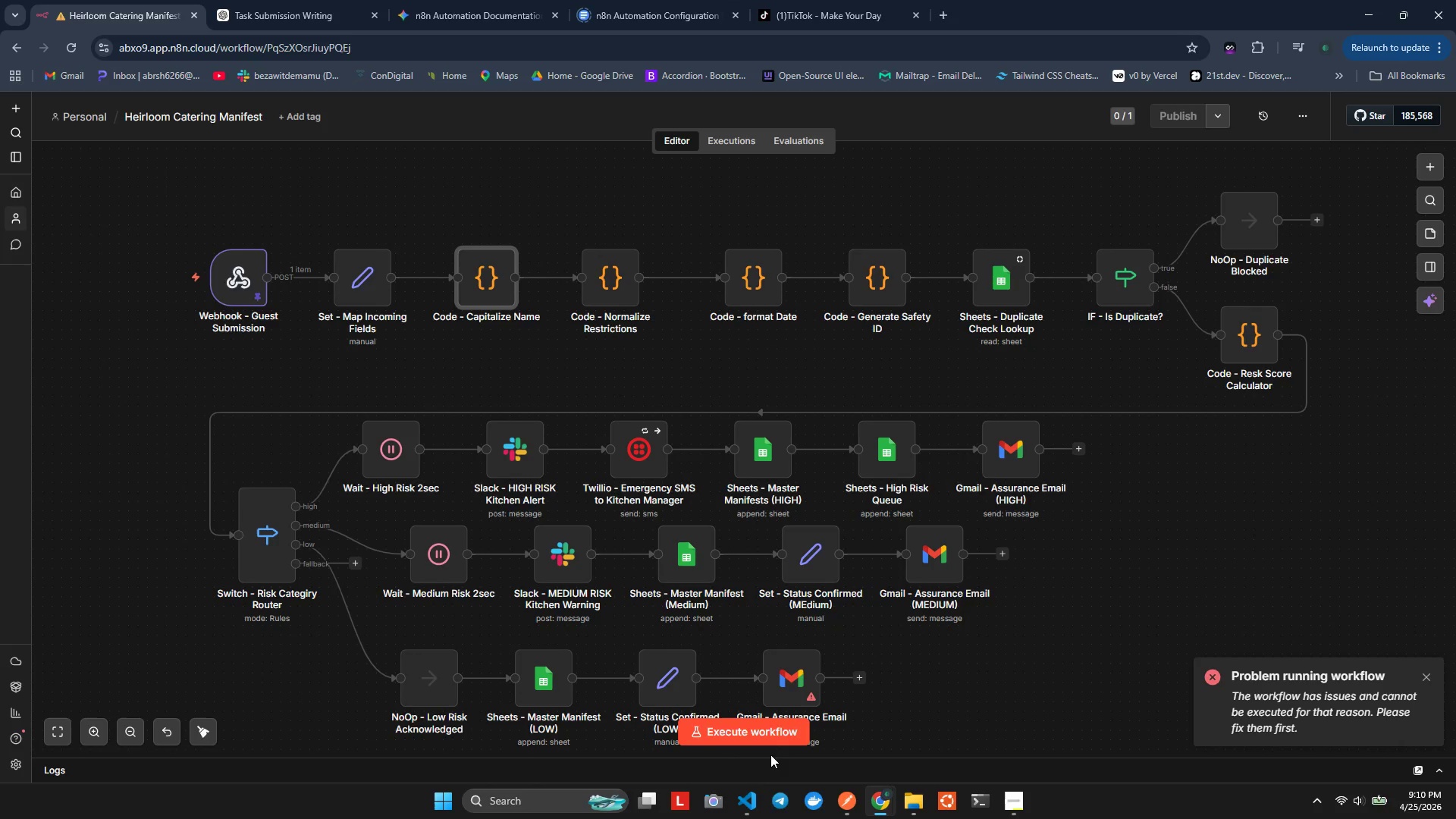 
left_click([162, 278])
 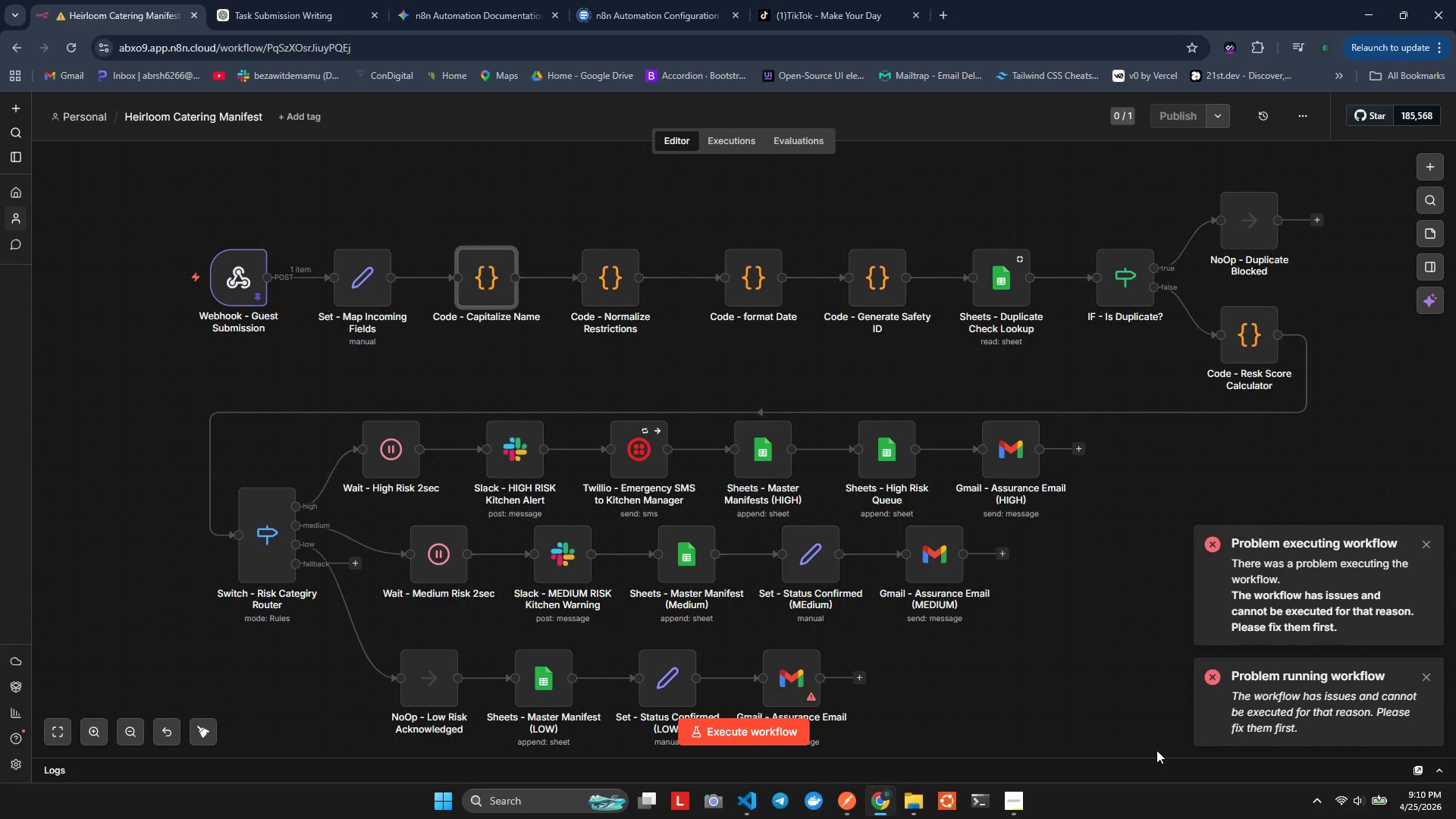 
wait(11.08)
 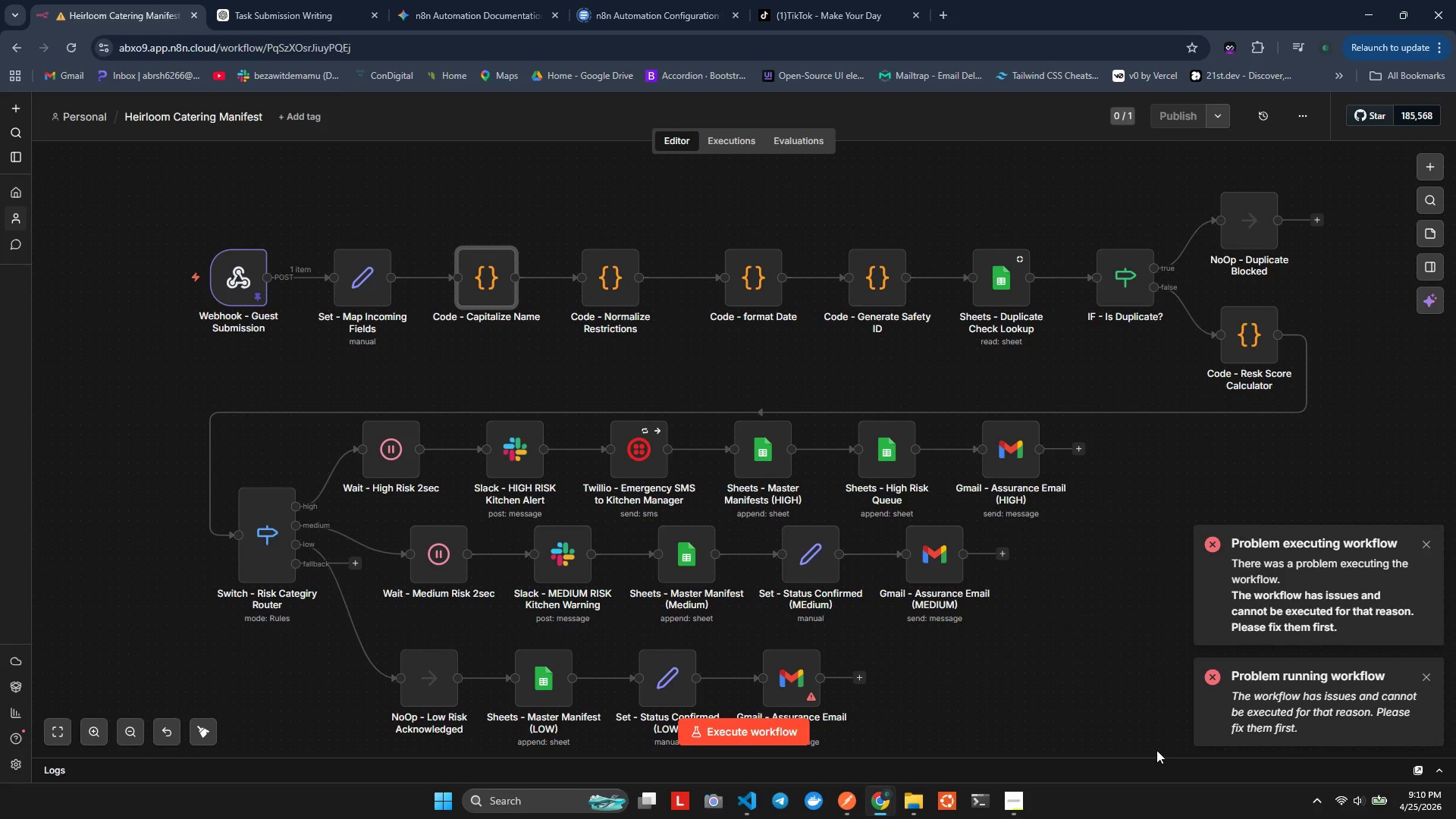 
left_click([203, 235])
 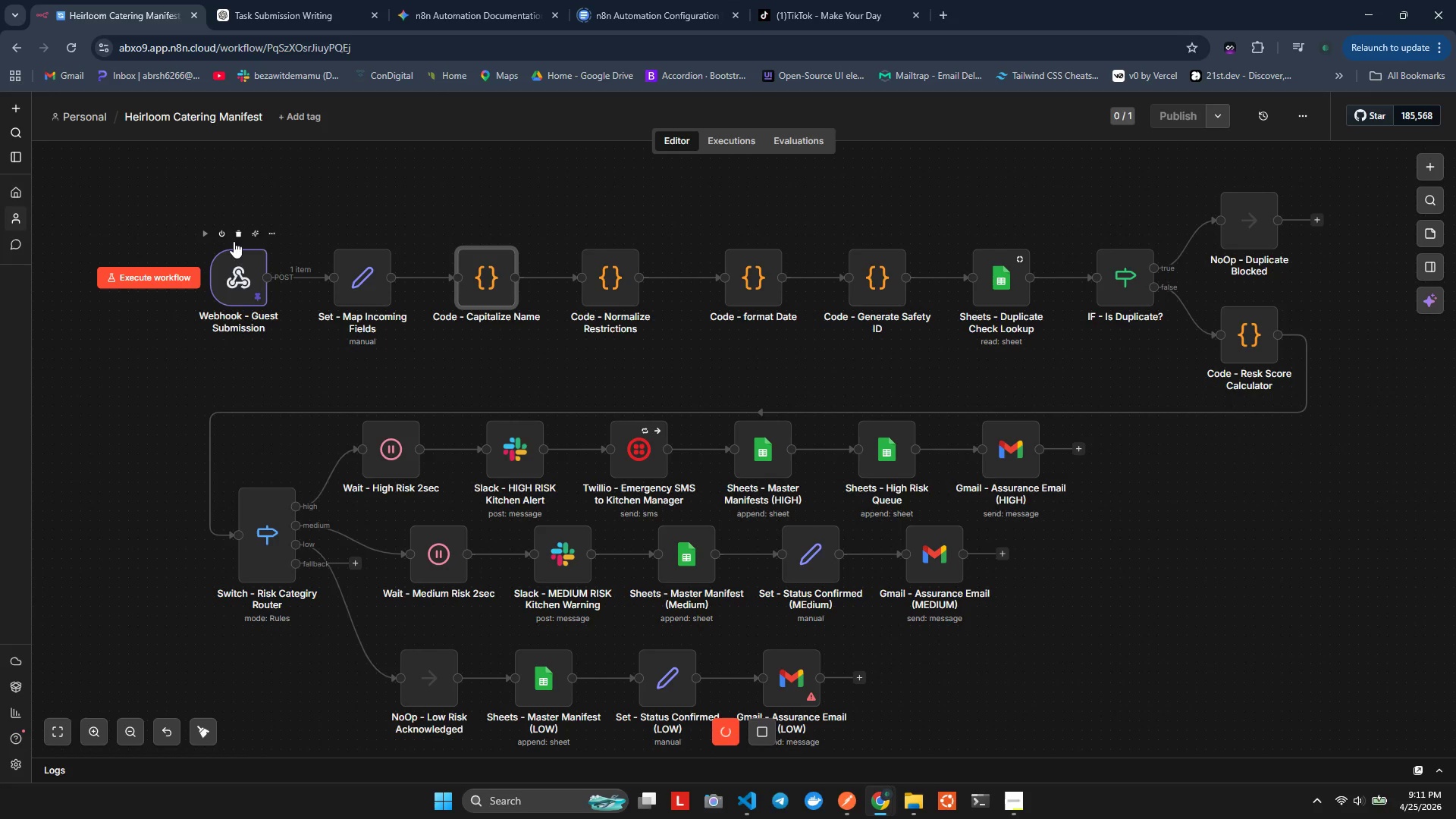 
wait(5.5)
 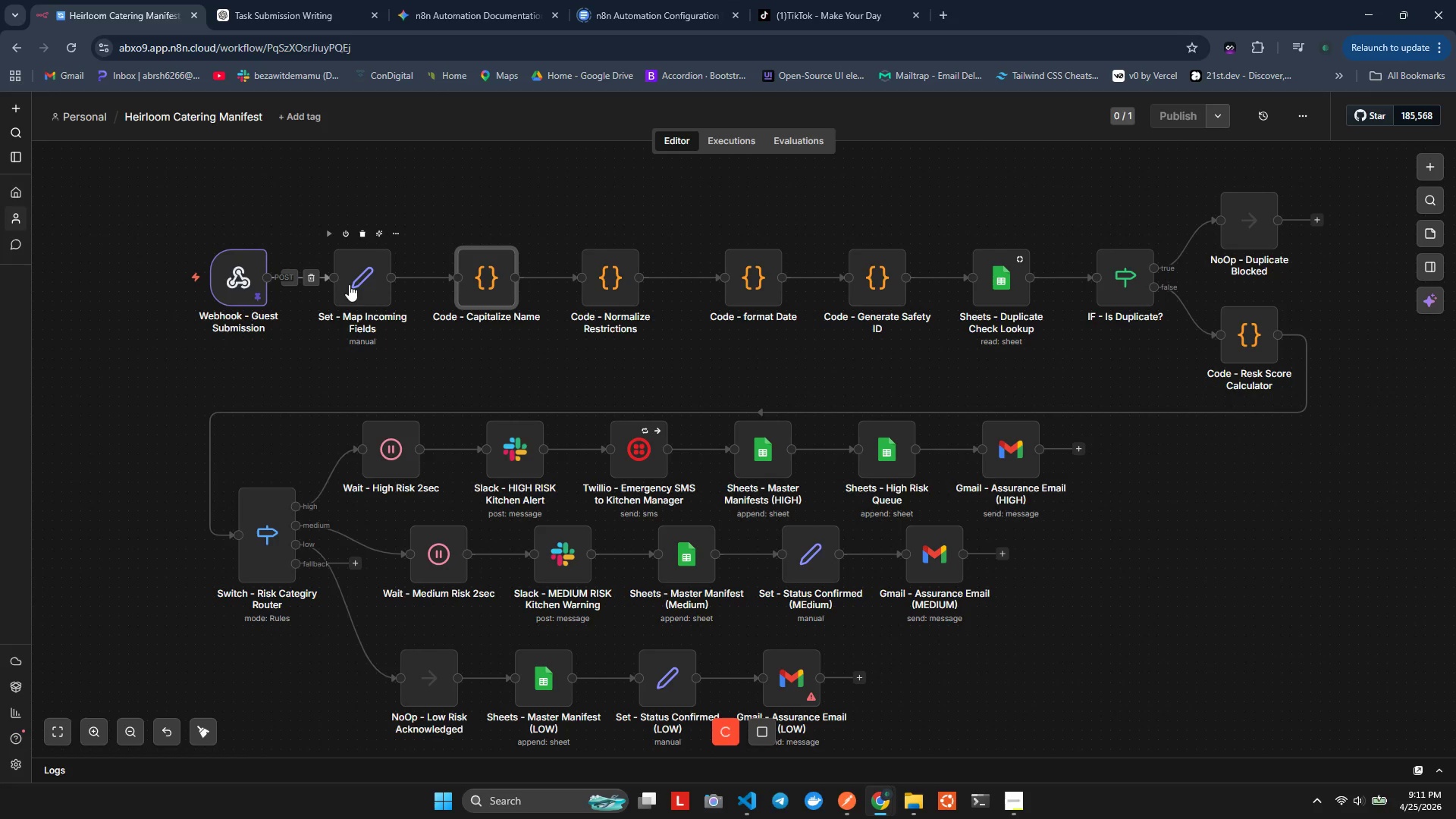 
double_click([236, 273])
 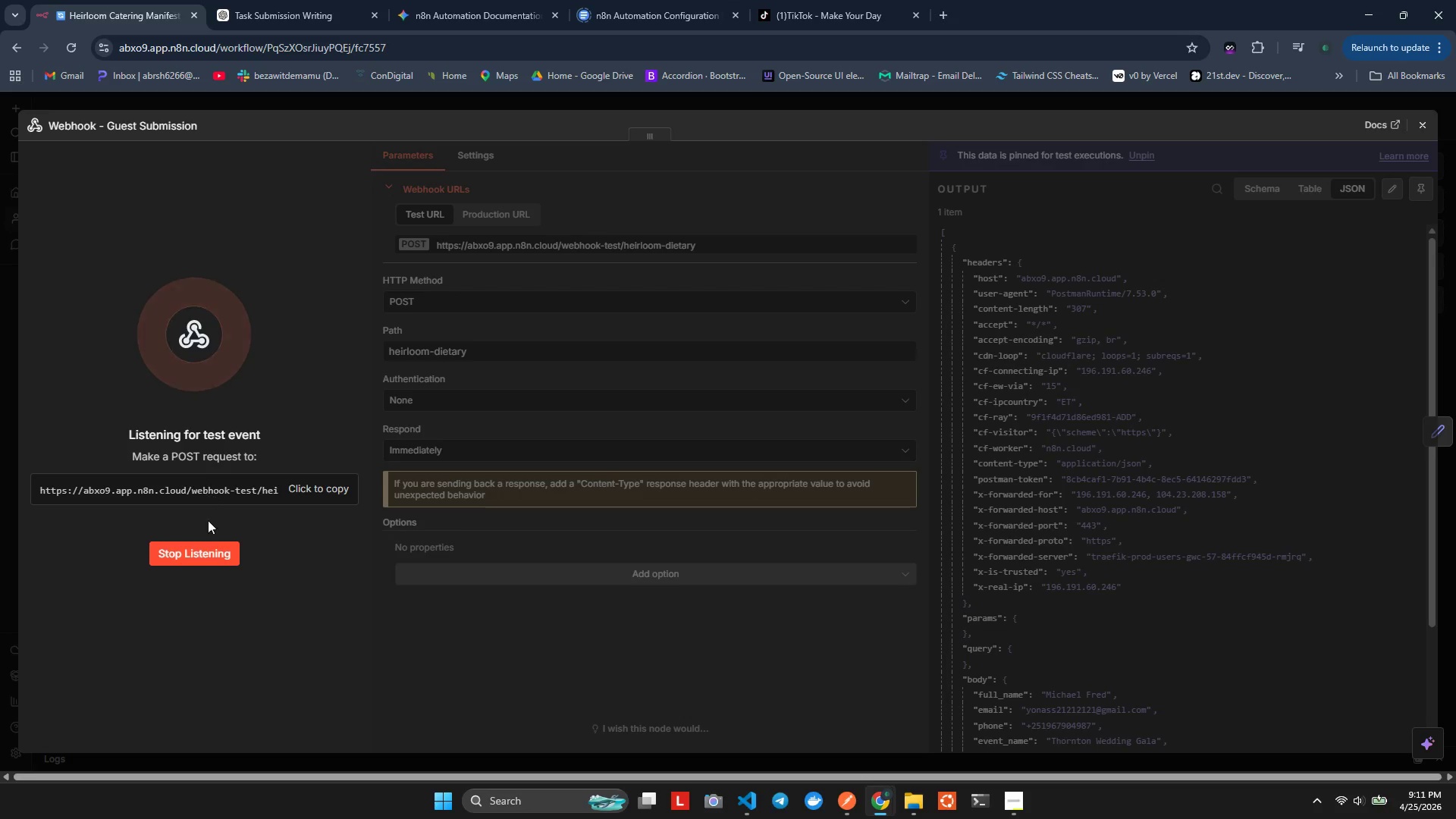 
left_click([206, 570])
 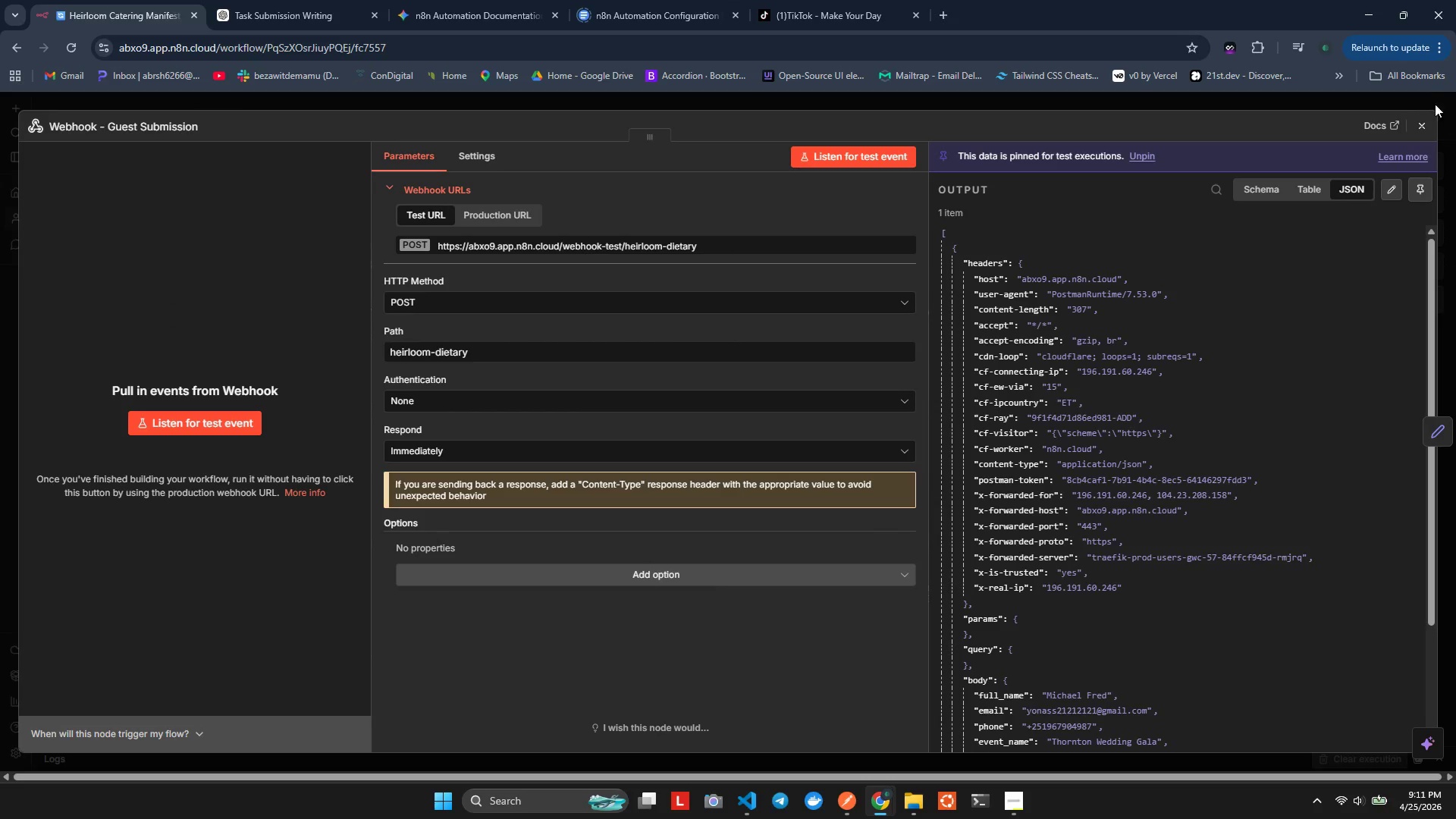 
double_click([1419, 119])
 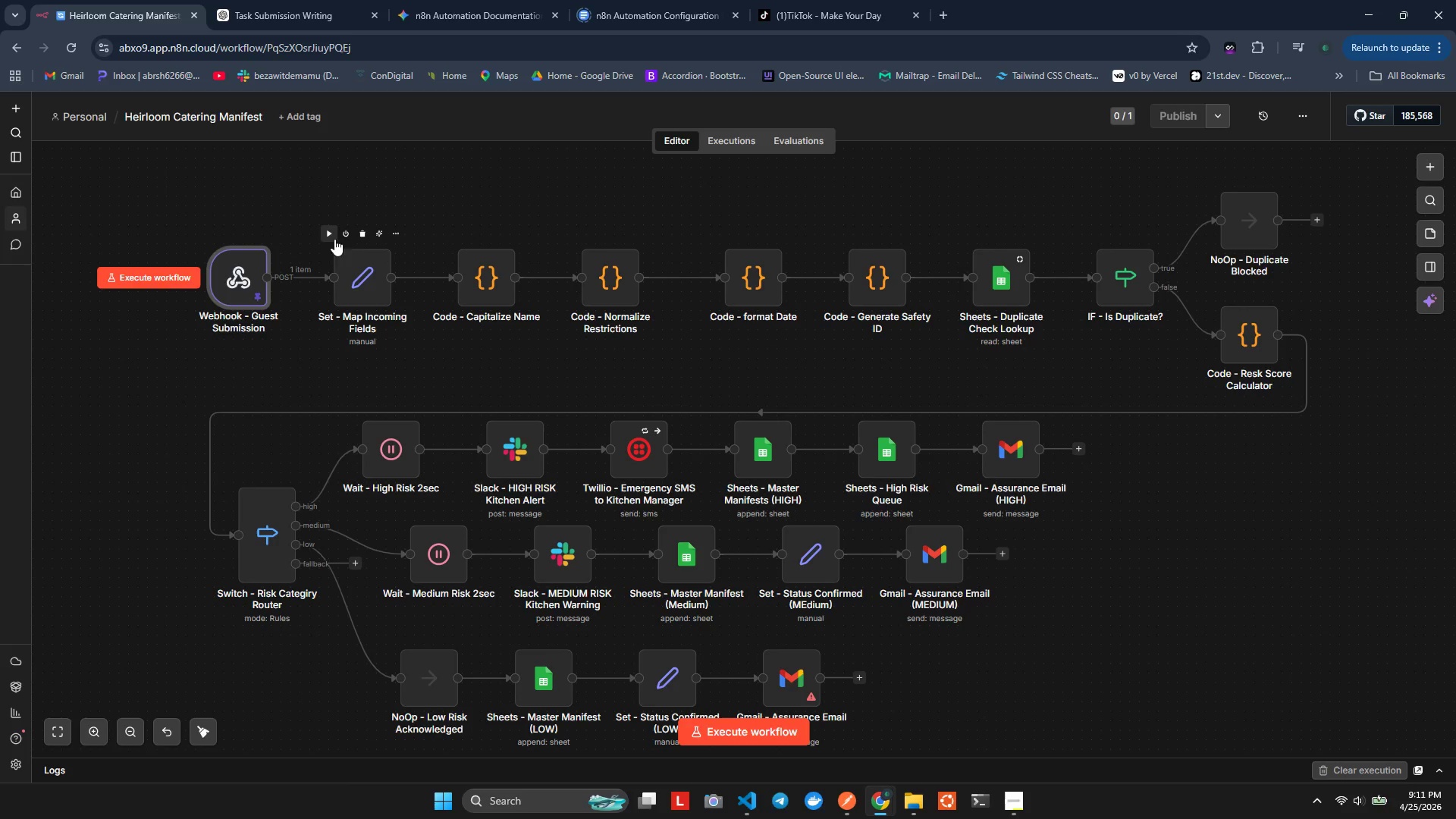 
left_click([331, 228])
 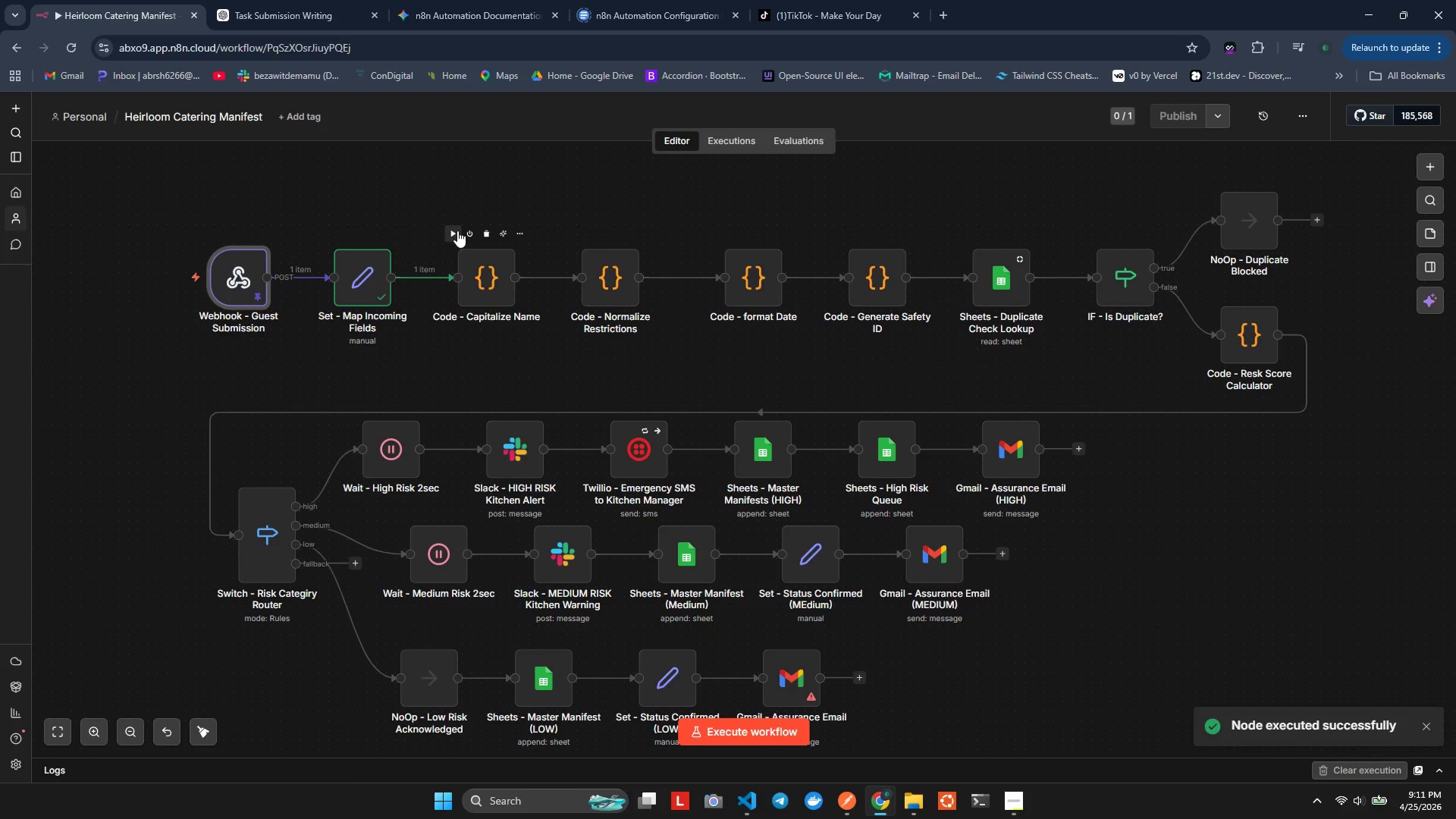 
key(Tab)
 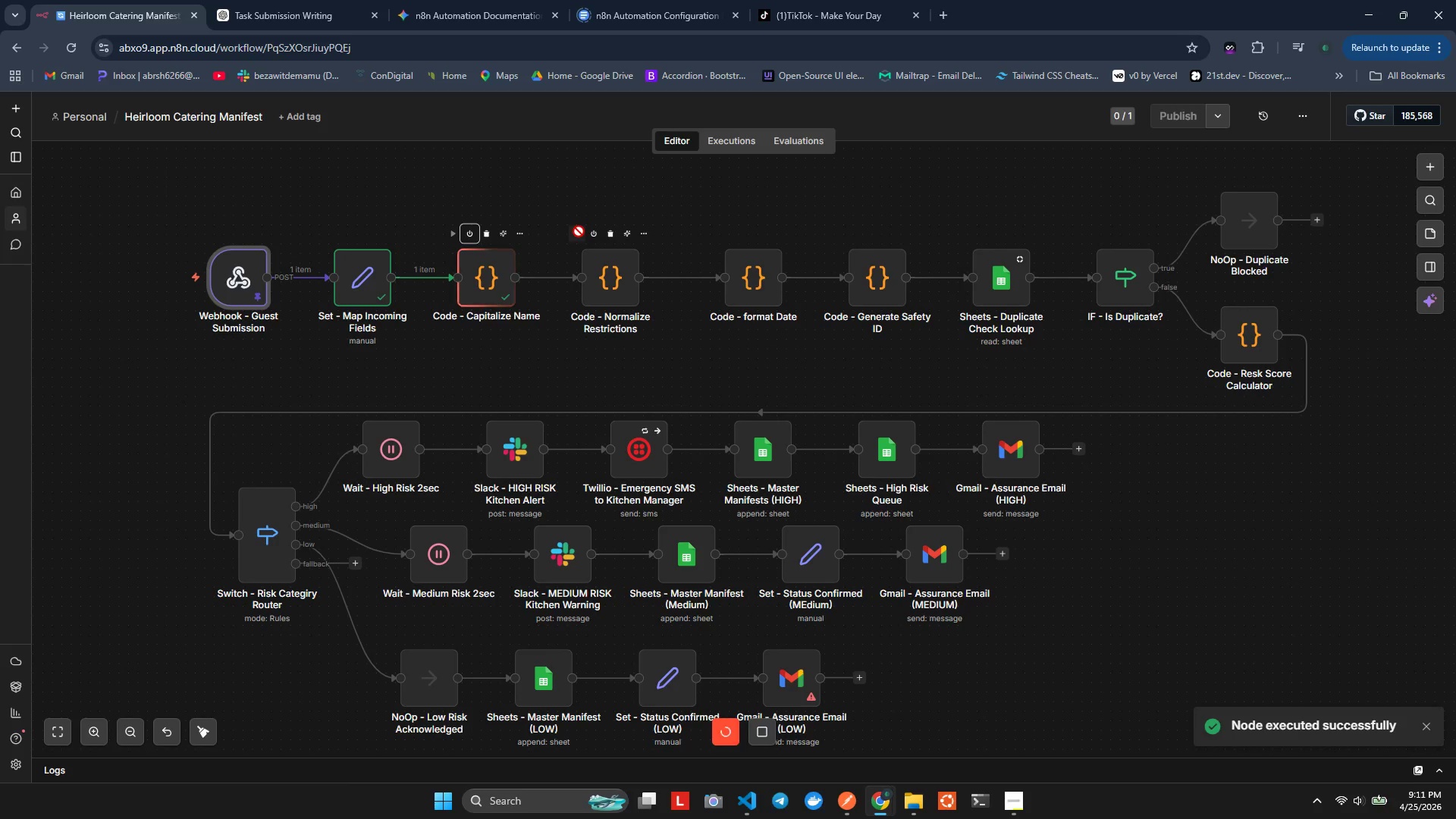 
left_click([579, 231])
 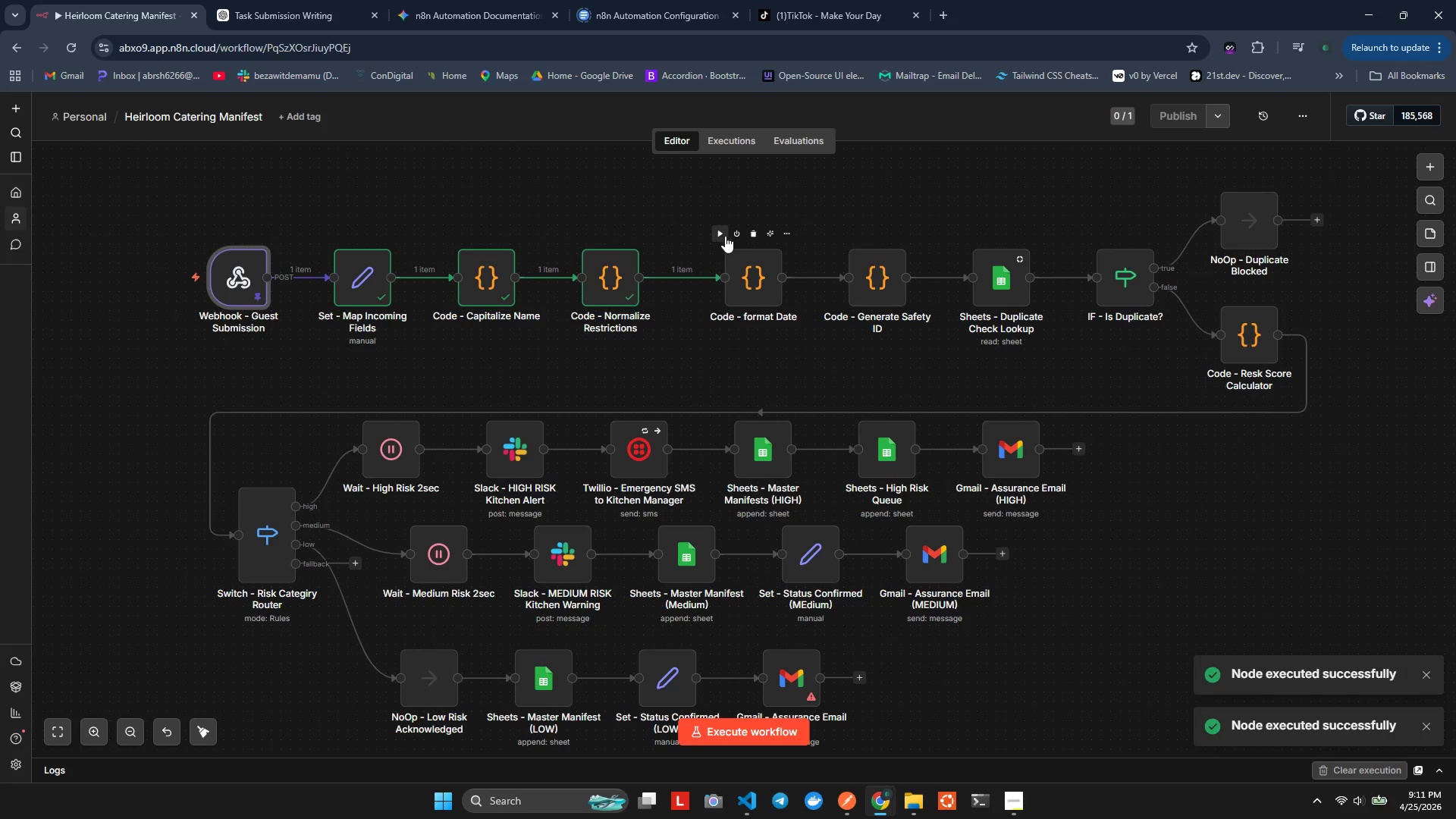 
left_click([721, 229])
 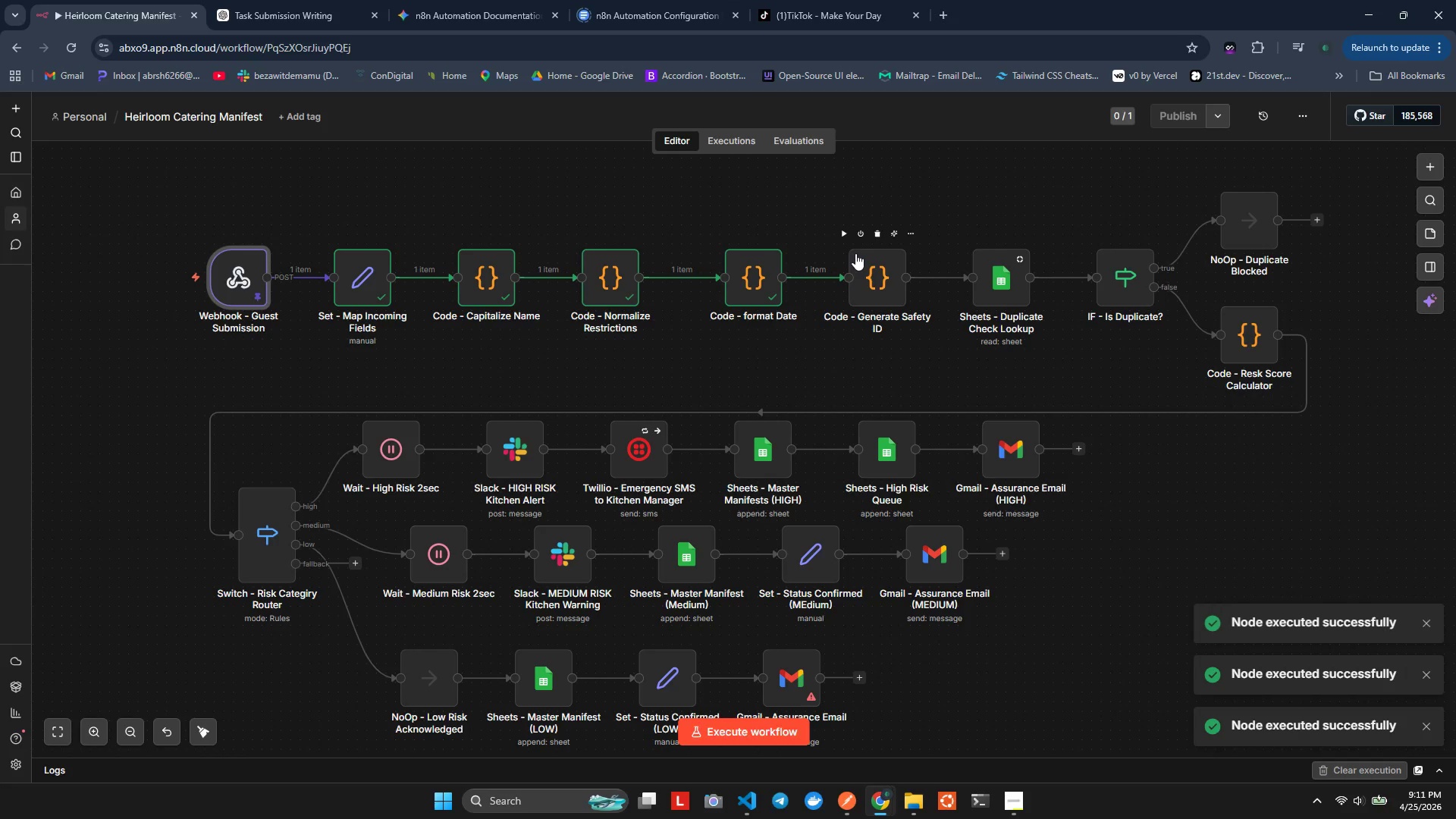 
left_click([841, 239])
 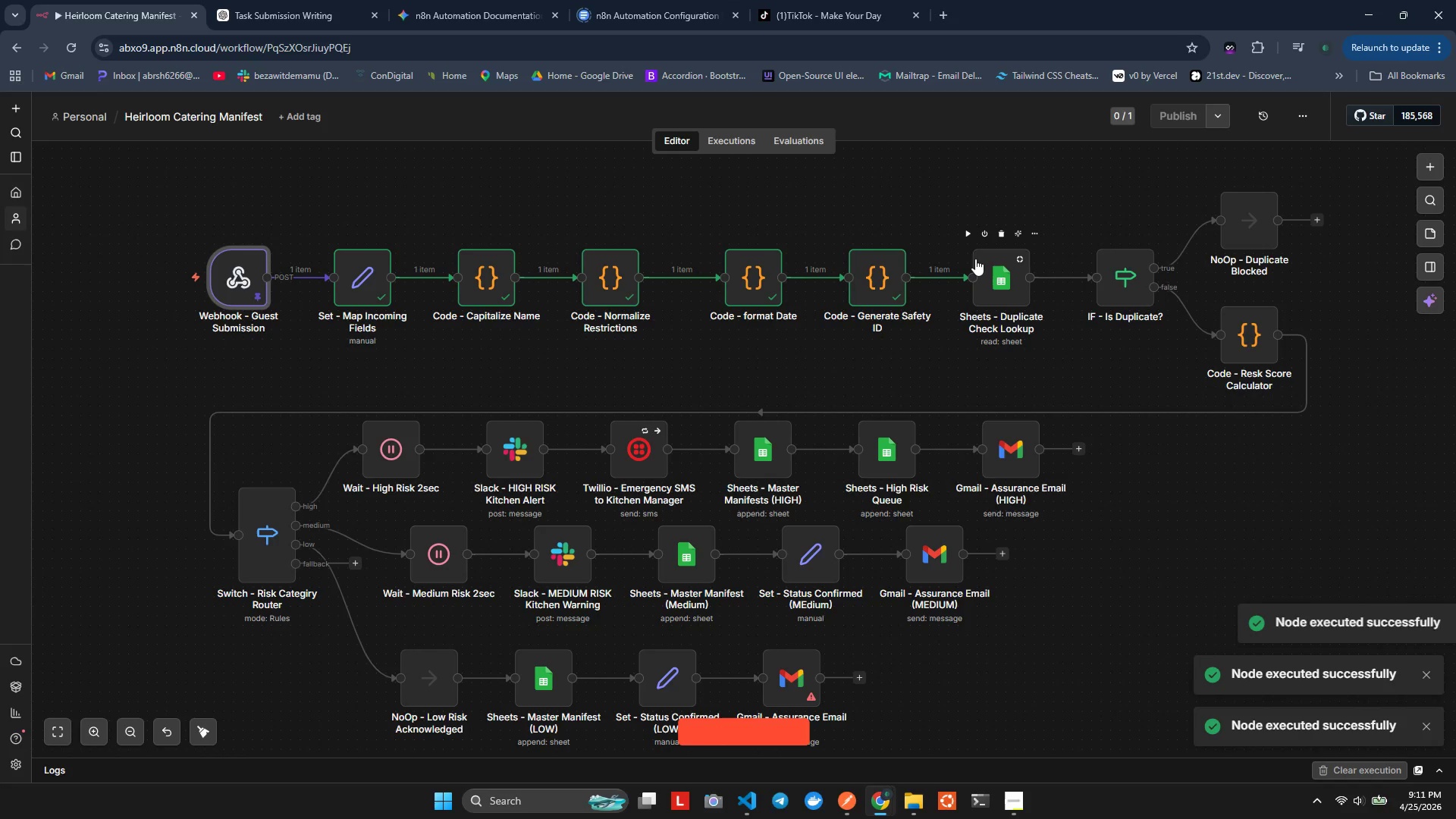 
left_click([966, 236])
 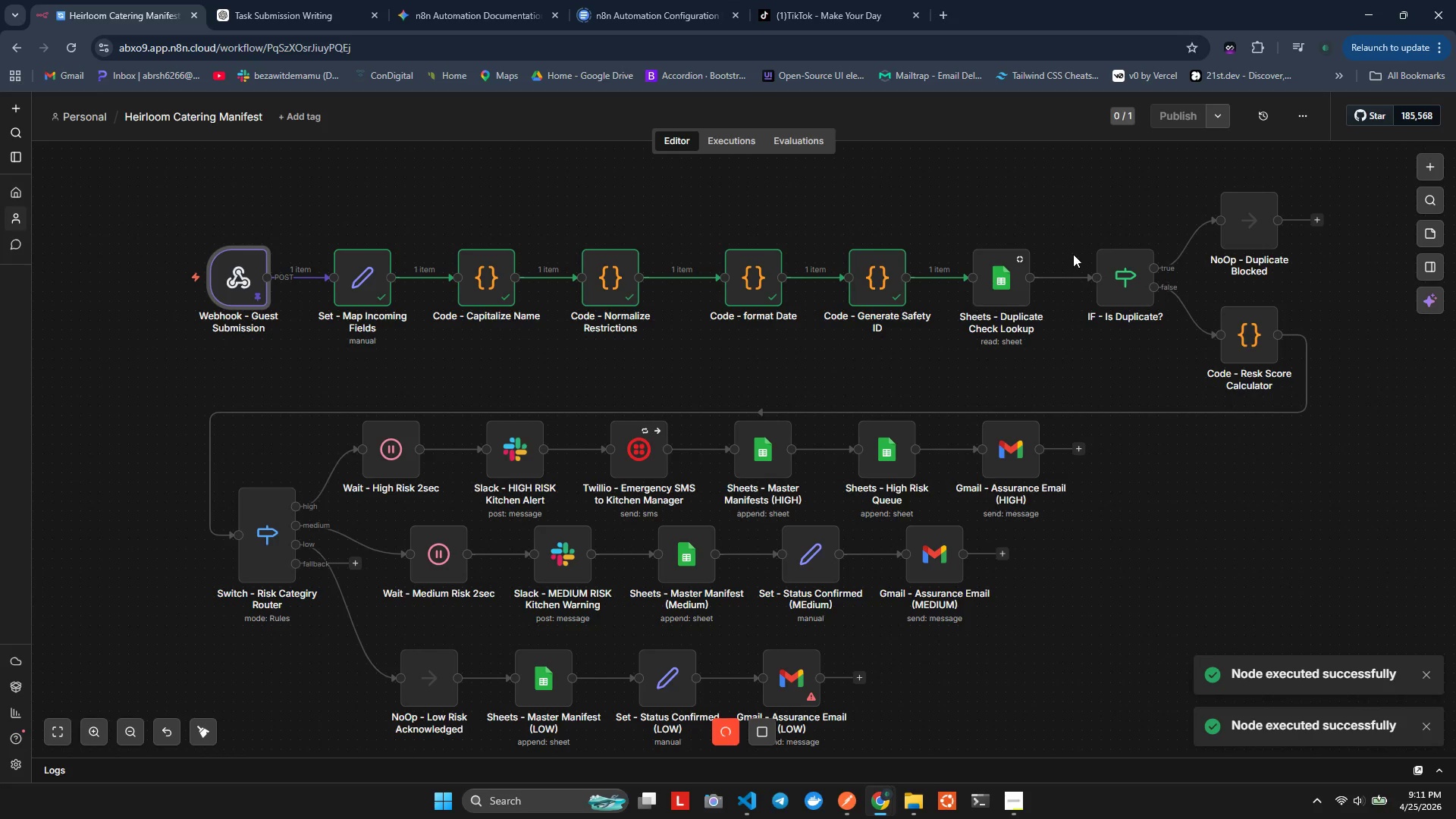 
mouse_move([1094, 231])
 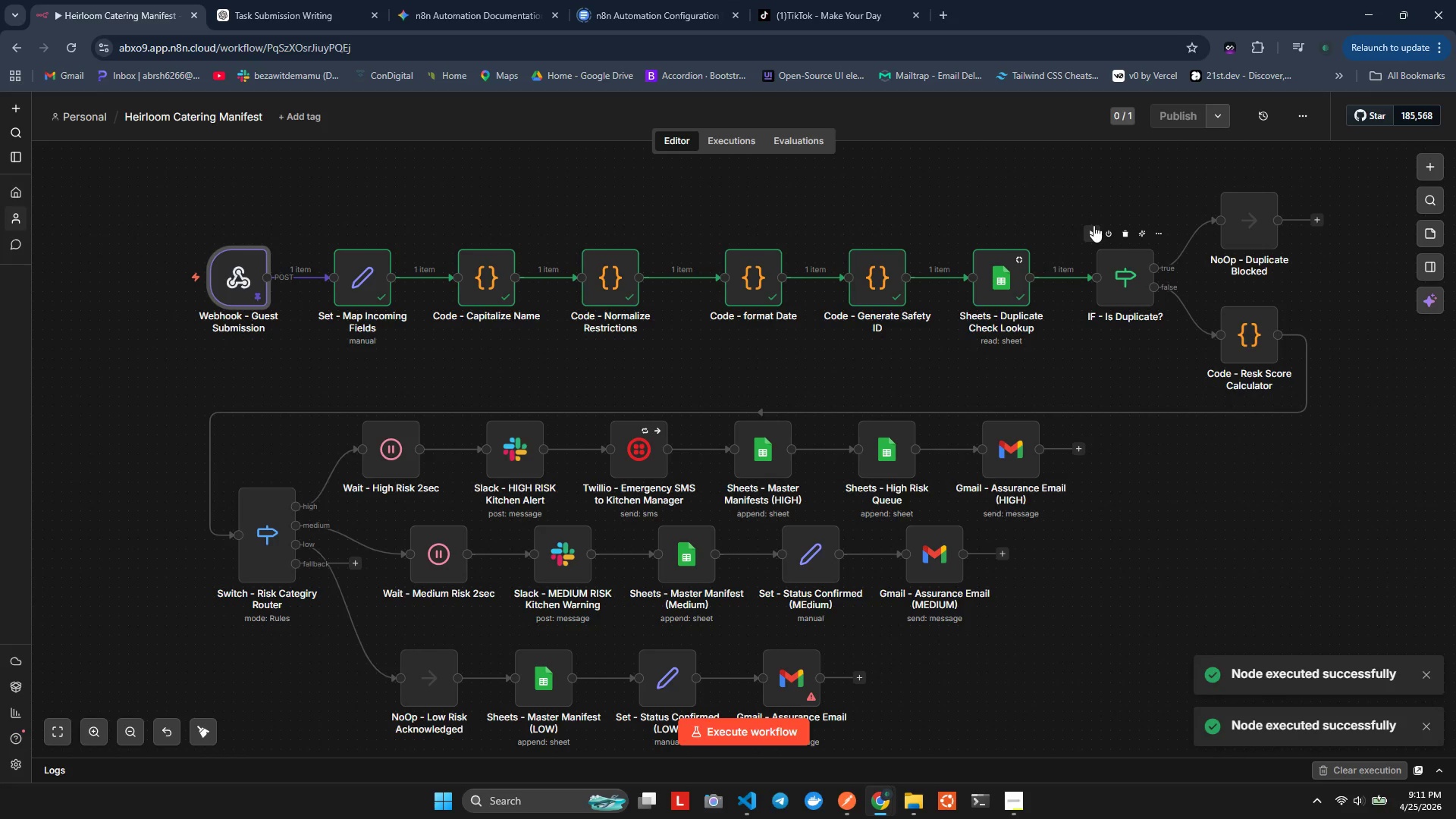 
left_click([1094, 225])
 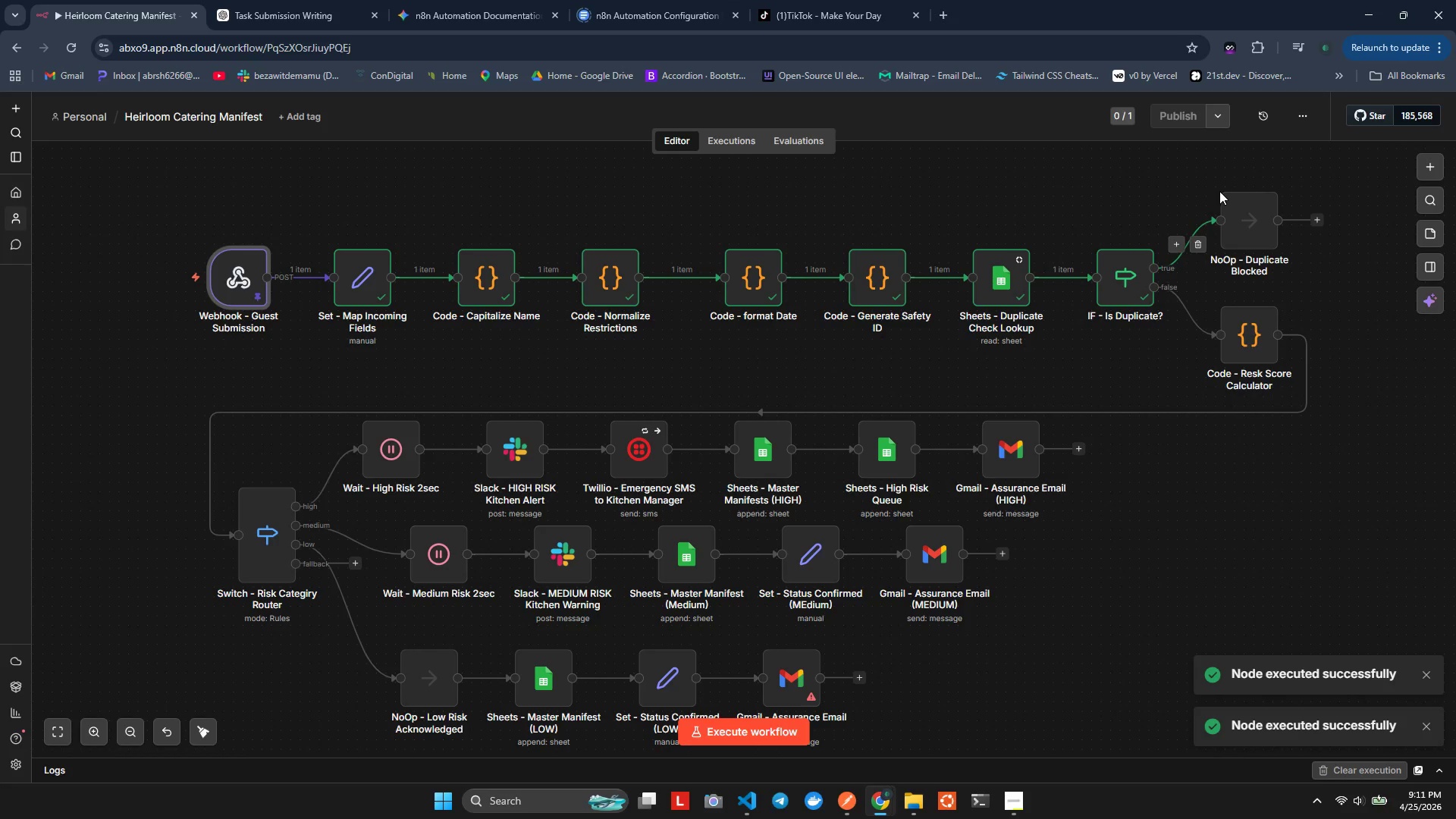 
mouse_move([981, 317])
 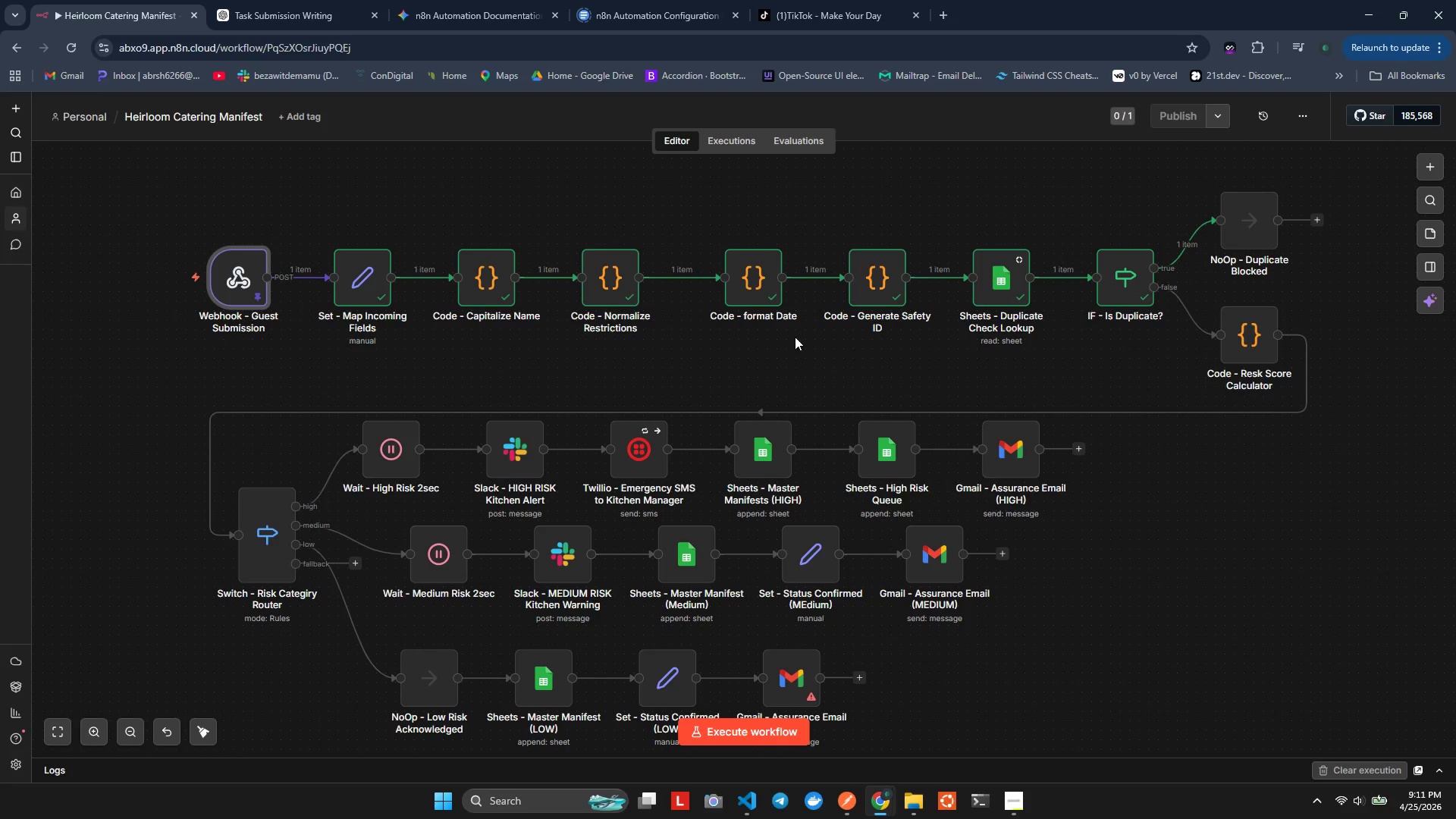 
wait(7.11)
 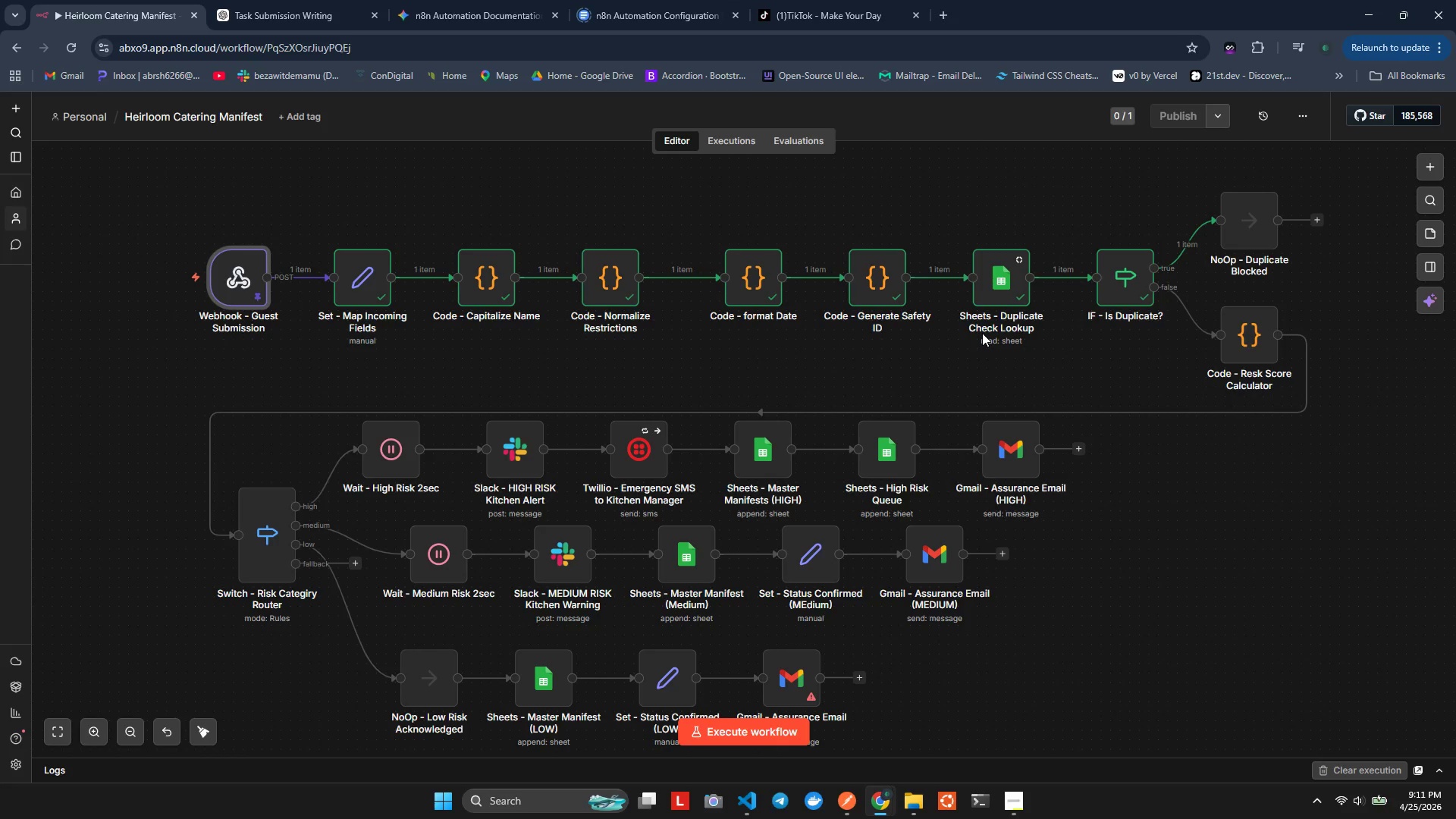 
scroll: coordinate [570, 334], scroll_direction: down, amount: 5.0
 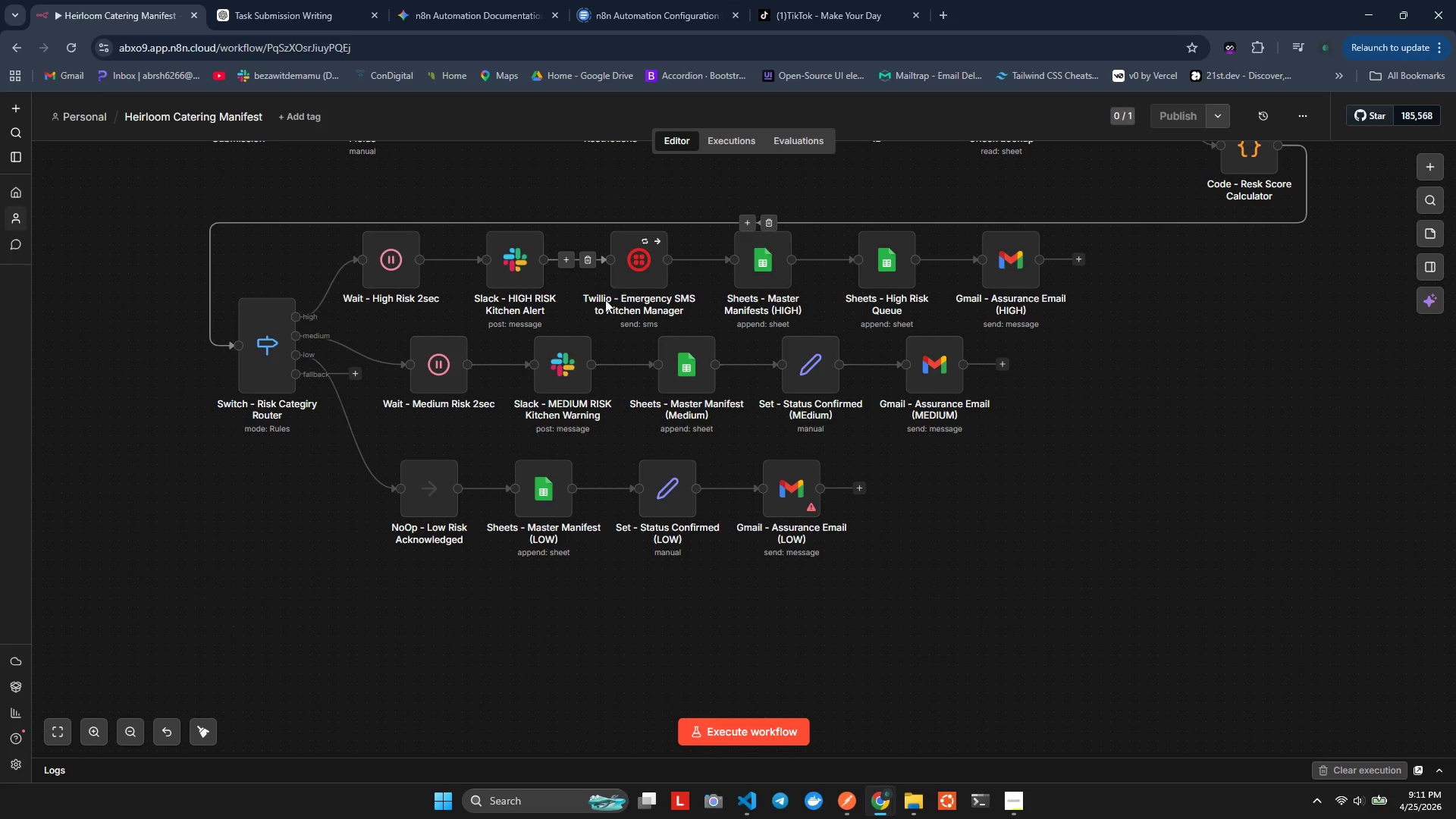 
scroll: coordinate [902, 341], scroll_direction: up, amount: 3.0
 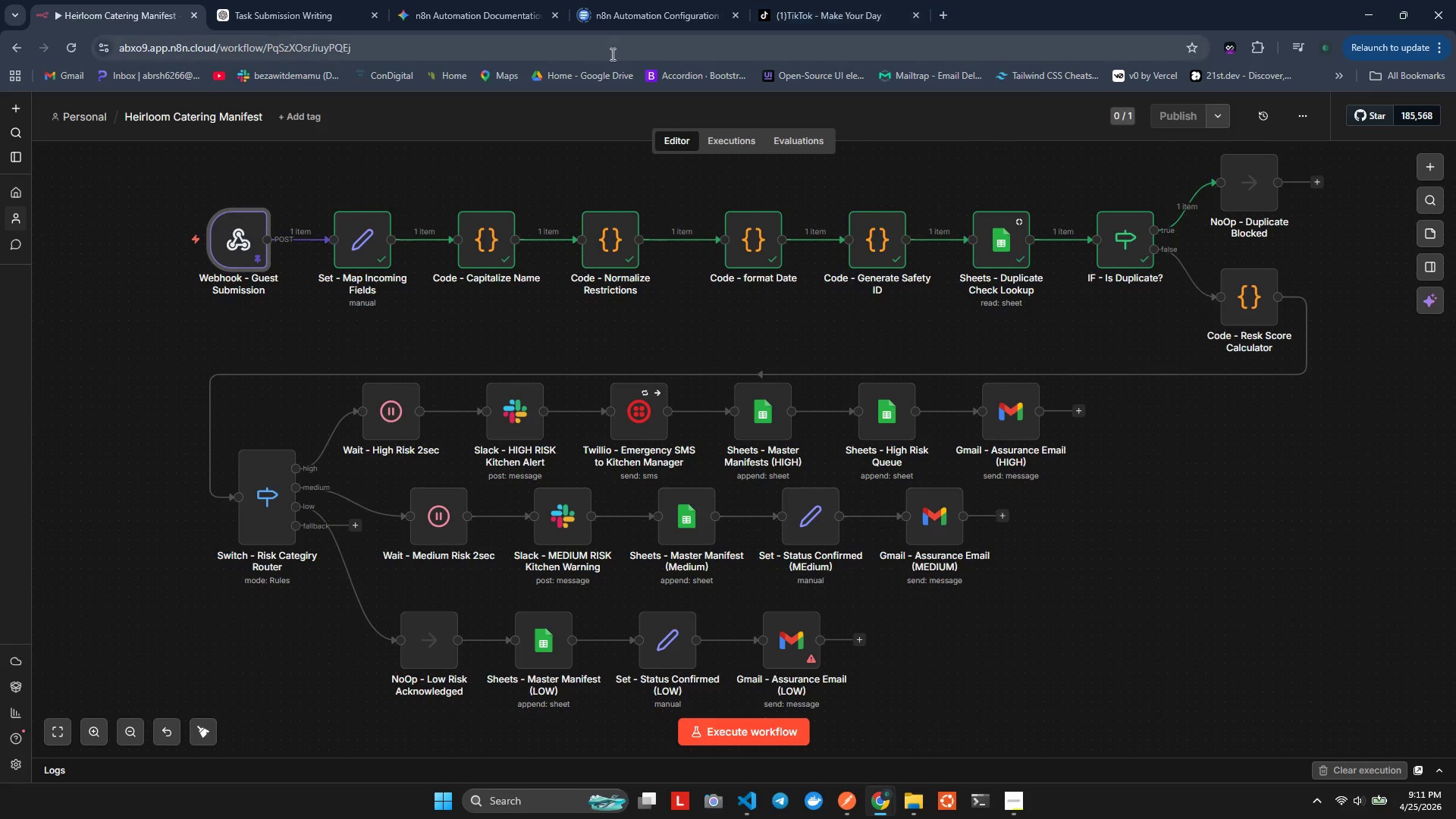 
wait(5.2)
 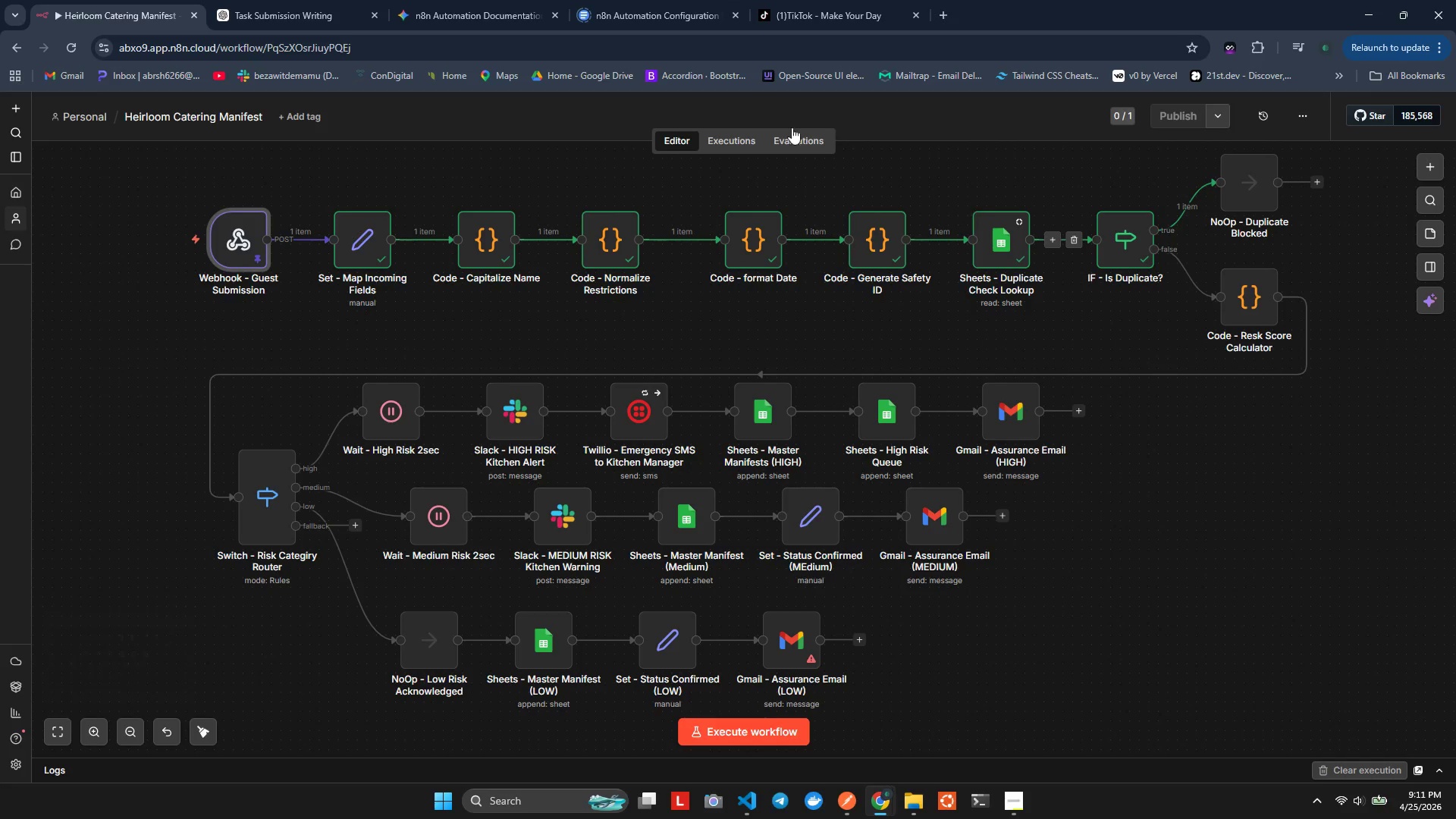 
key(Alt+Tab)
 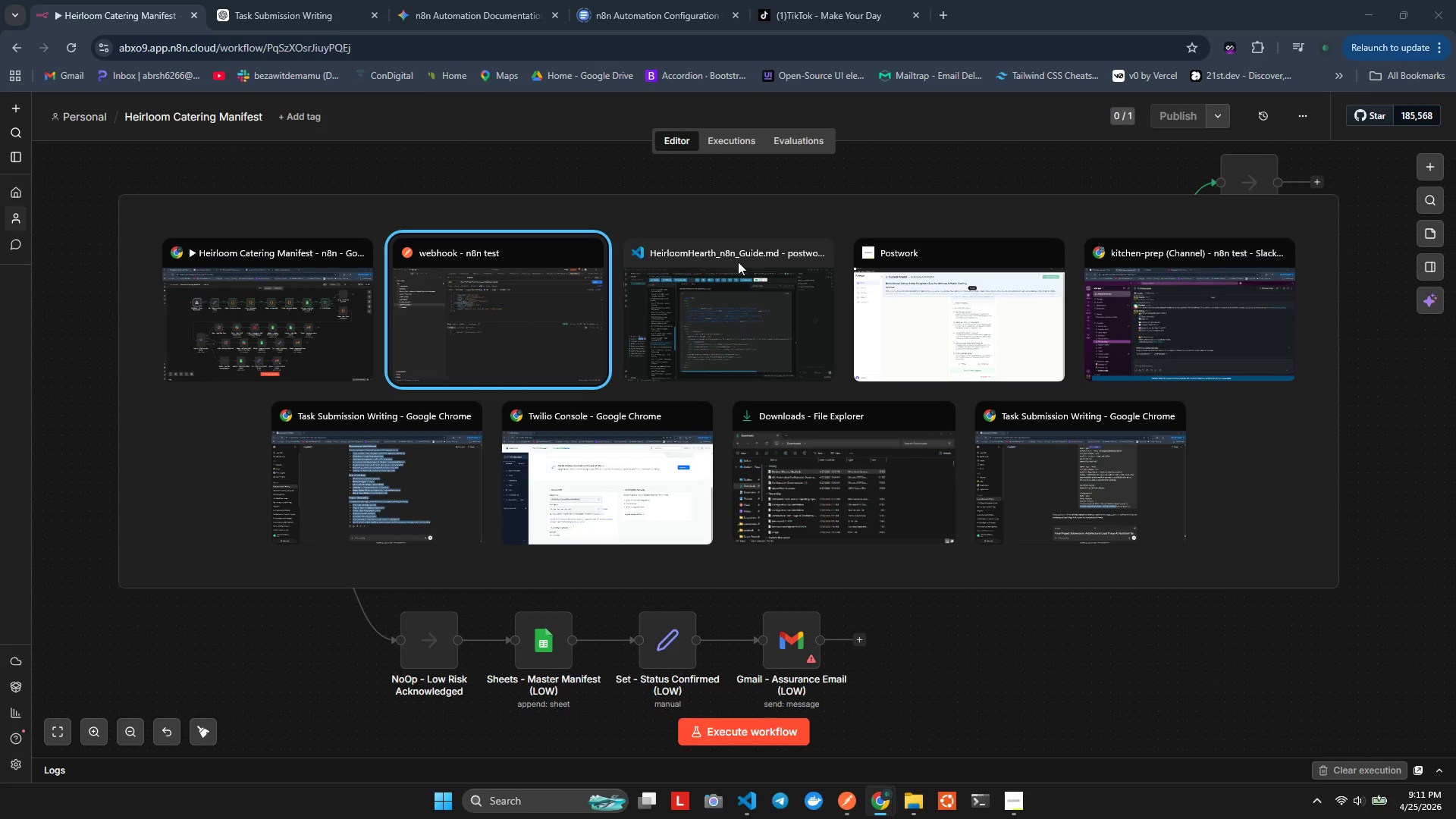 
key(Alt+Tab)
 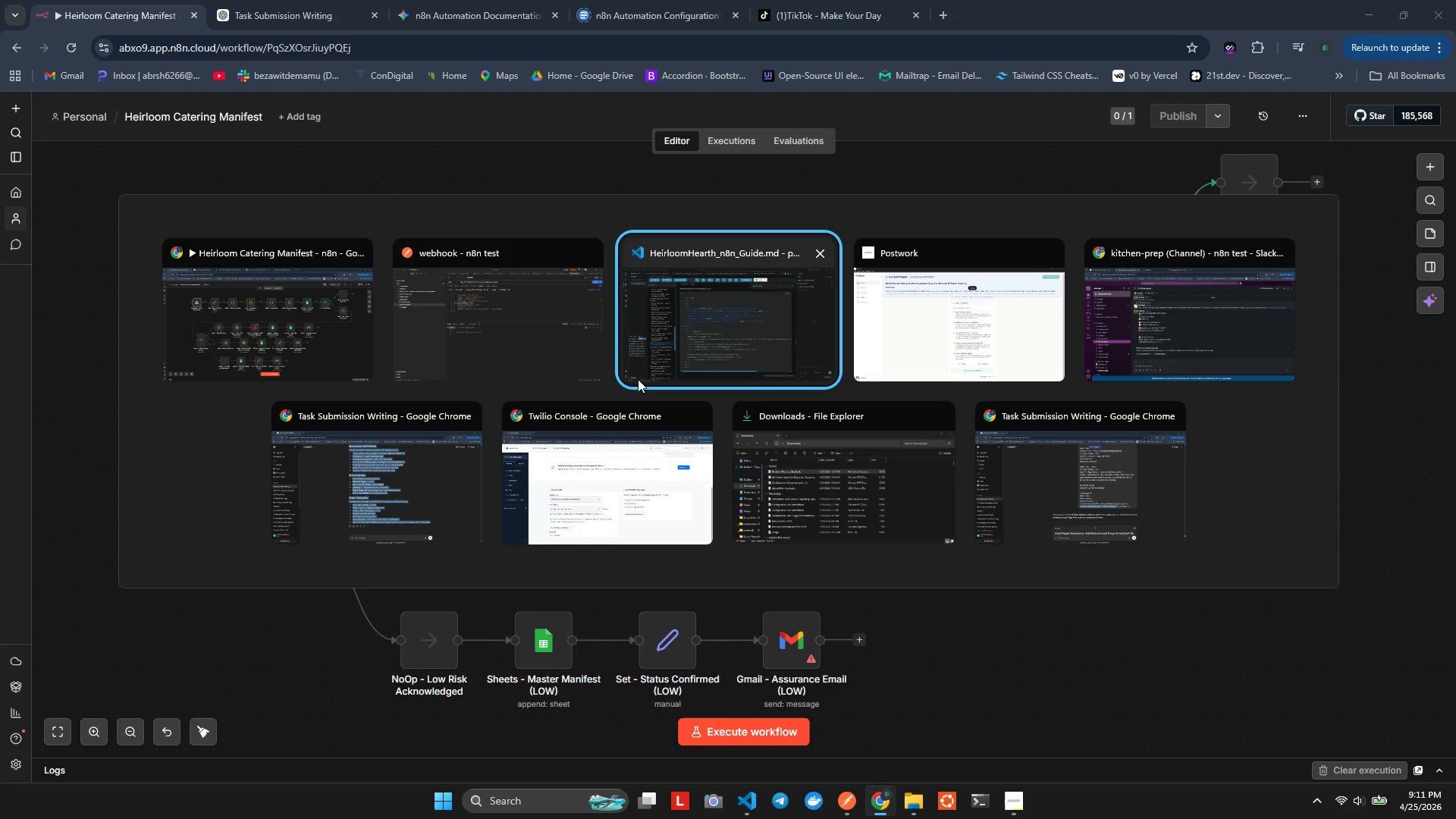 
key(Alt+Tab)
 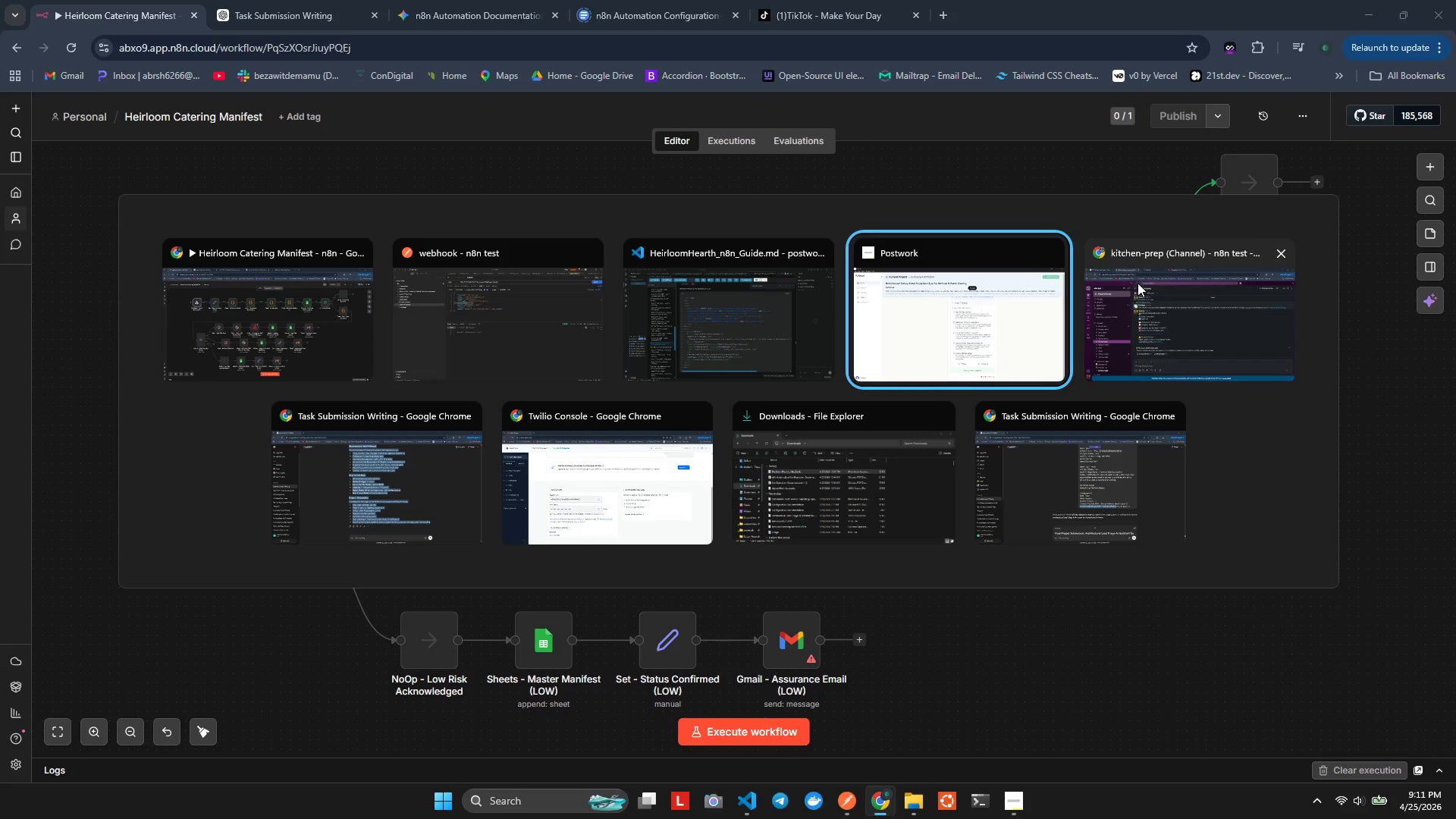 
key(Alt+Tab)
 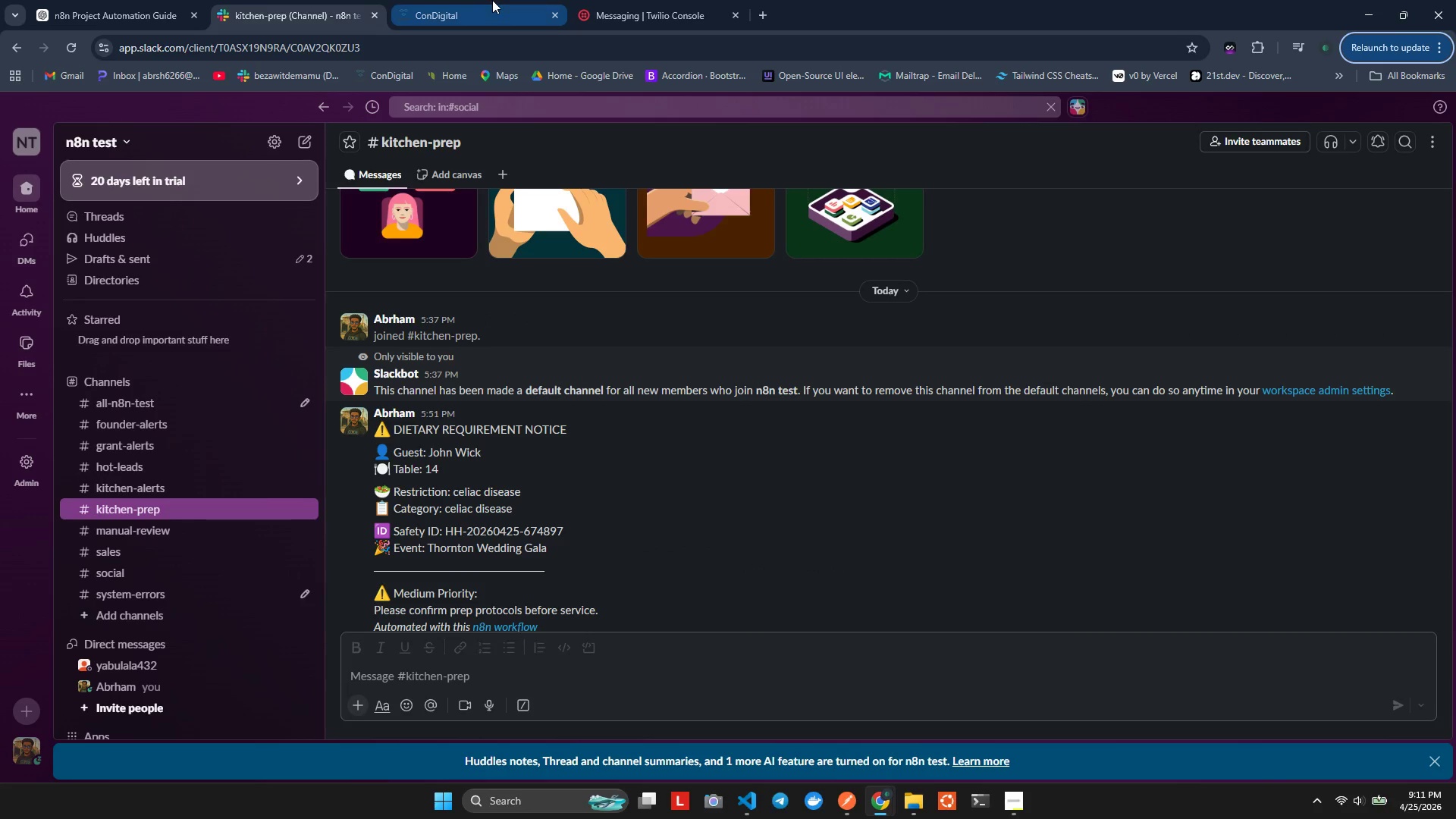 
left_click([685, 10])
 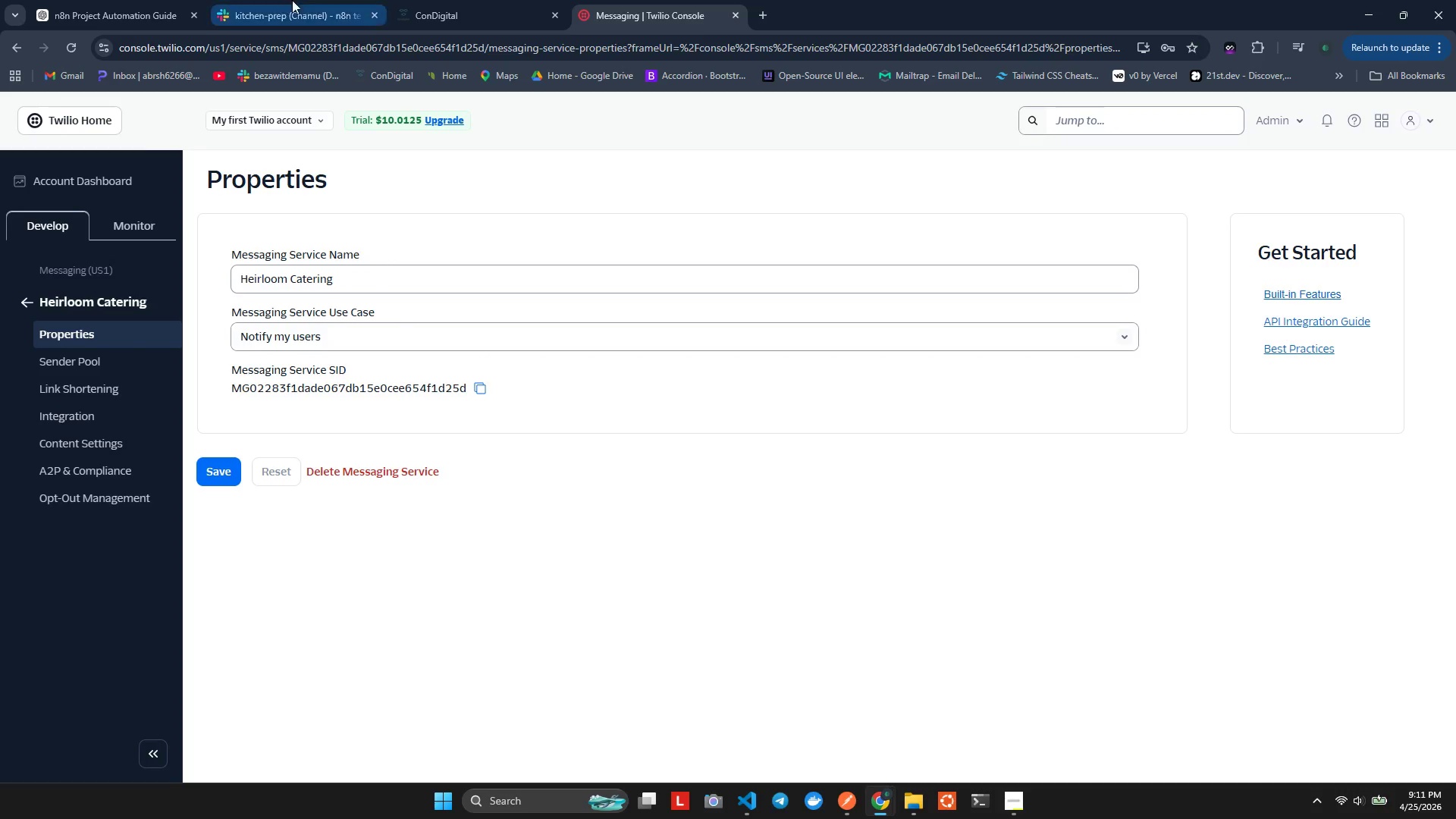 
key(Alt+Tab)
 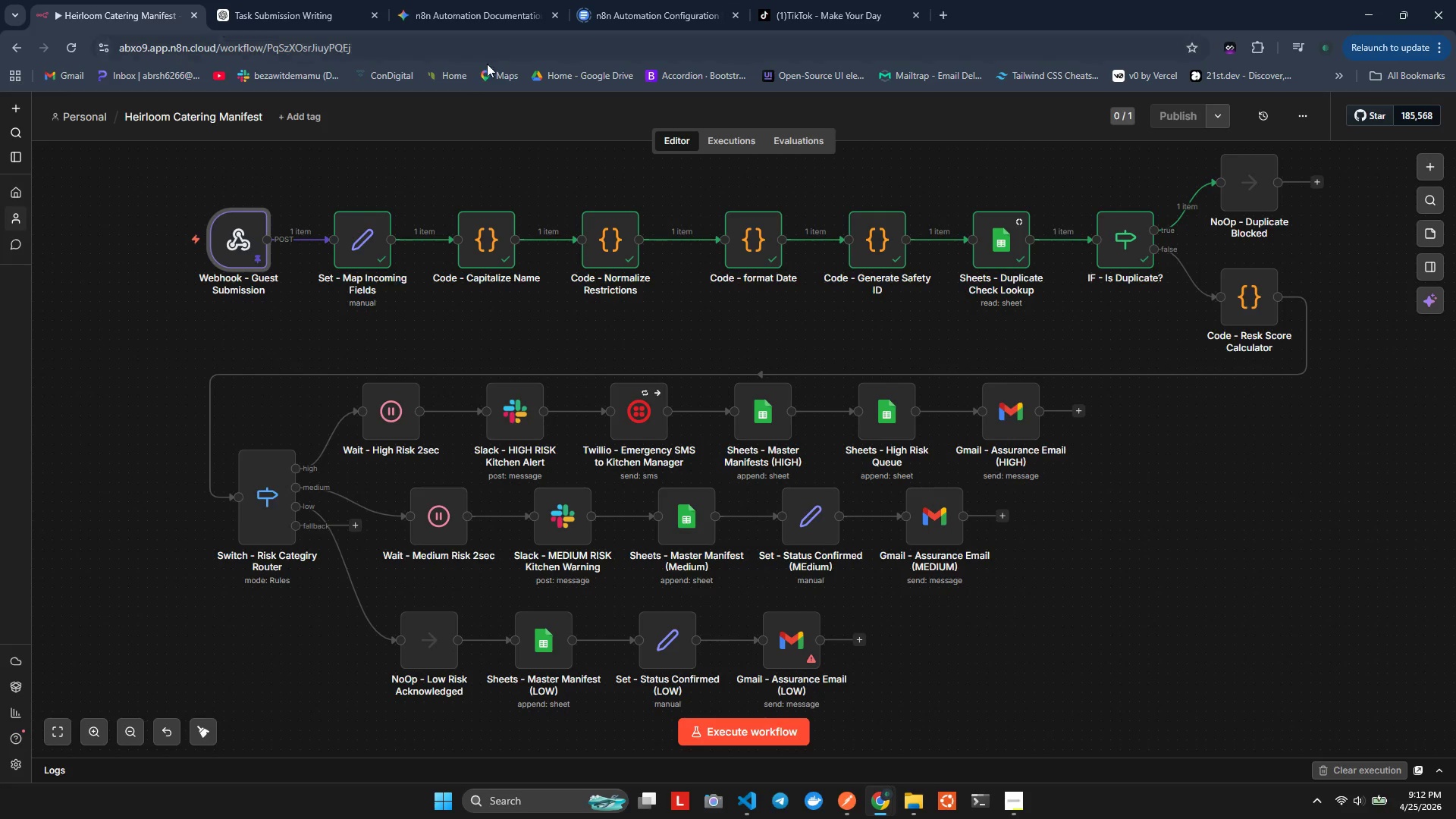 
key(Alt+AltLeft)
 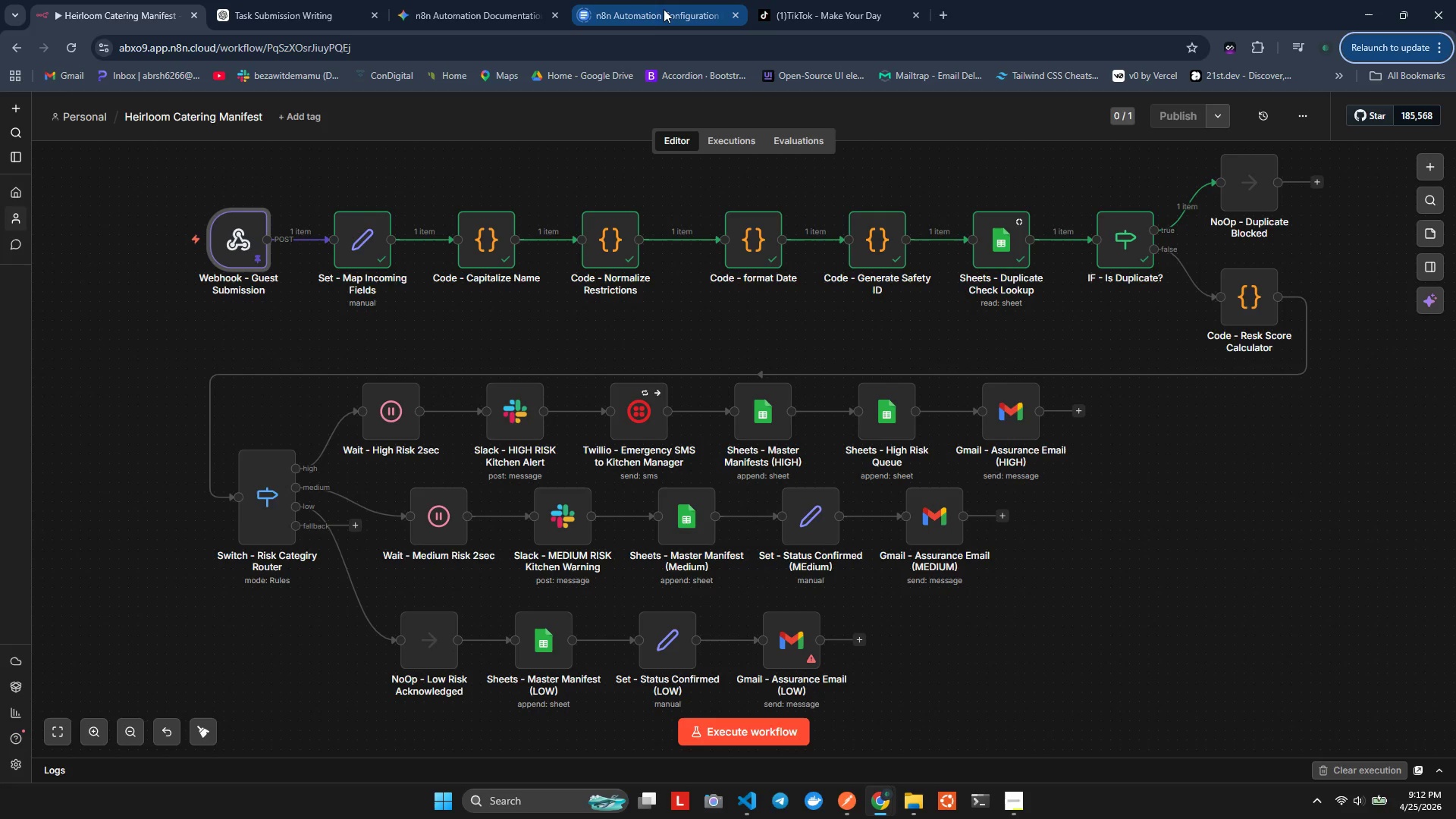 
left_click([657, 9])
 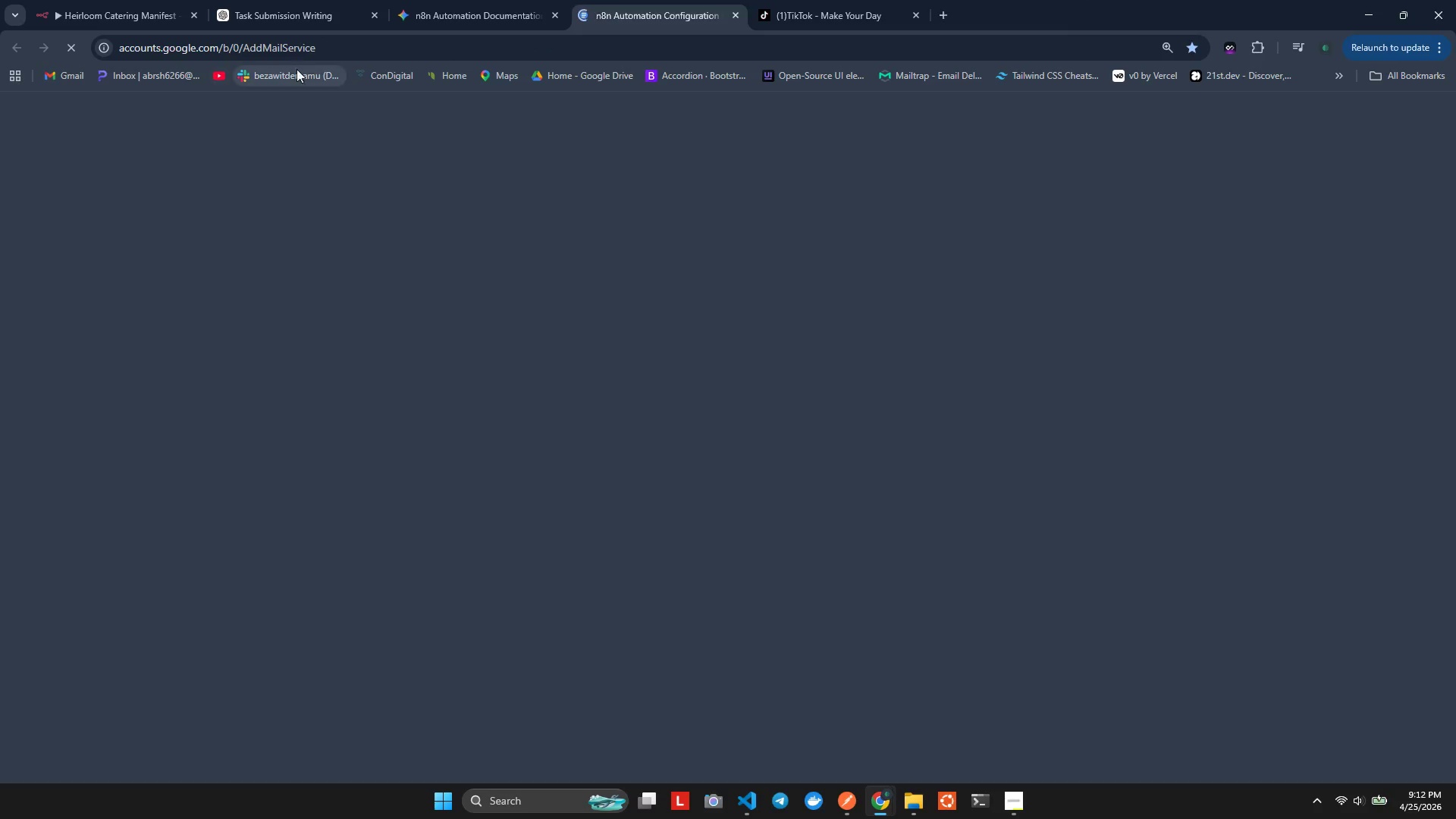 
left_click([557, 72])
 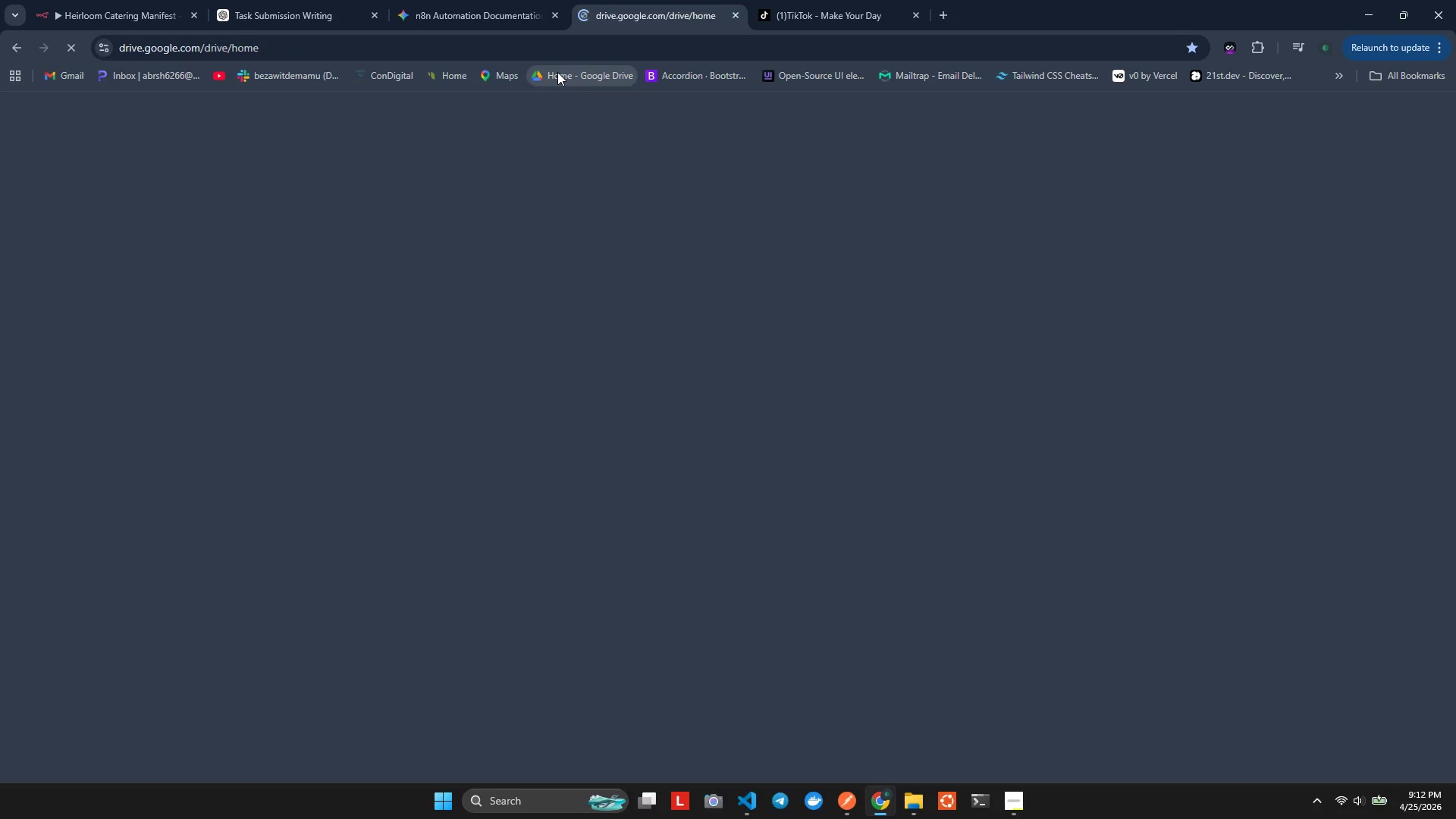 
wait(8.16)
 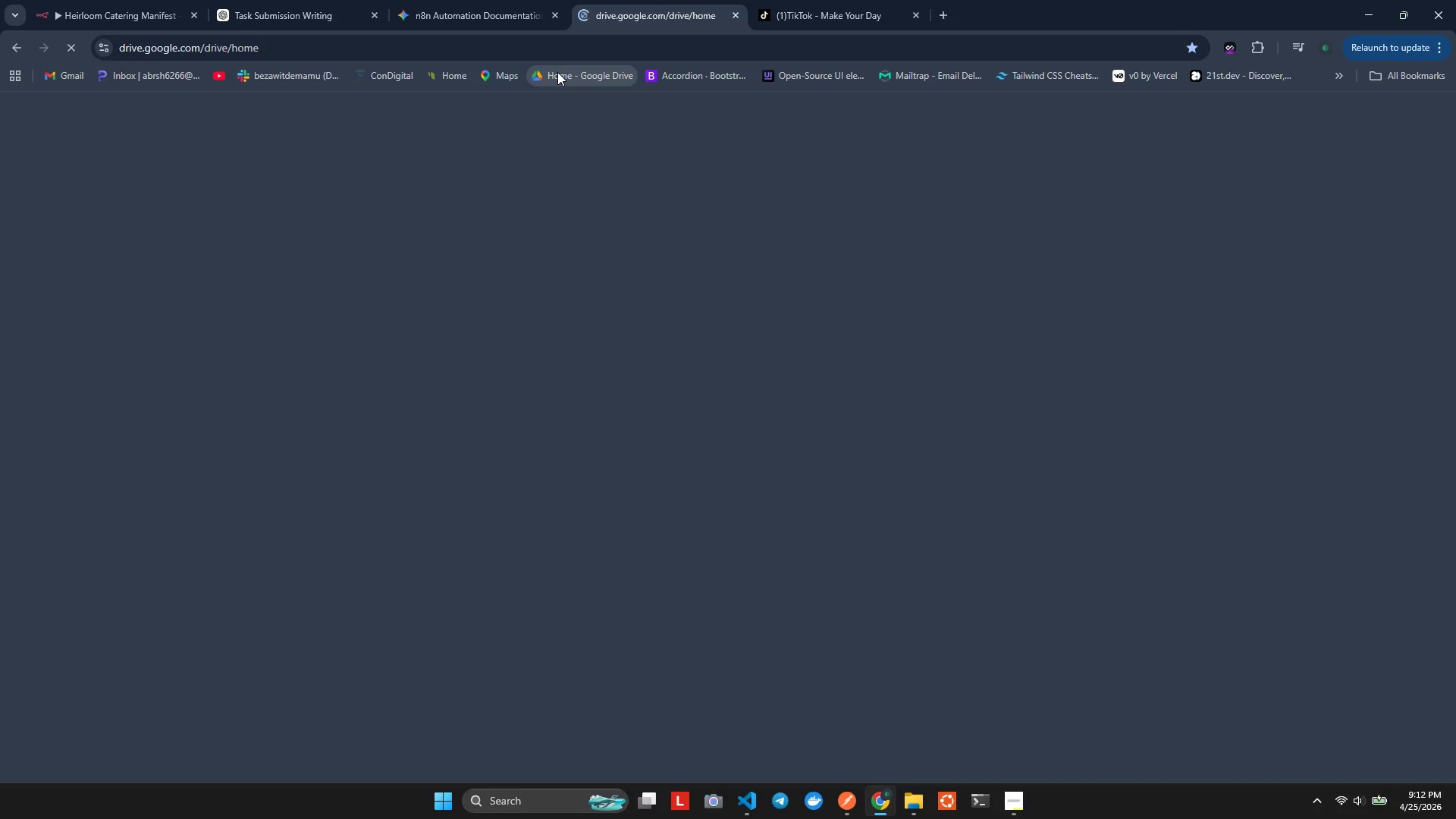 
double_click([278, 533])
 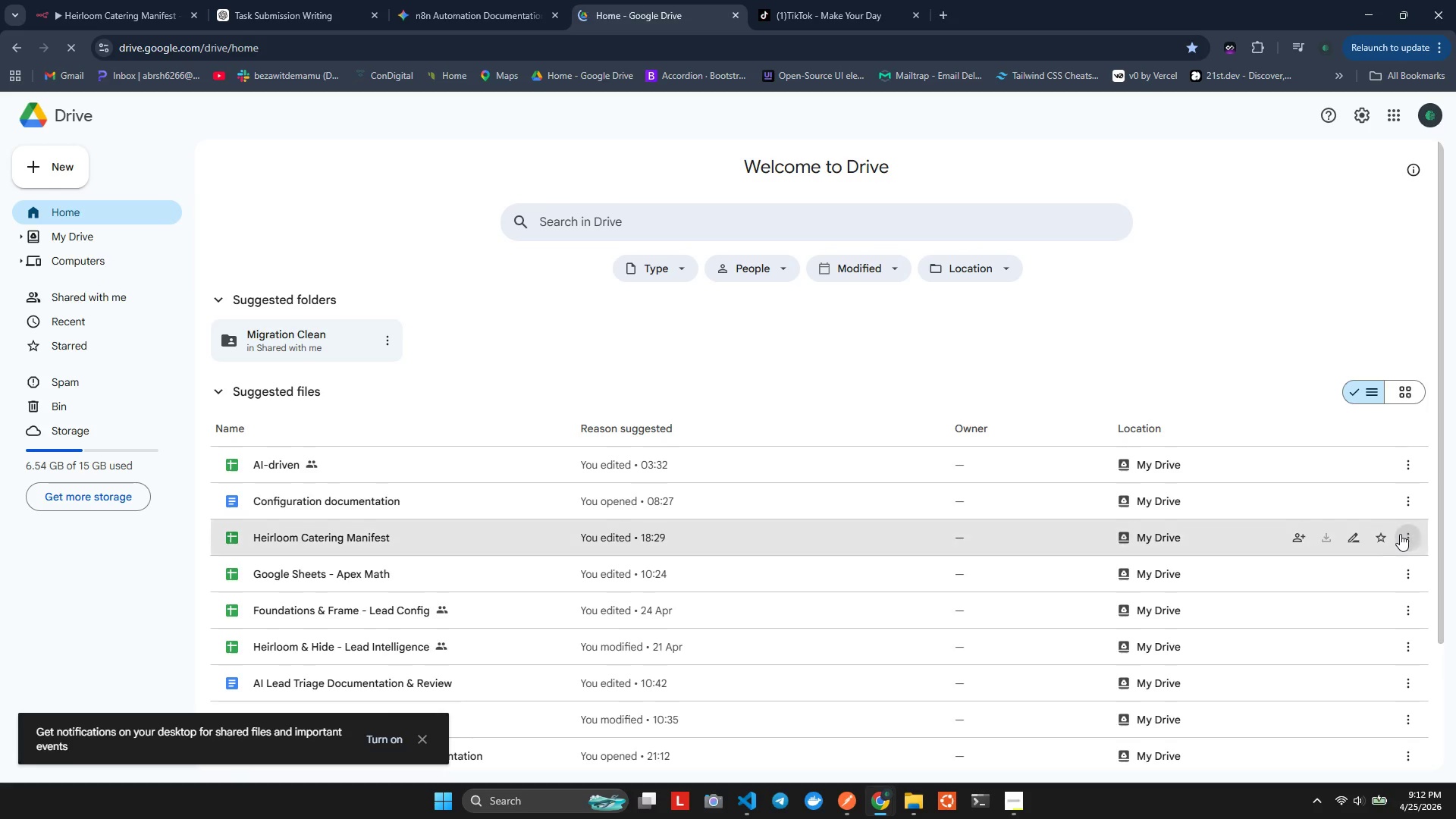 
left_click([1403, 535])
 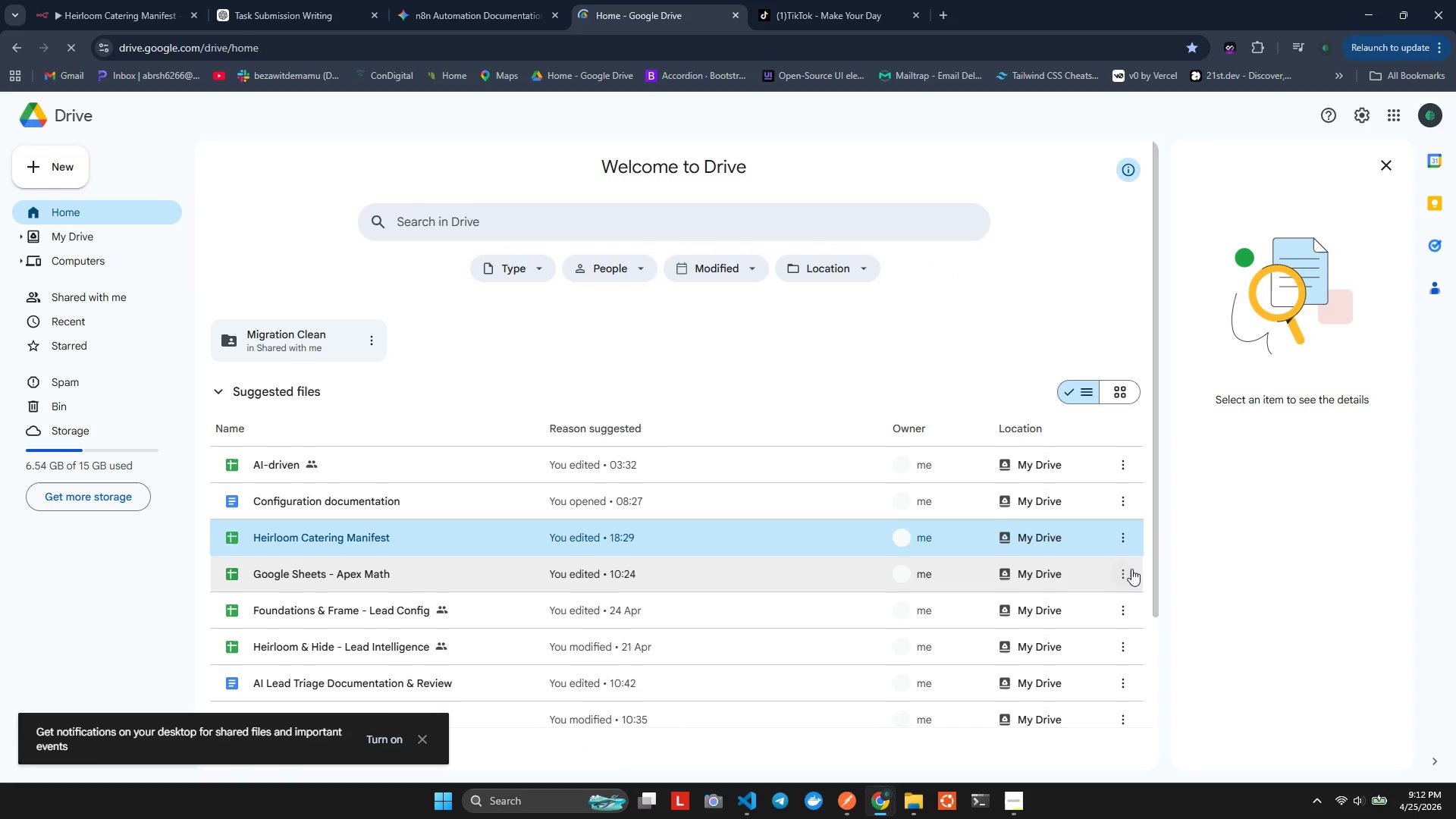 
left_click([1119, 541])
 